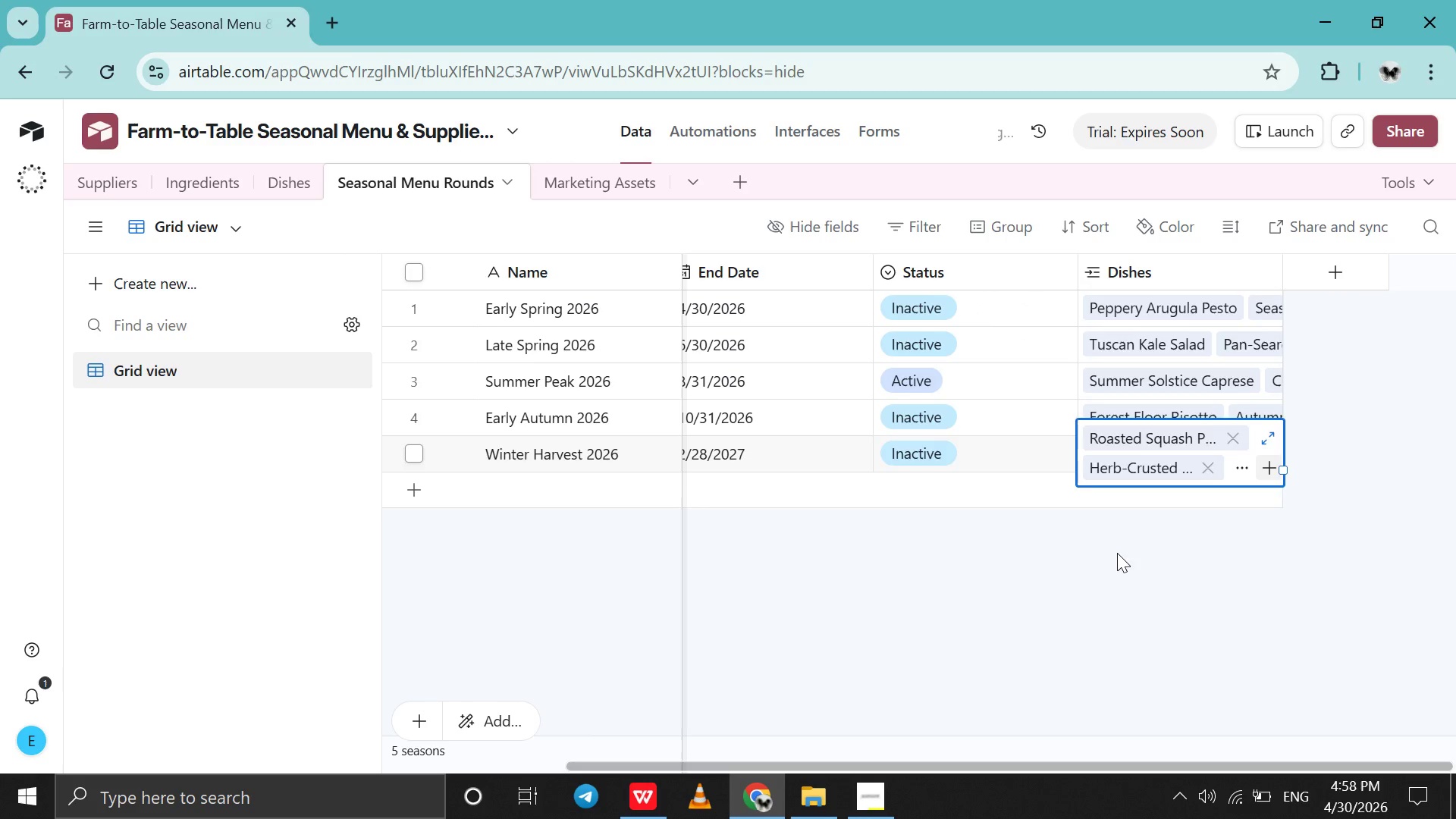 
left_click([1117, 553])
 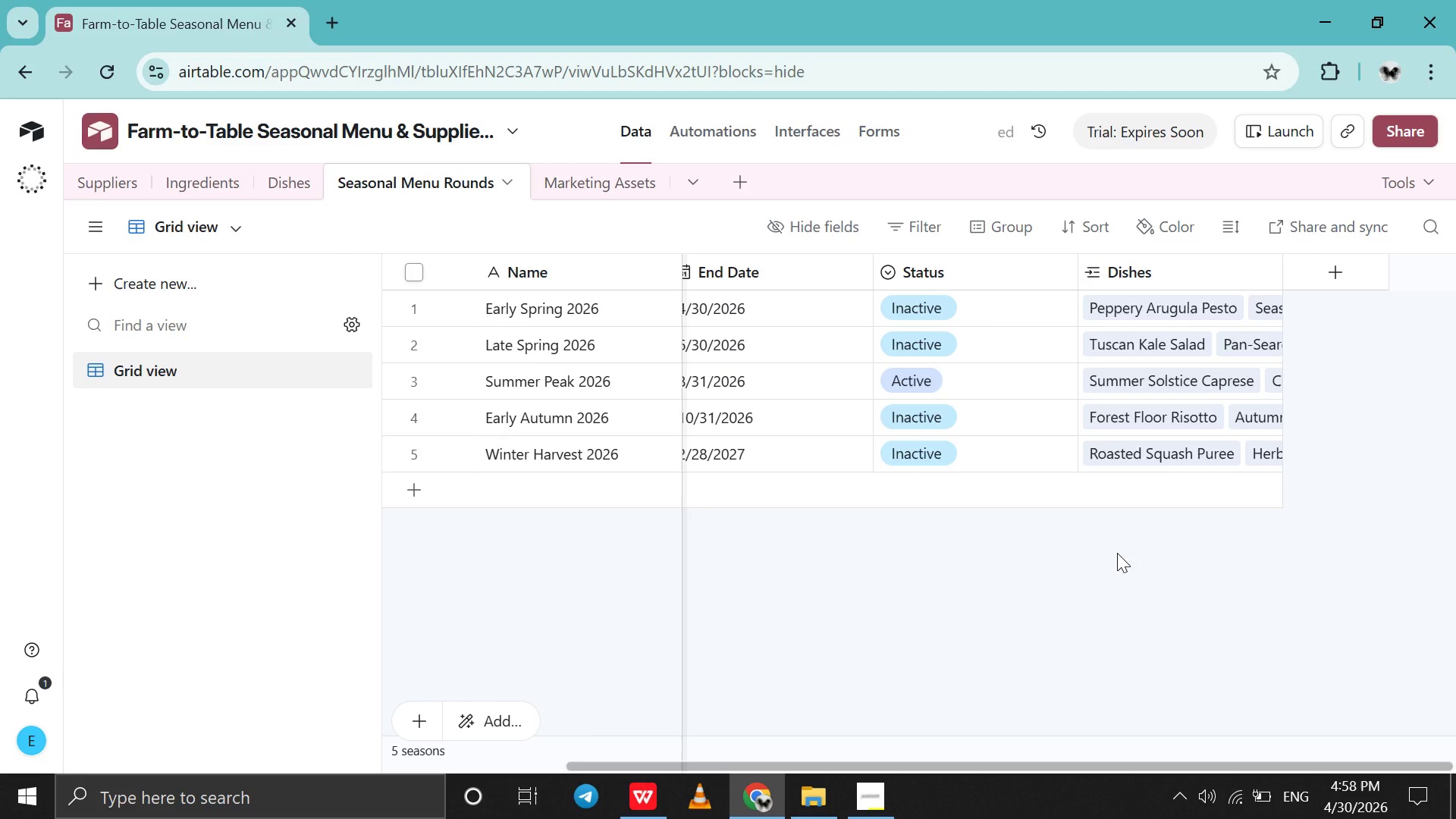 
scroll: coordinate [1117, 553], scroll_direction: up, amount: 7.0
 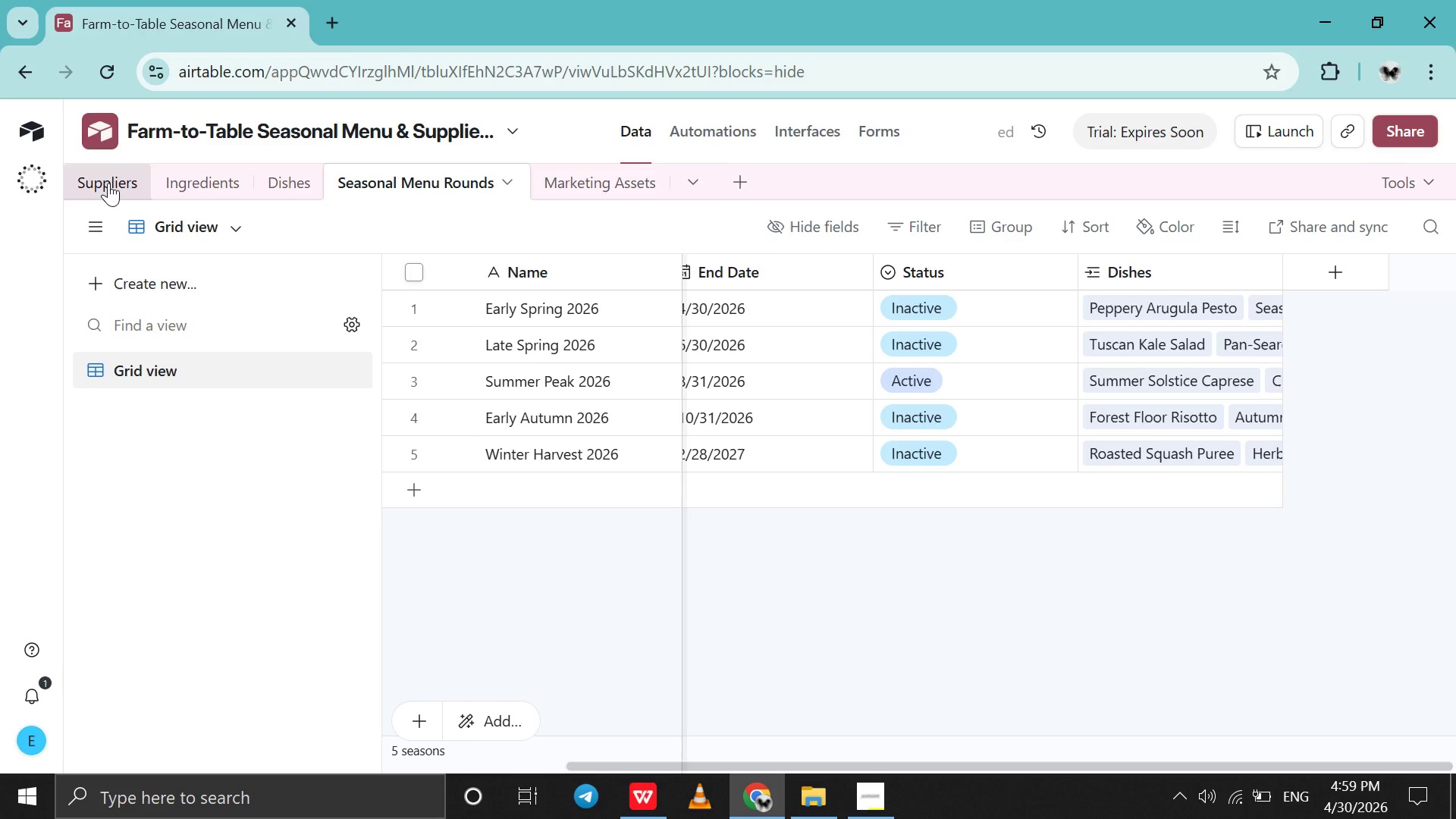 
left_click([105, 183])
 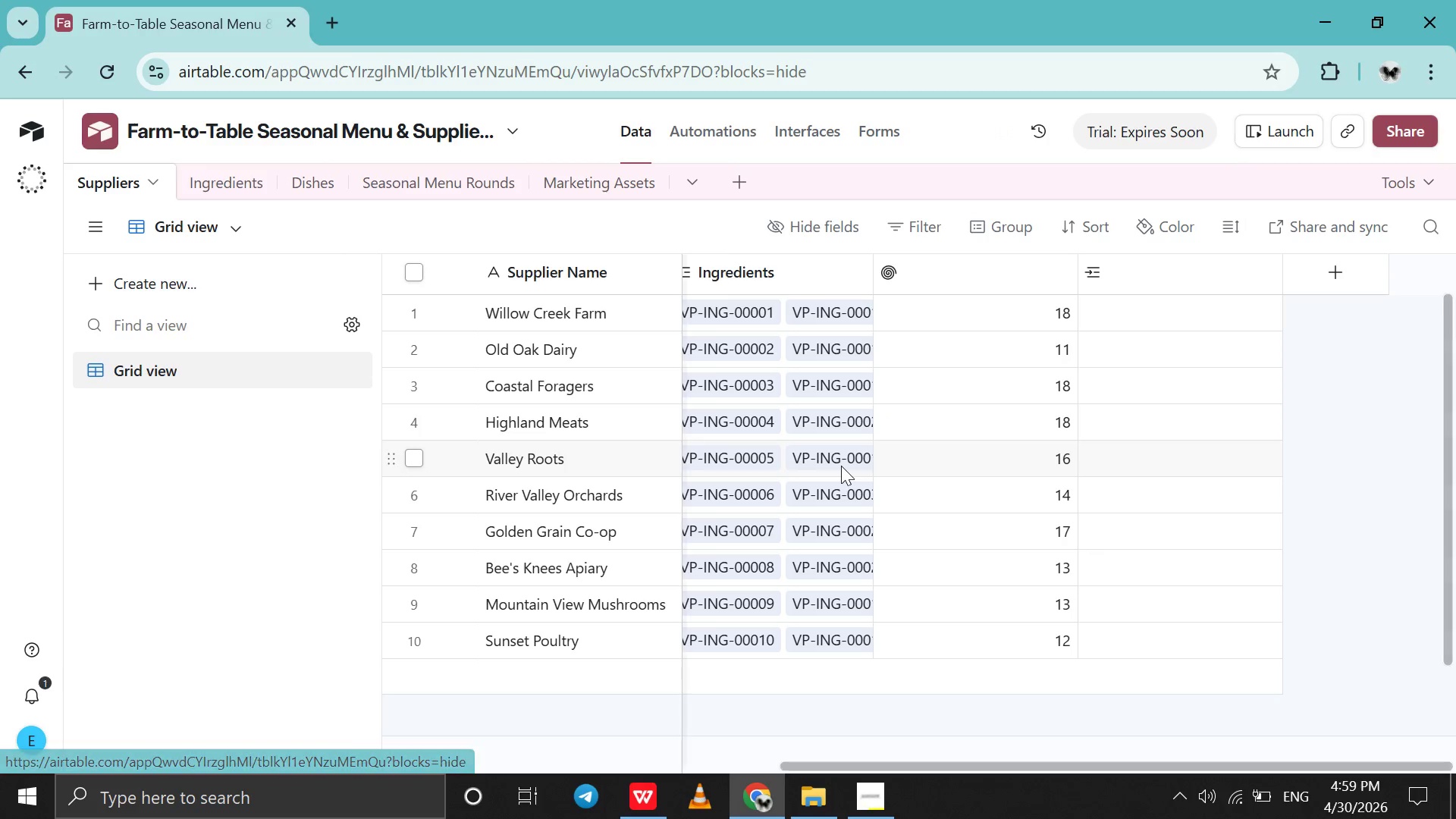 
scroll: coordinate [841, 466], scroll_direction: down, amount: 5.0
 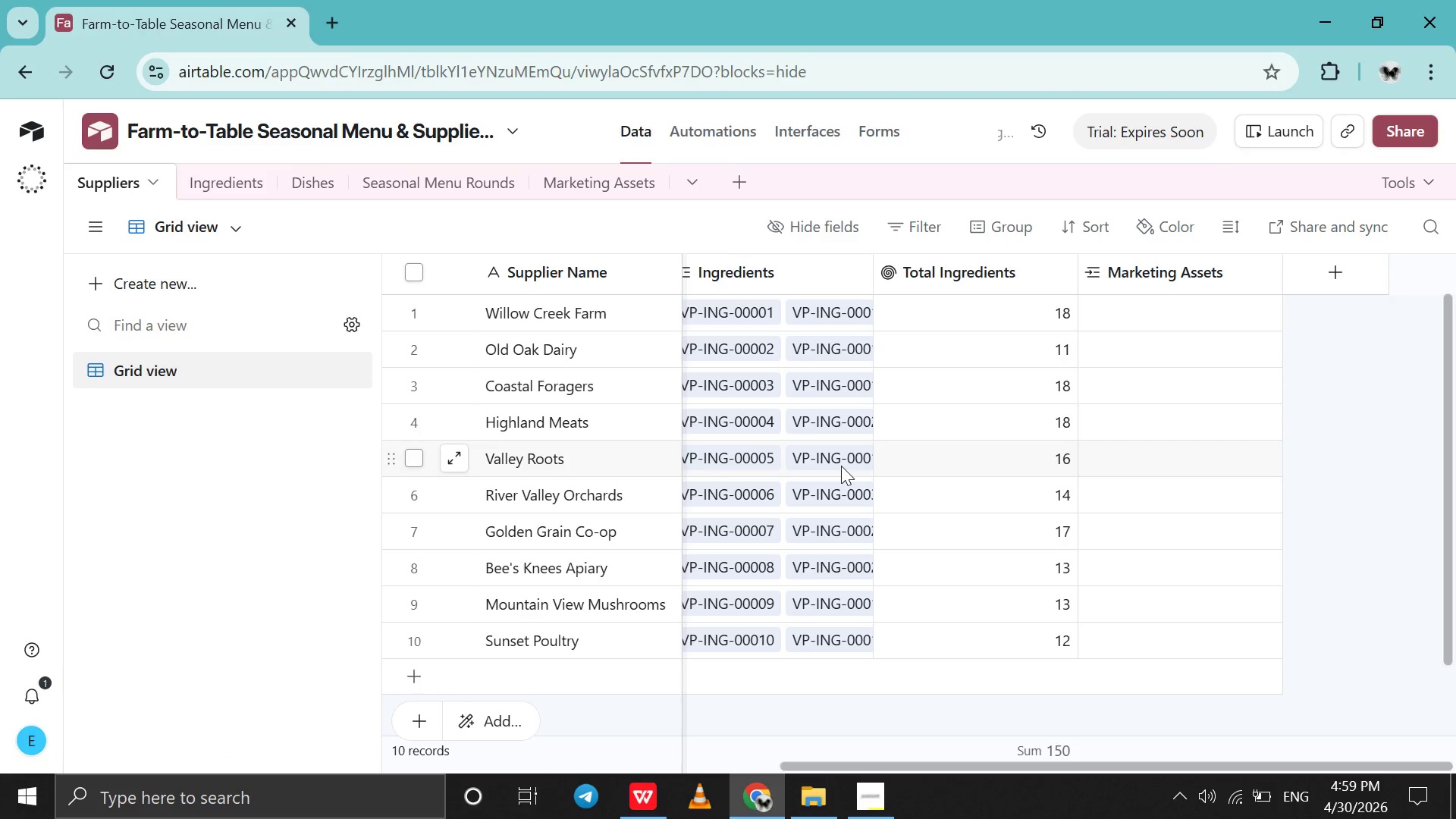 
scroll: coordinate [841, 466], scroll_direction: up, amount: 8.0
 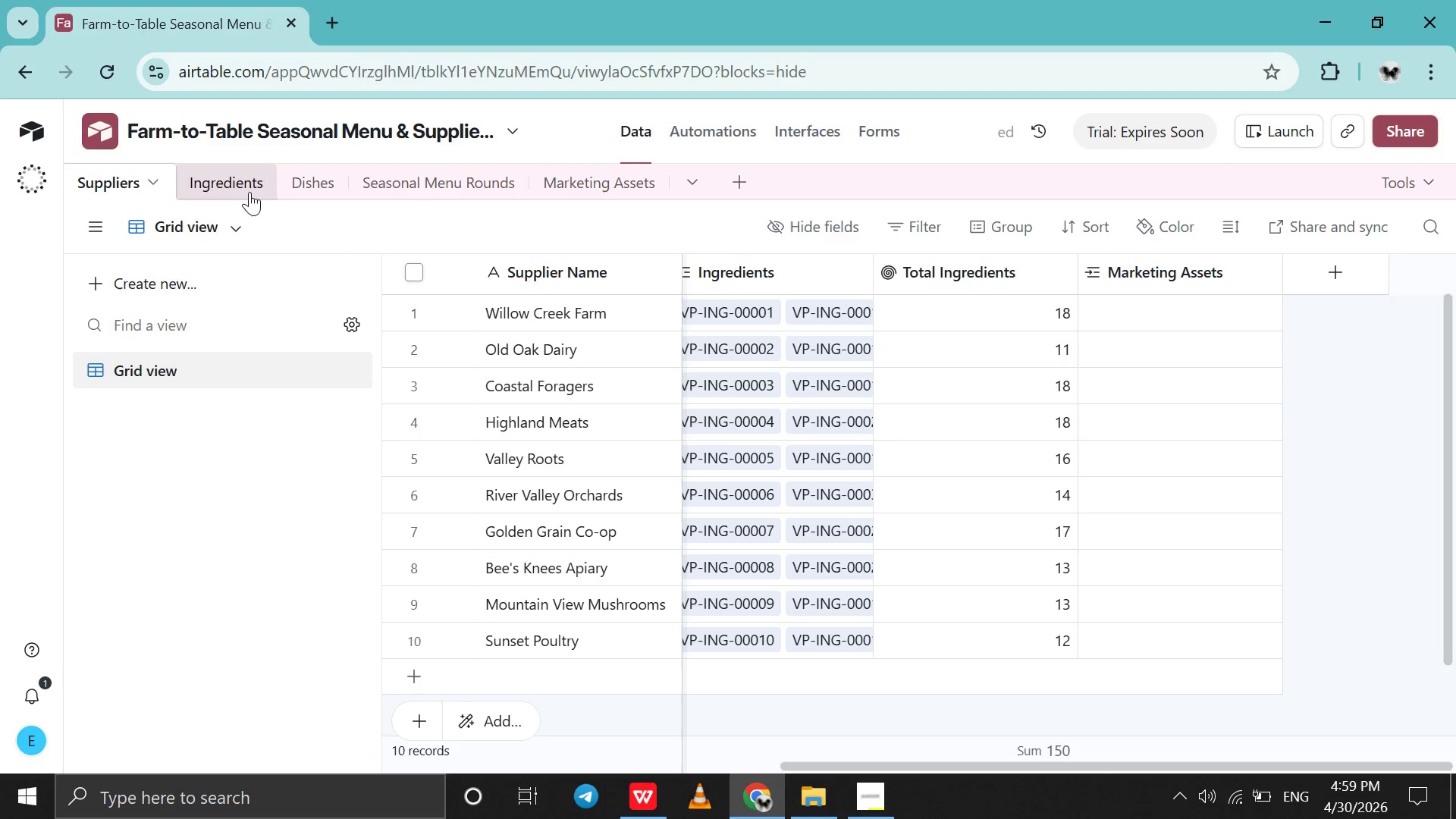 
left_click([249, 192])
 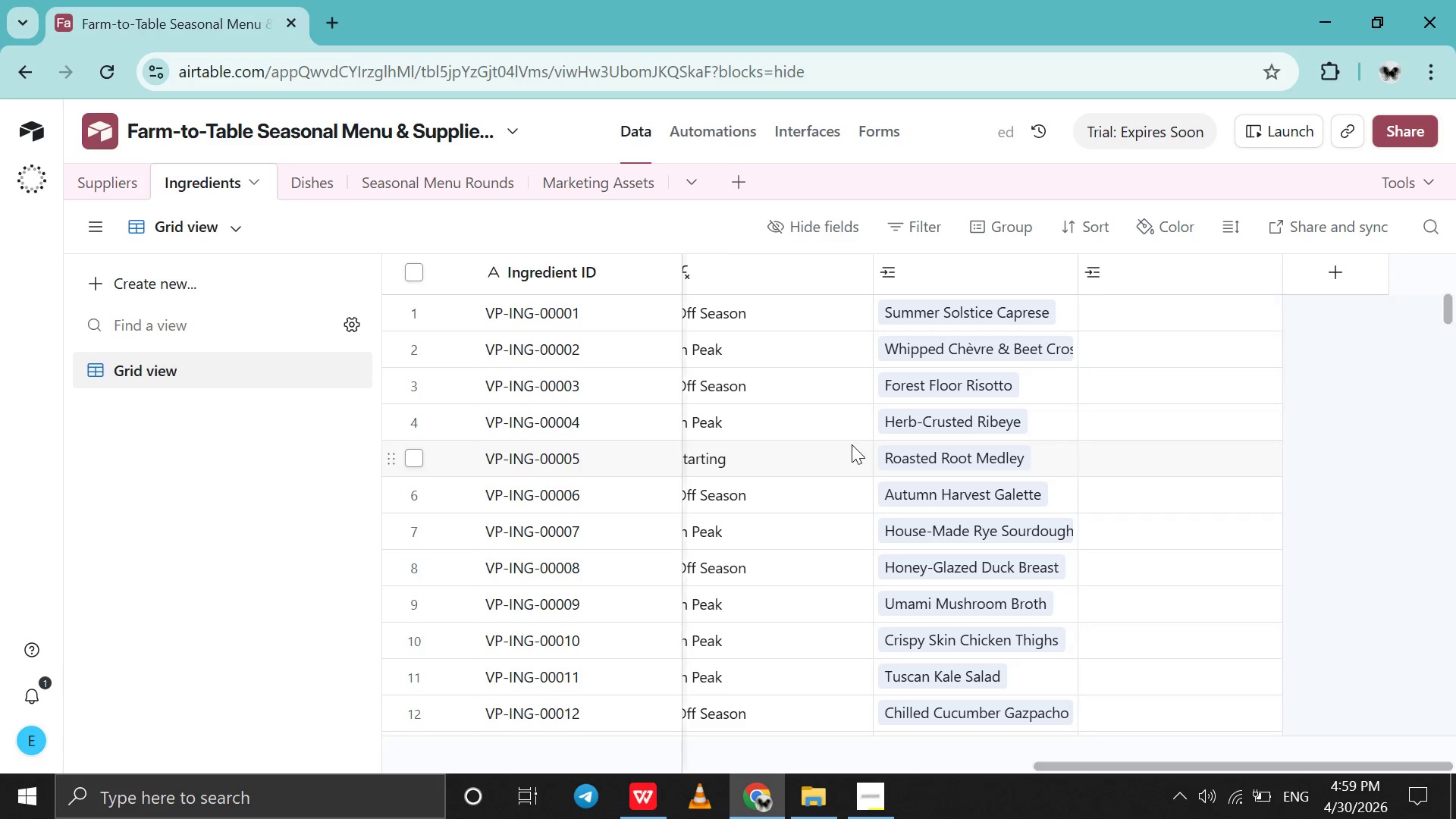 
scroll: coordinate [1014, 560], scroll_direction: down, amount: 55.0
 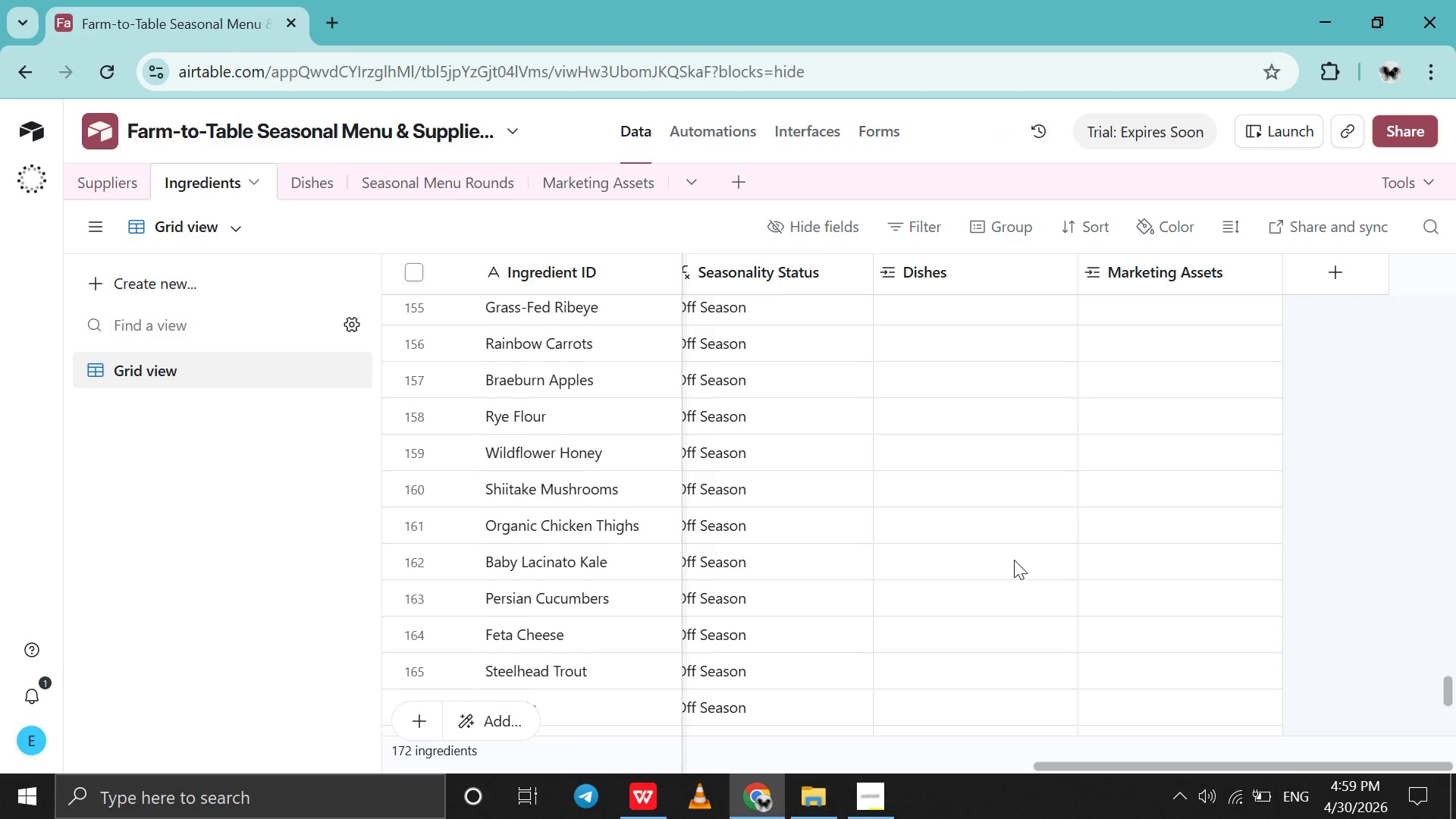 
scroll: coordinate [1014, 560], scroll_direction: up, amount: 31.0
 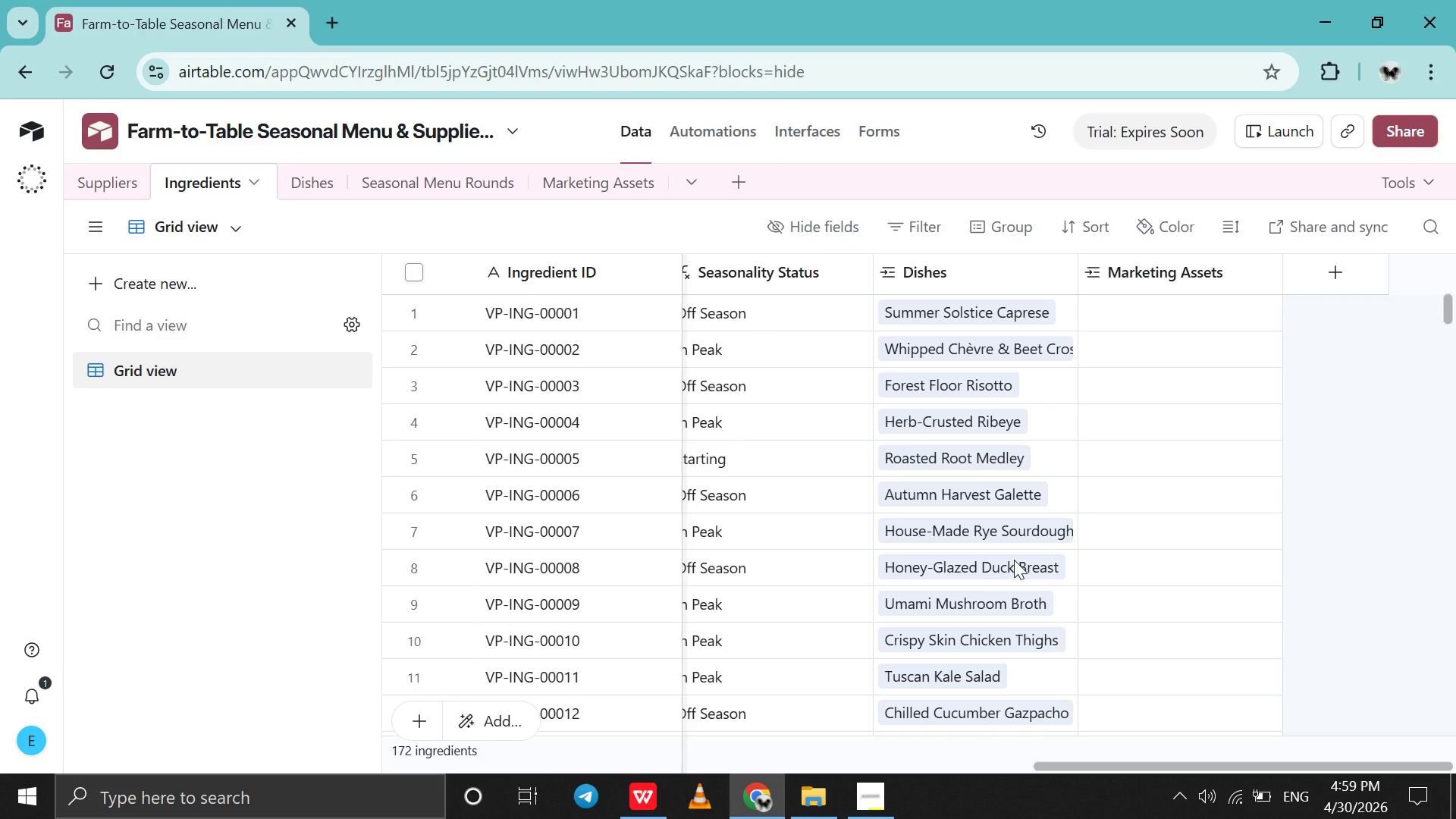 
right_click([1061, 278])
 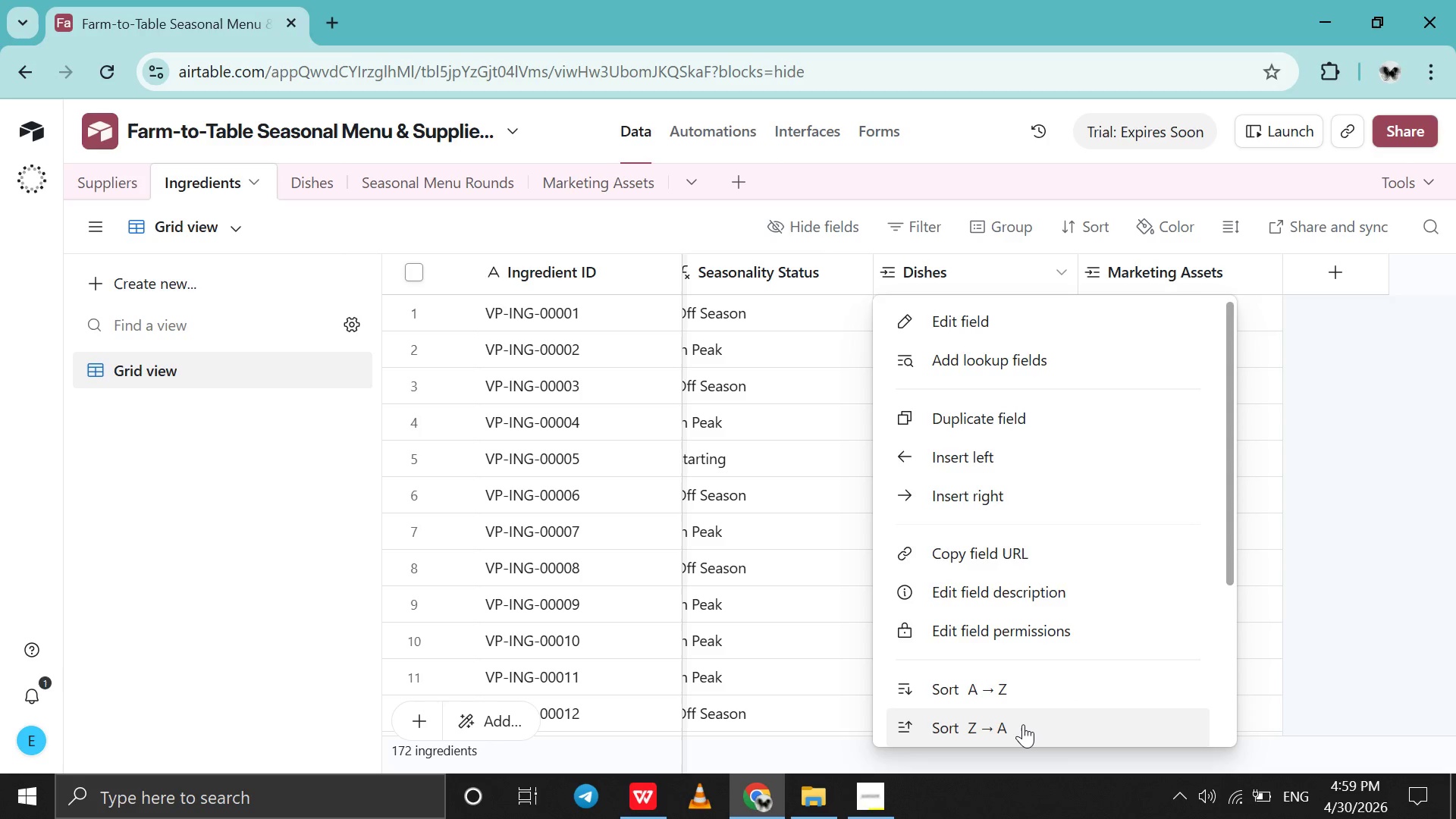 
left_click([1023, 724])
 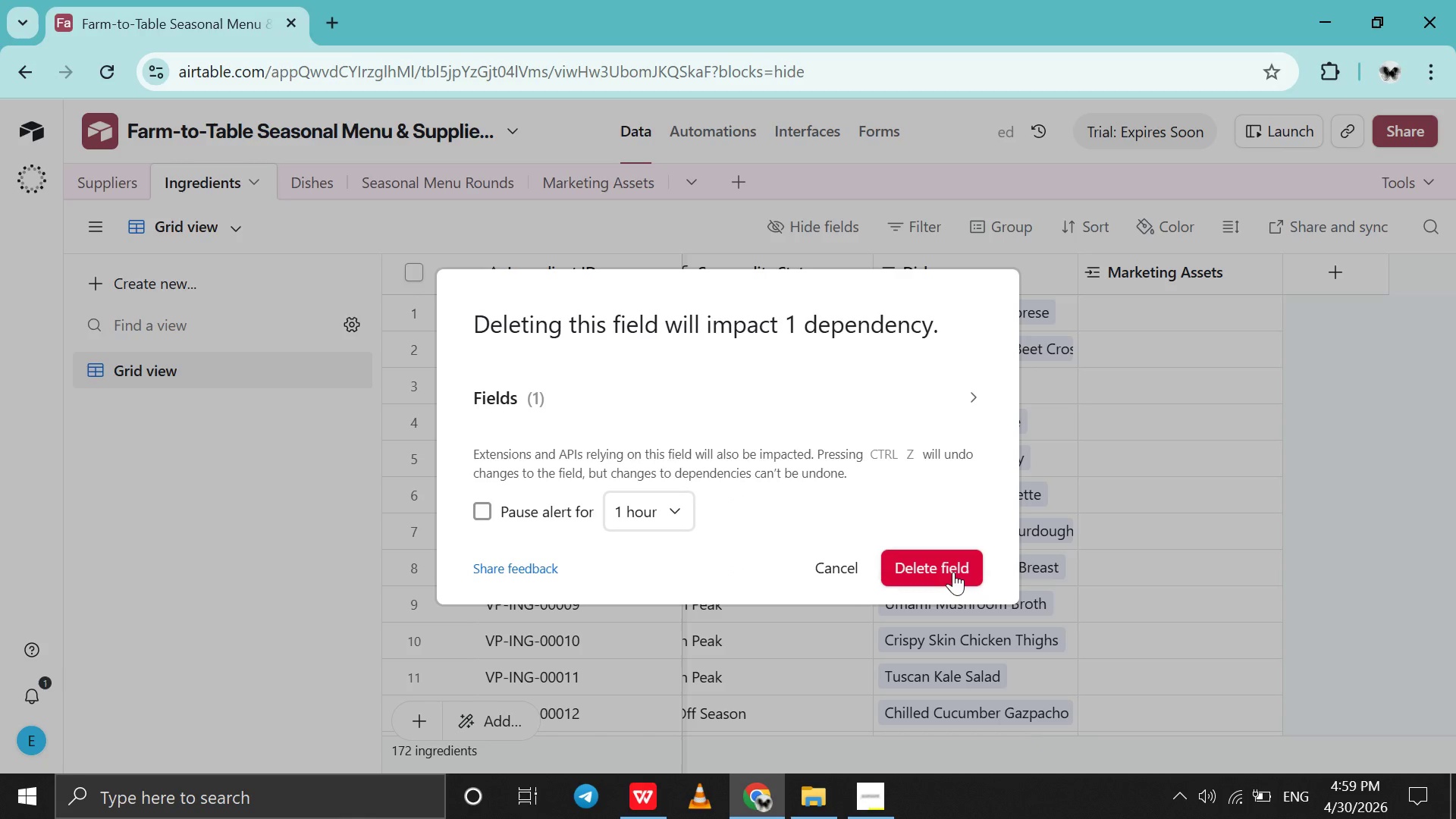 
scroll: coordinate [1023, 724], scroll_direction: down, amount: 37.0
 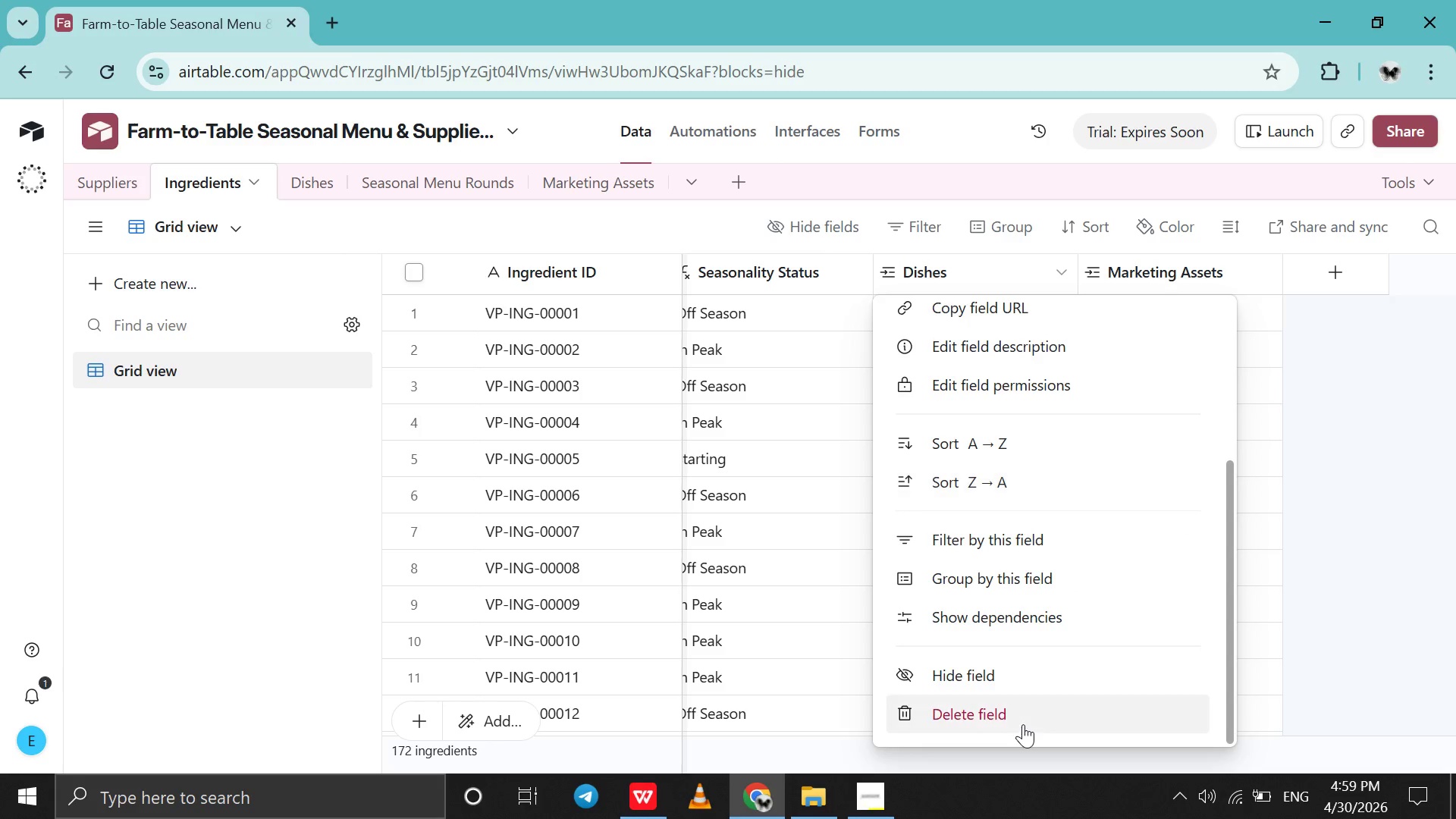 
left_click([934, 560])
 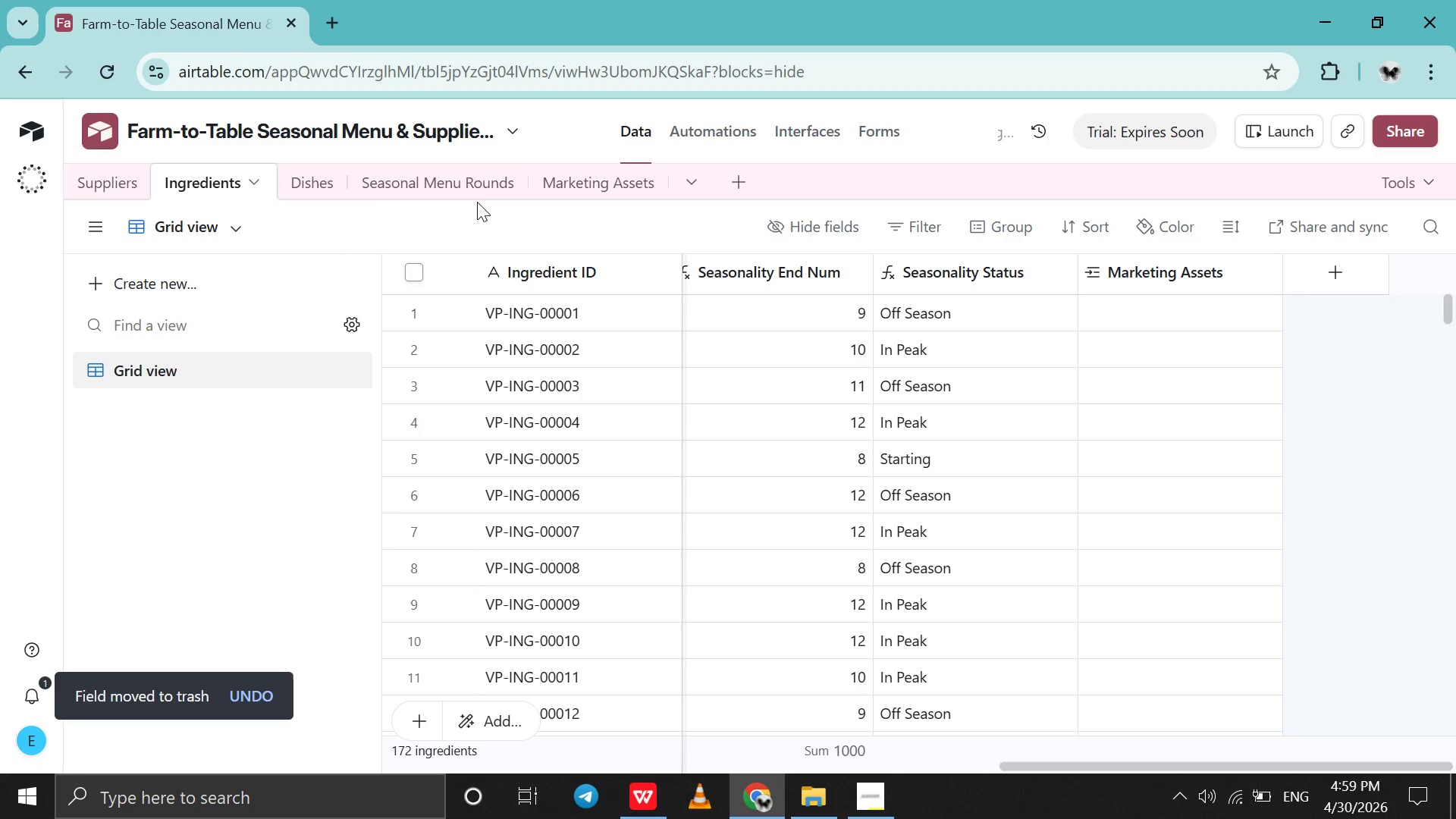 
left_click([306, 174])
 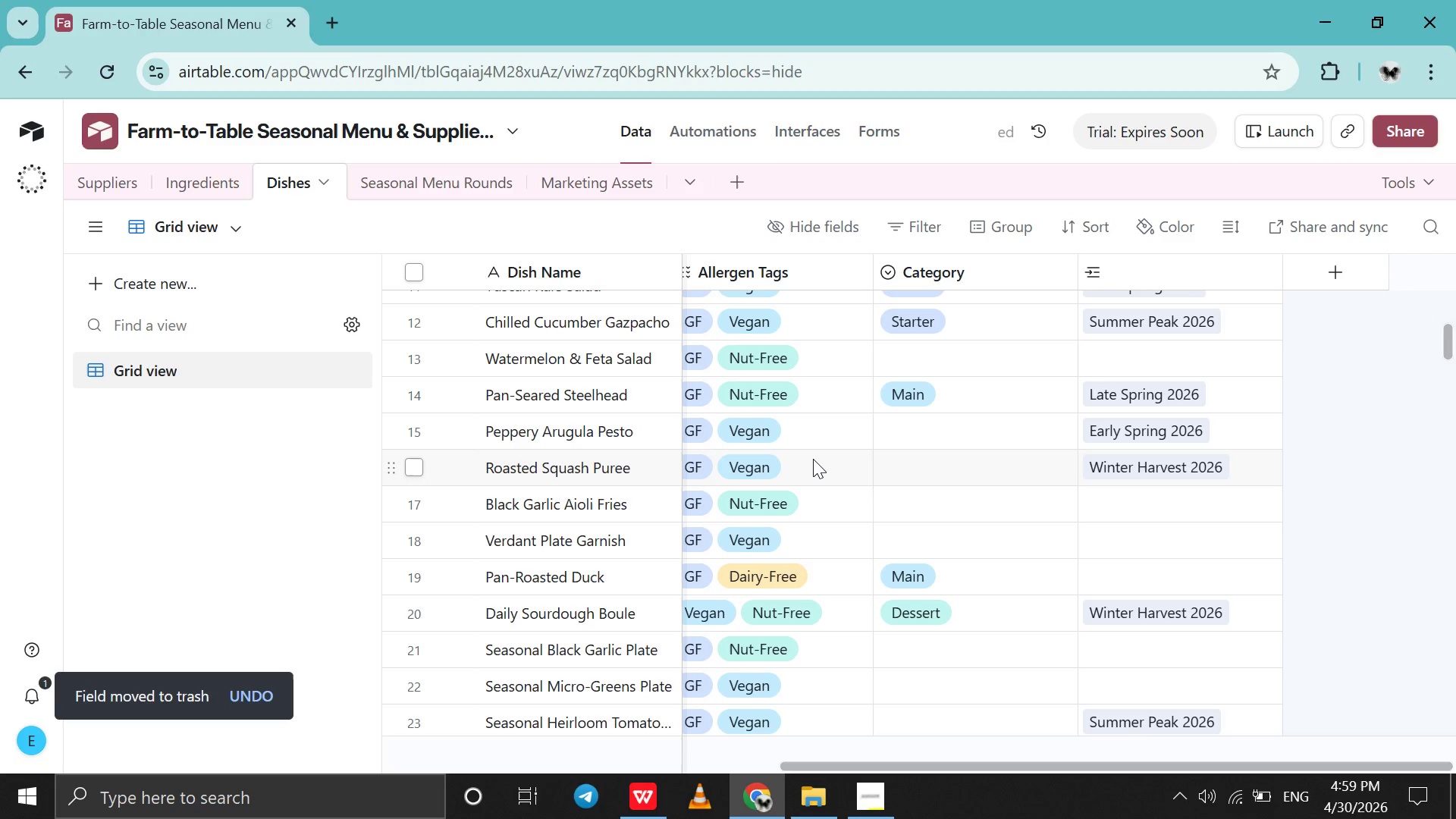 
scroll: coordinate [813, 459], scroll_direction: down, amount: 1.0
 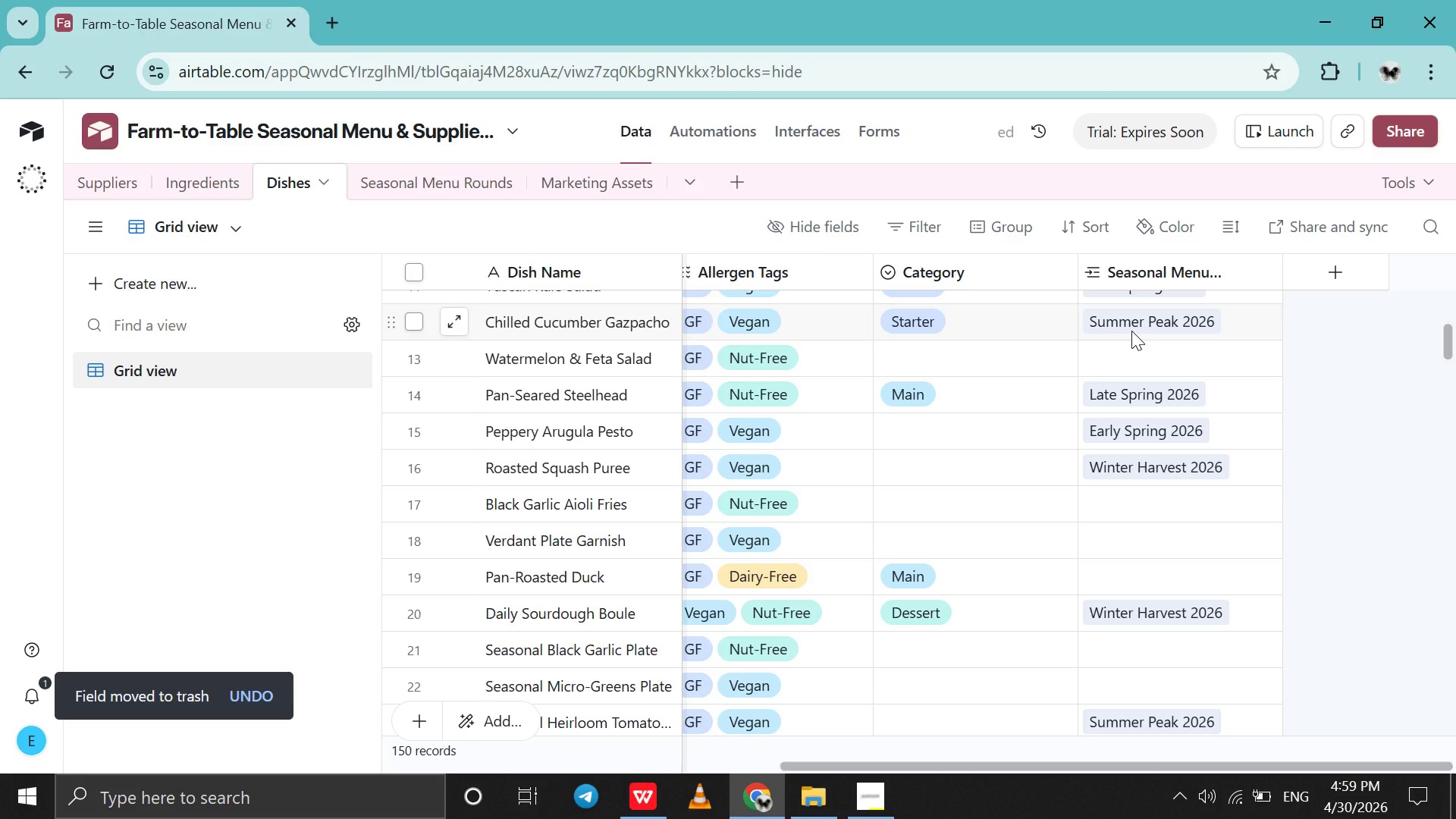 
scroll: coordinate [1131, 331], scroll_direction: up, amount: 7.0
 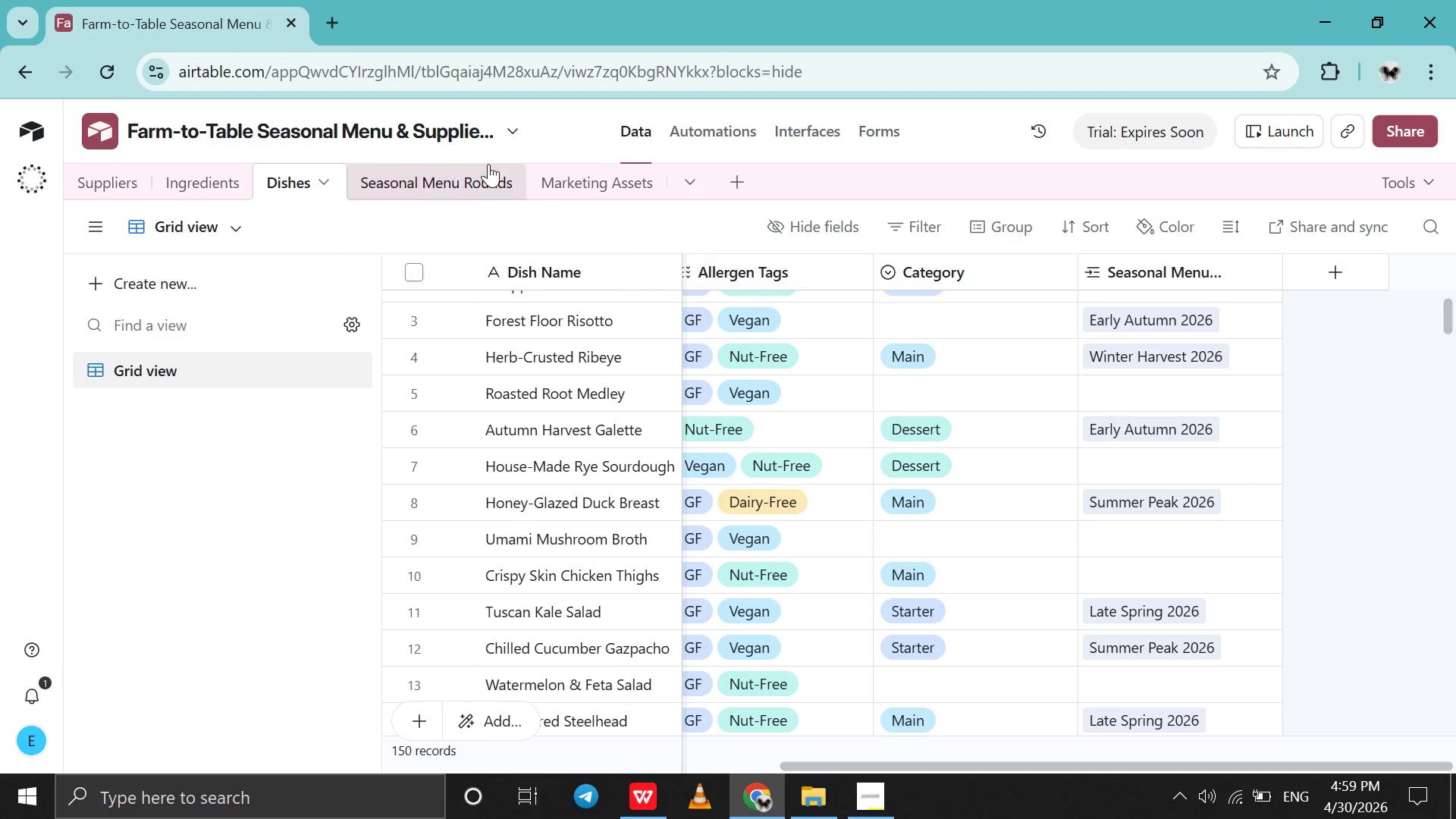 
left_click([488, 164])
 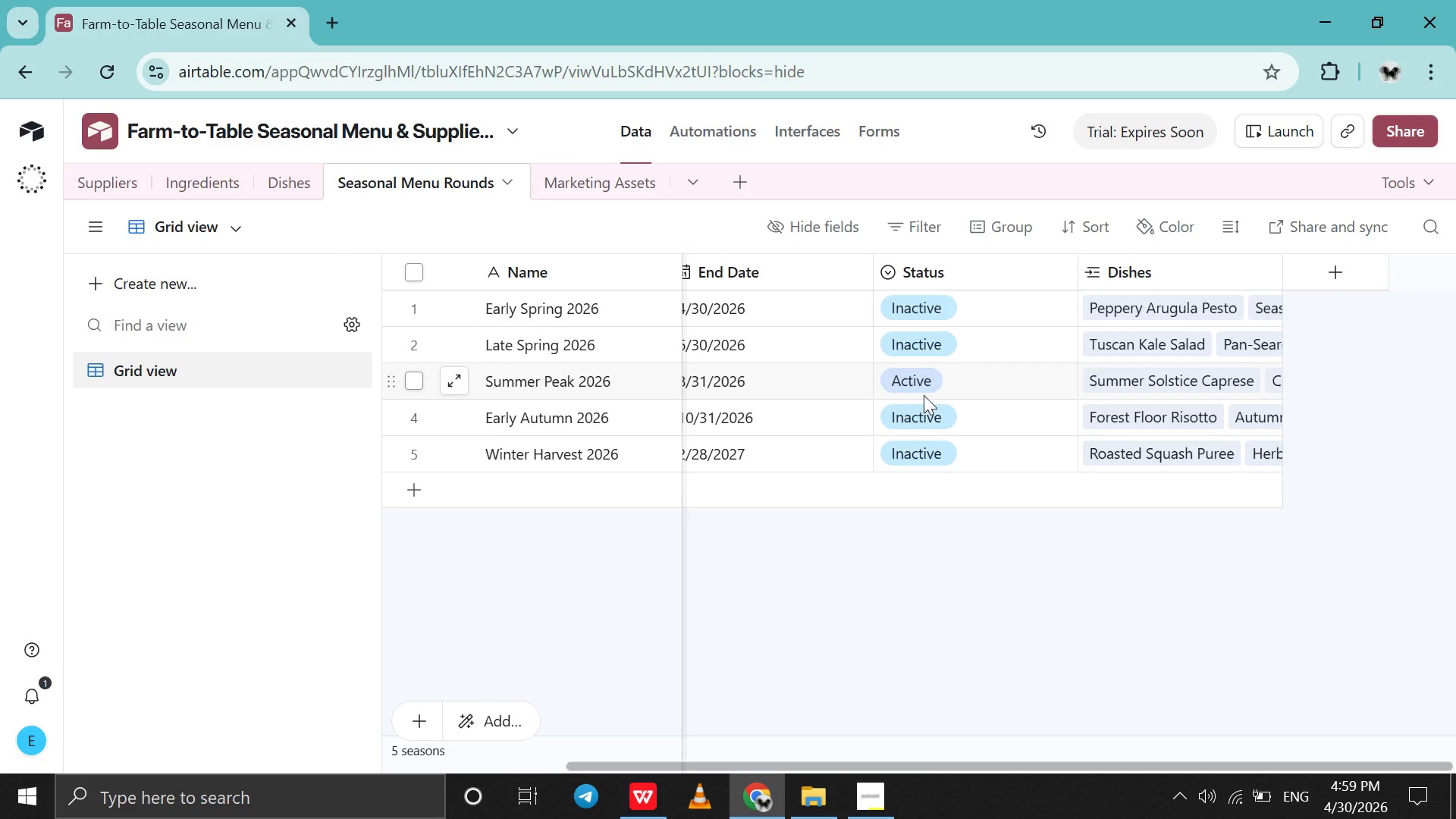 
scroll: coordinate [924, 395], scroll_direction: up, amount: 3.0
 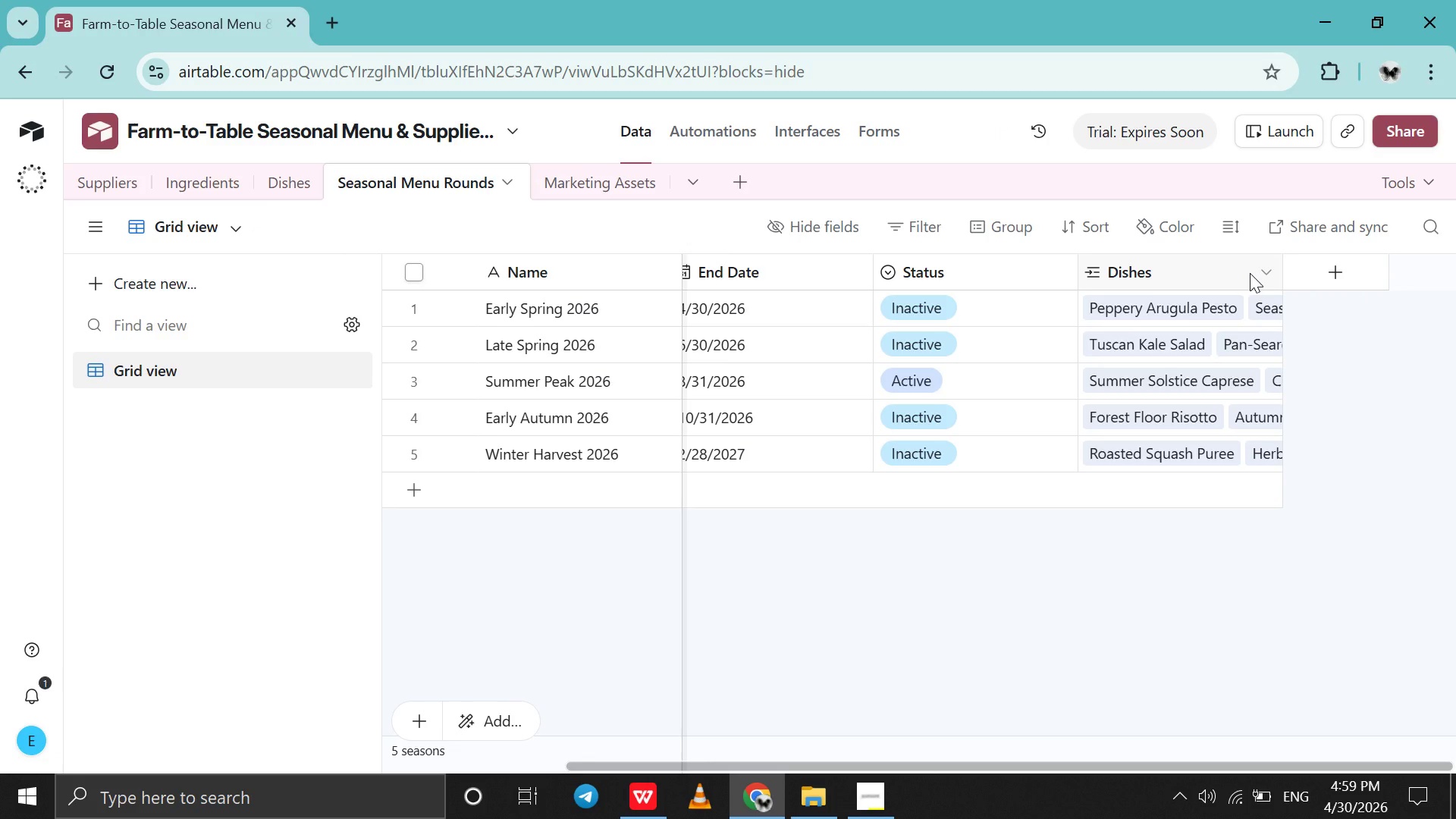 
right_click([1250, 273])
 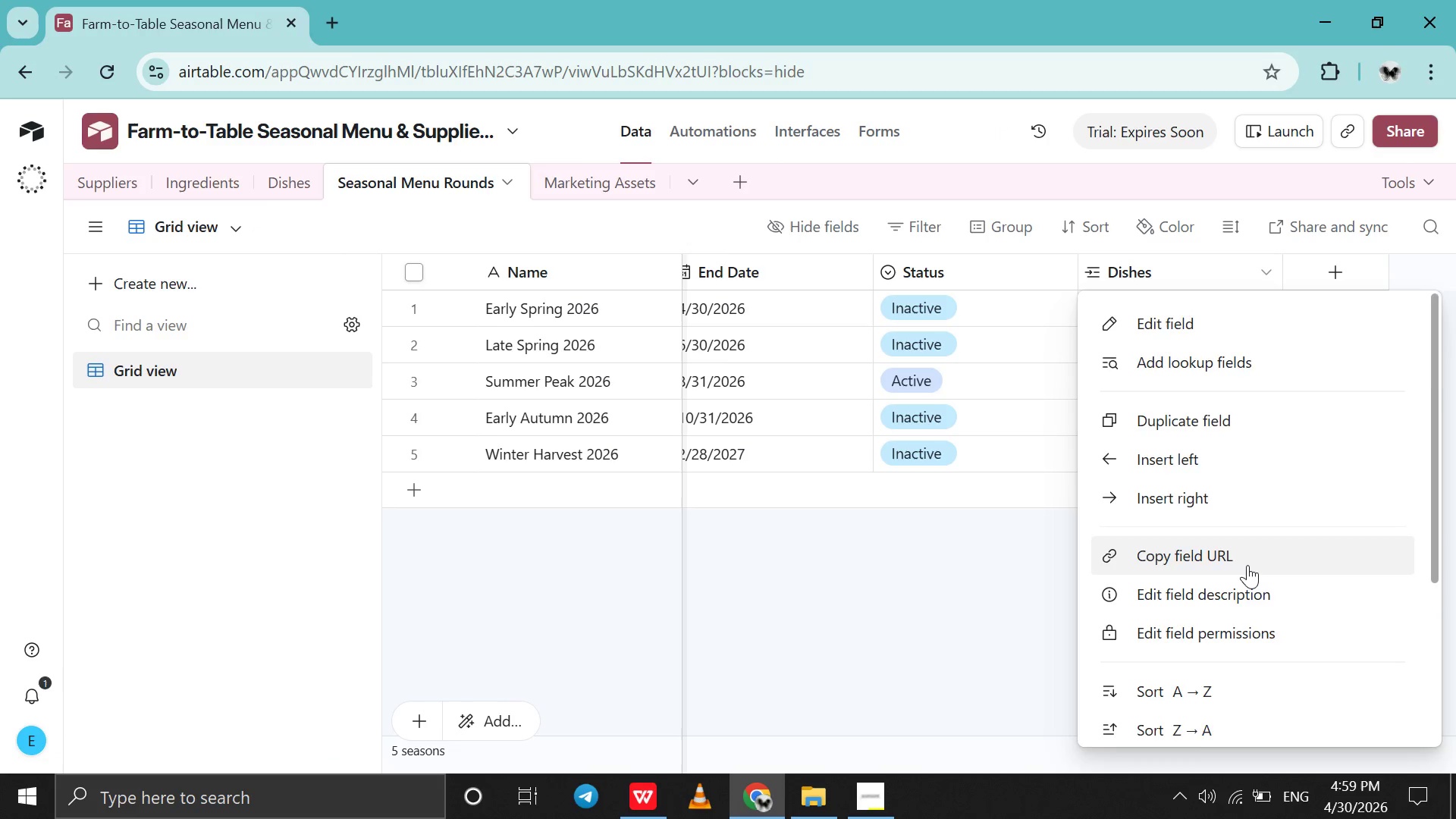 
scroll: coordinate [1247, 565], scroll_direction: down, amount: 81.0
 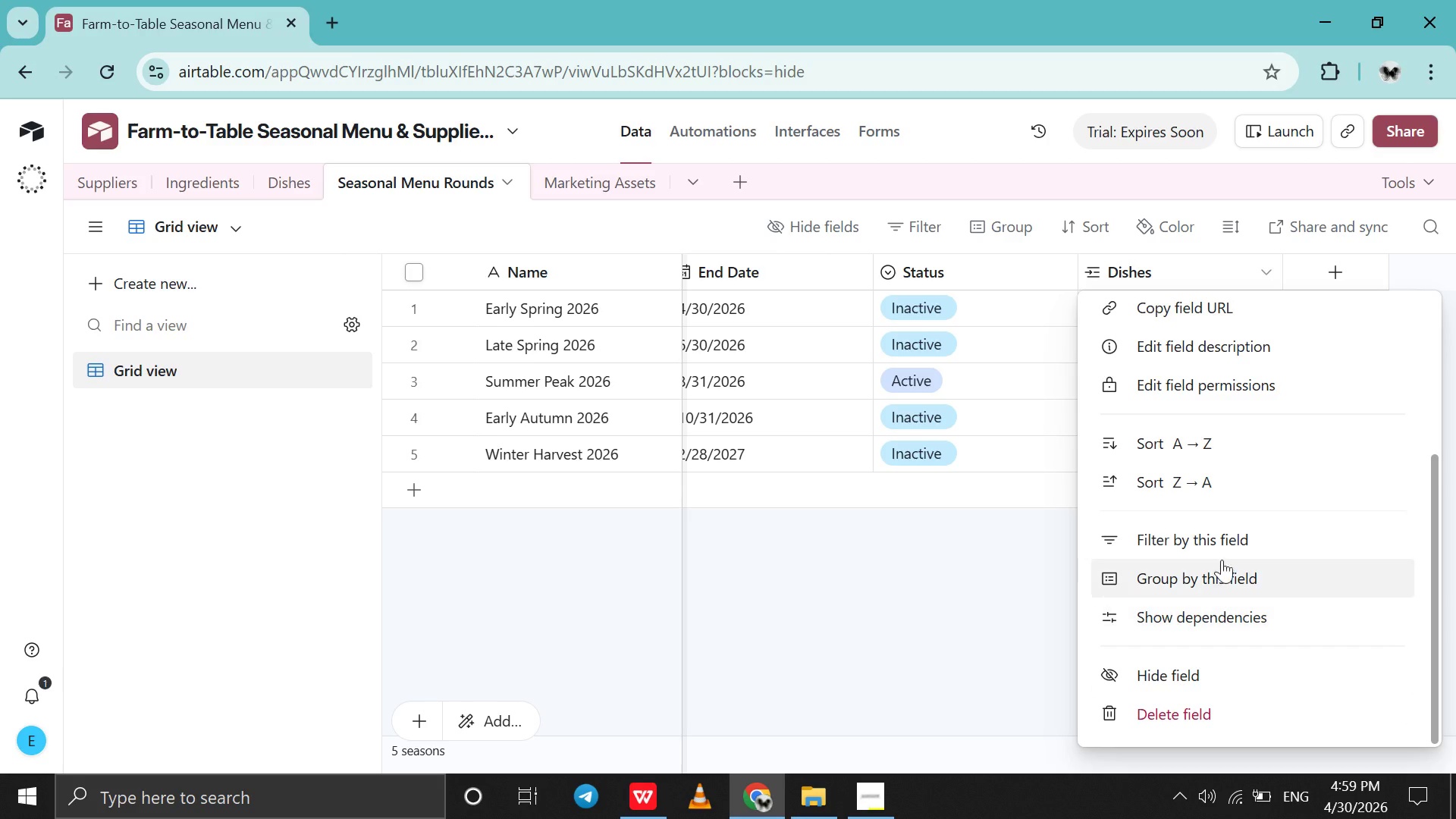 
scroll: coordinate [1225, 551], scroll_direction: up, amount: 10.0
 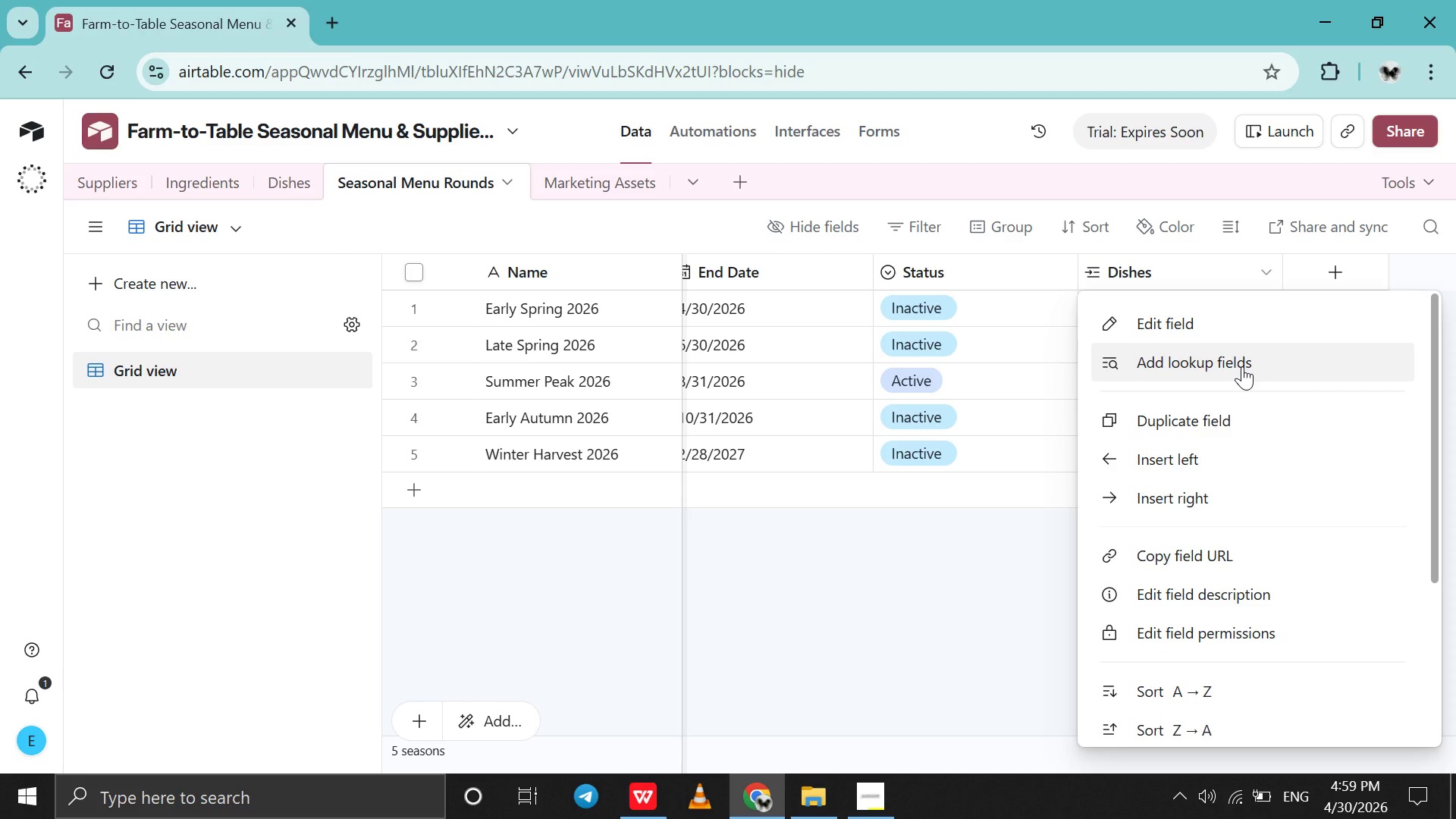 
left_click([1242, 366])
 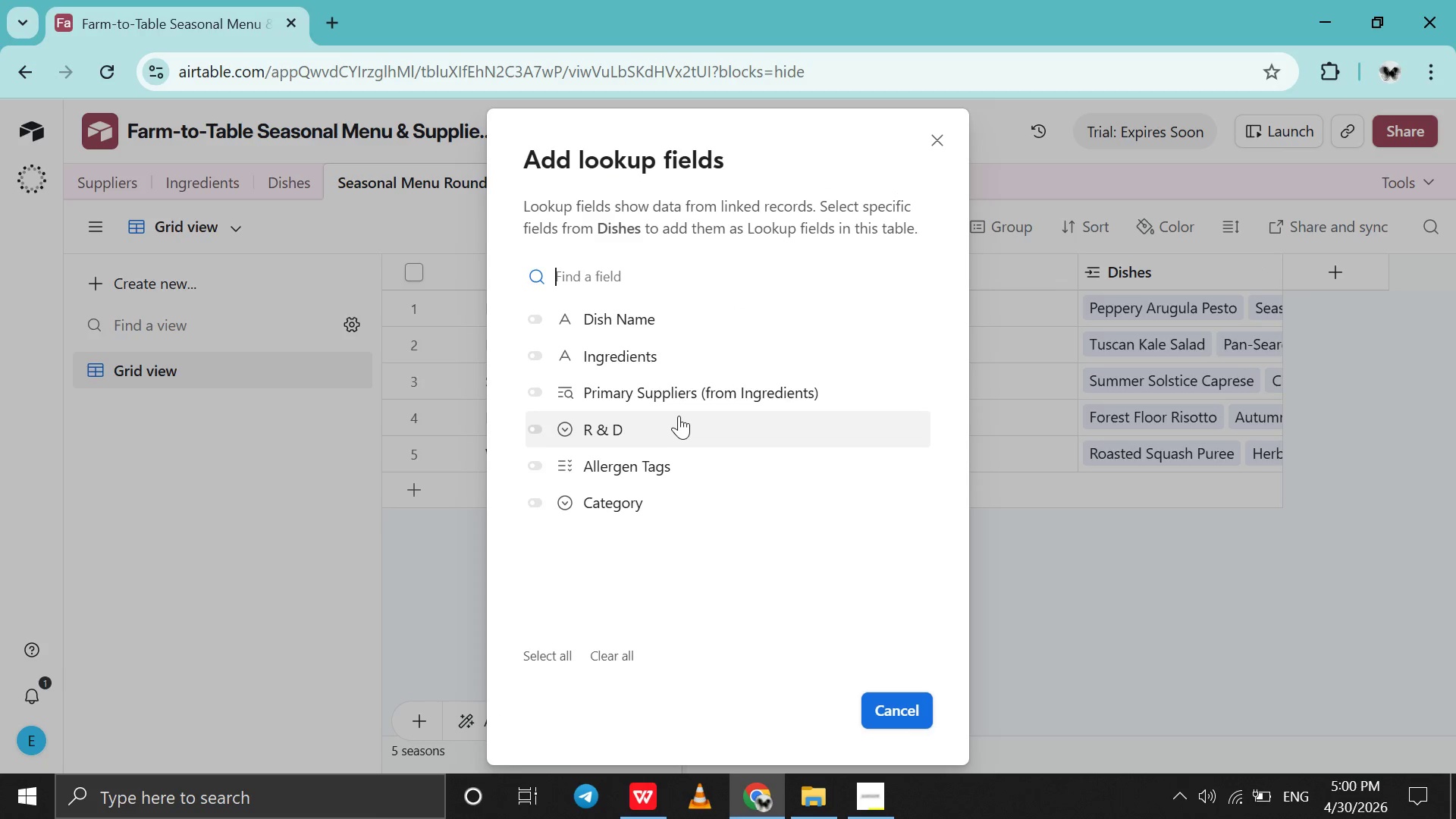 
left_click([617, 377])
 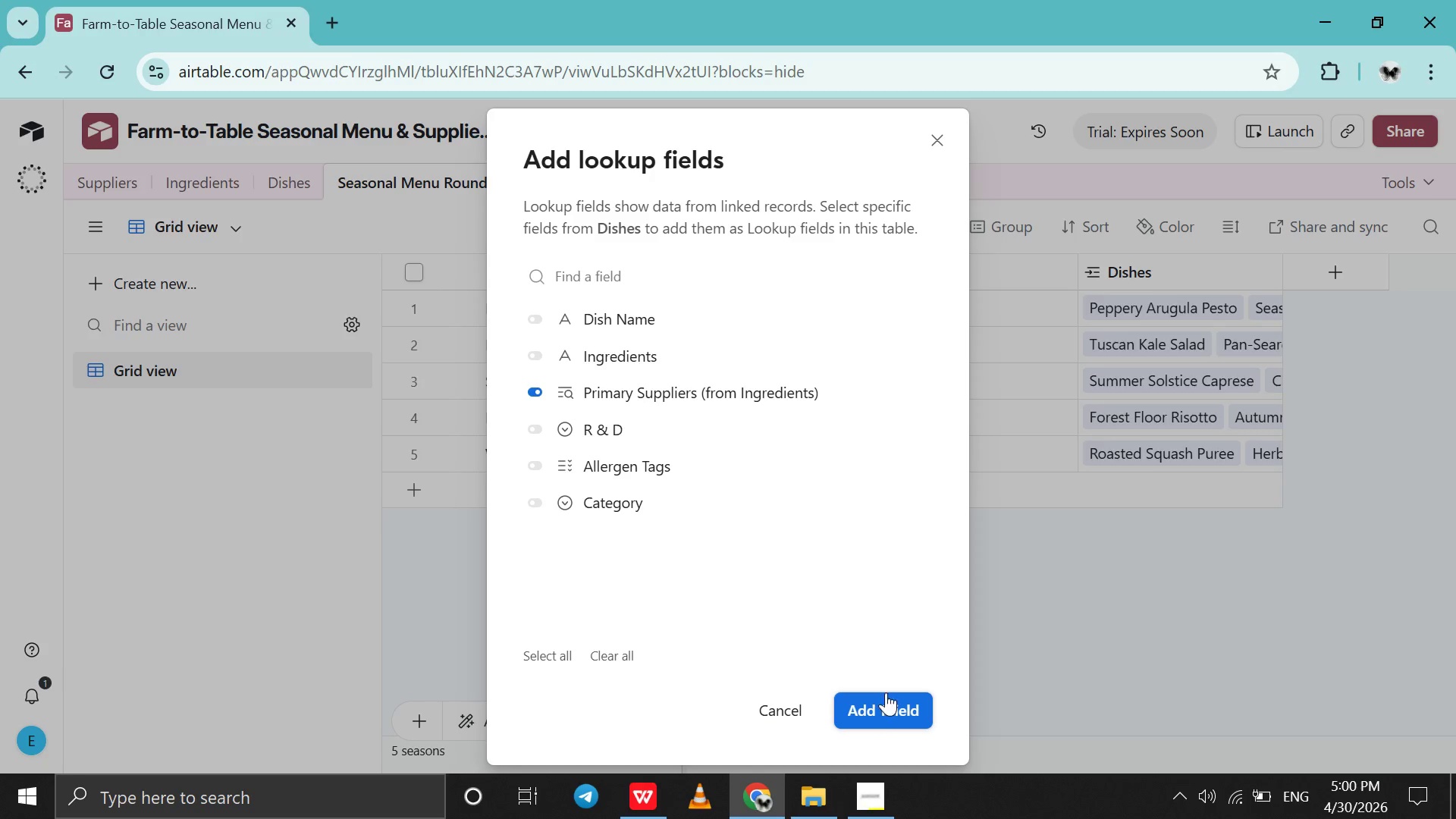 
left_click([886, 691])
 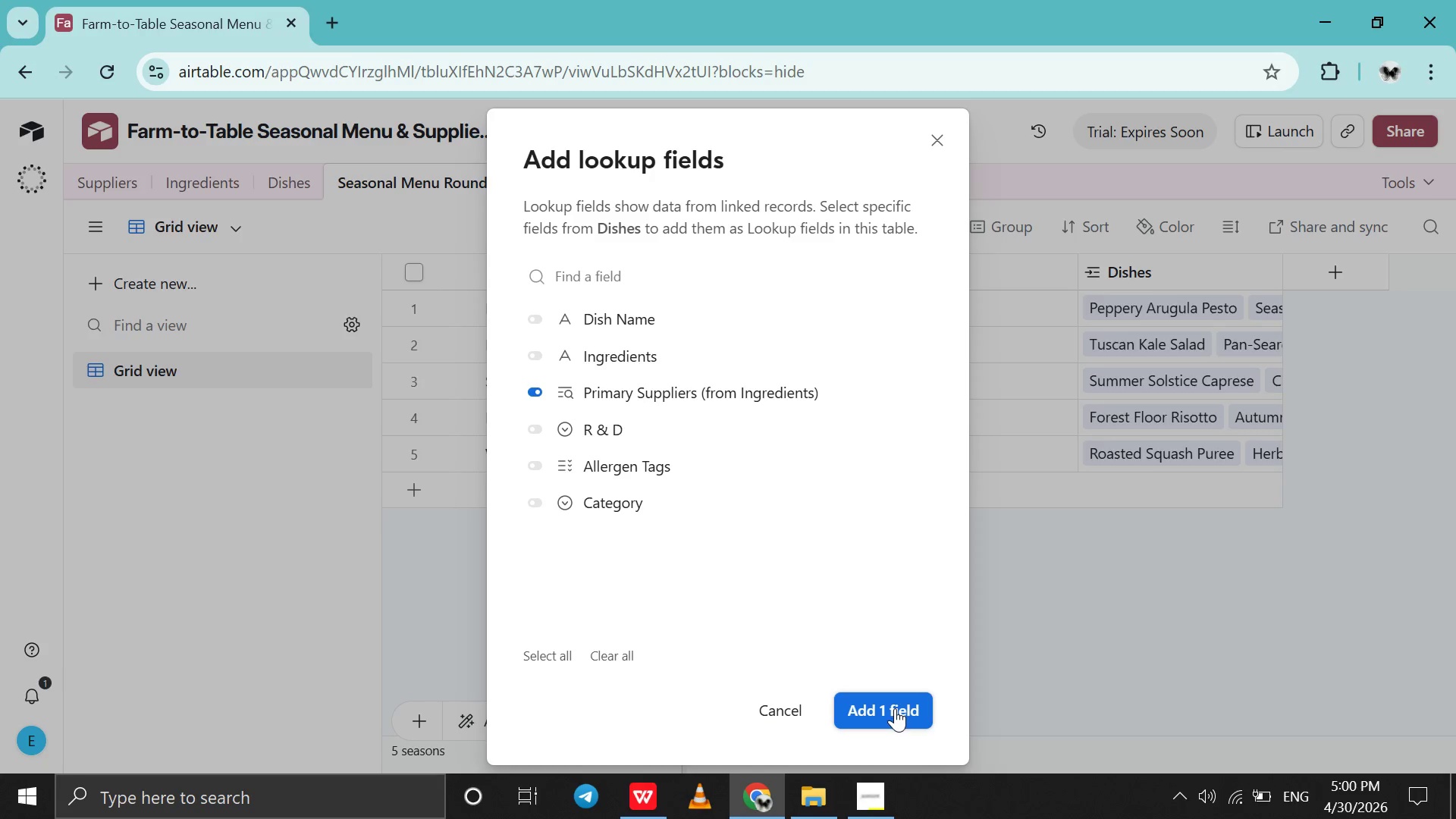 
left_click([895, 708])
 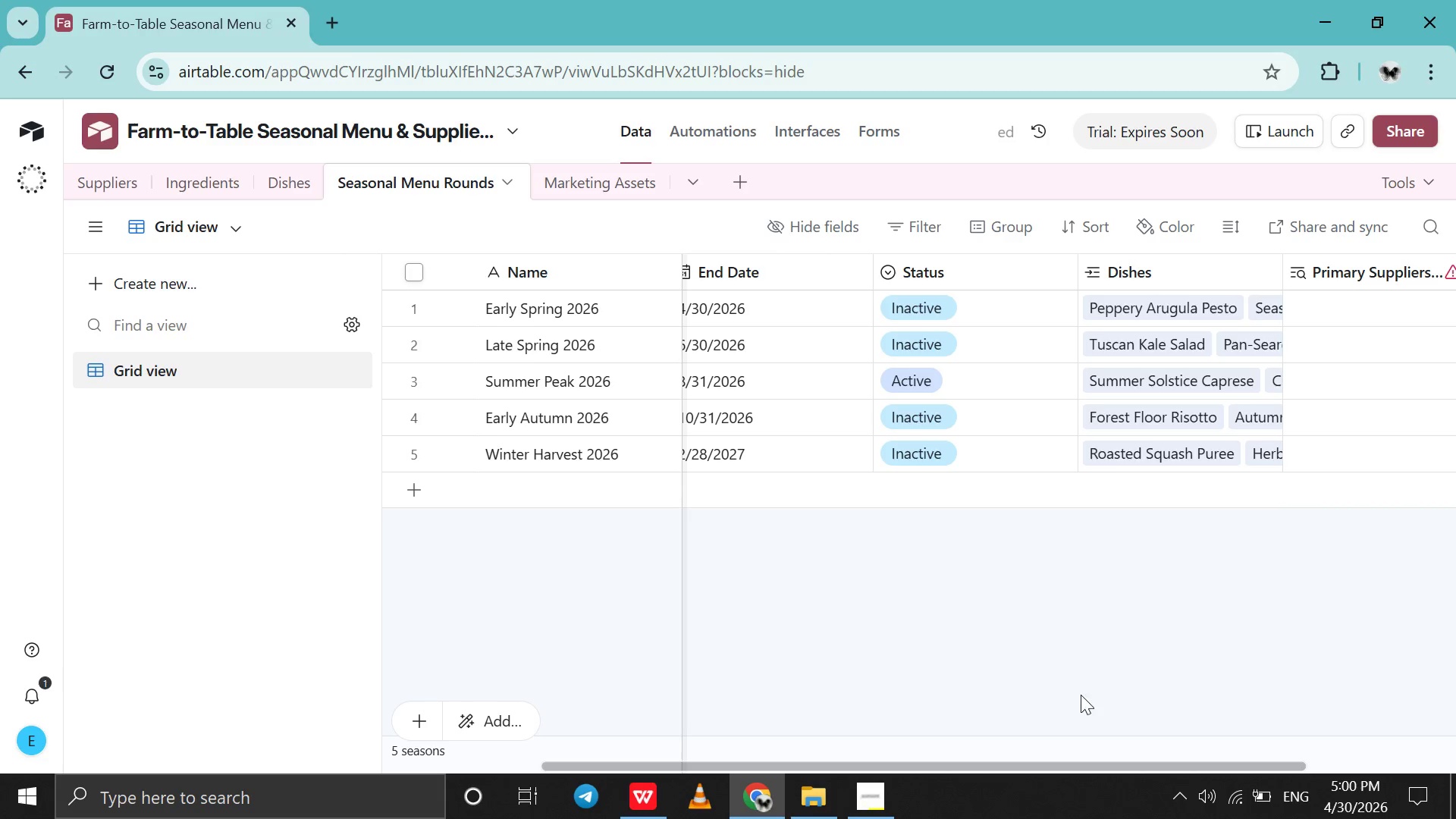 
scroll: coordinate [1099, 691], scroll_direction: down, amount: 5.0
 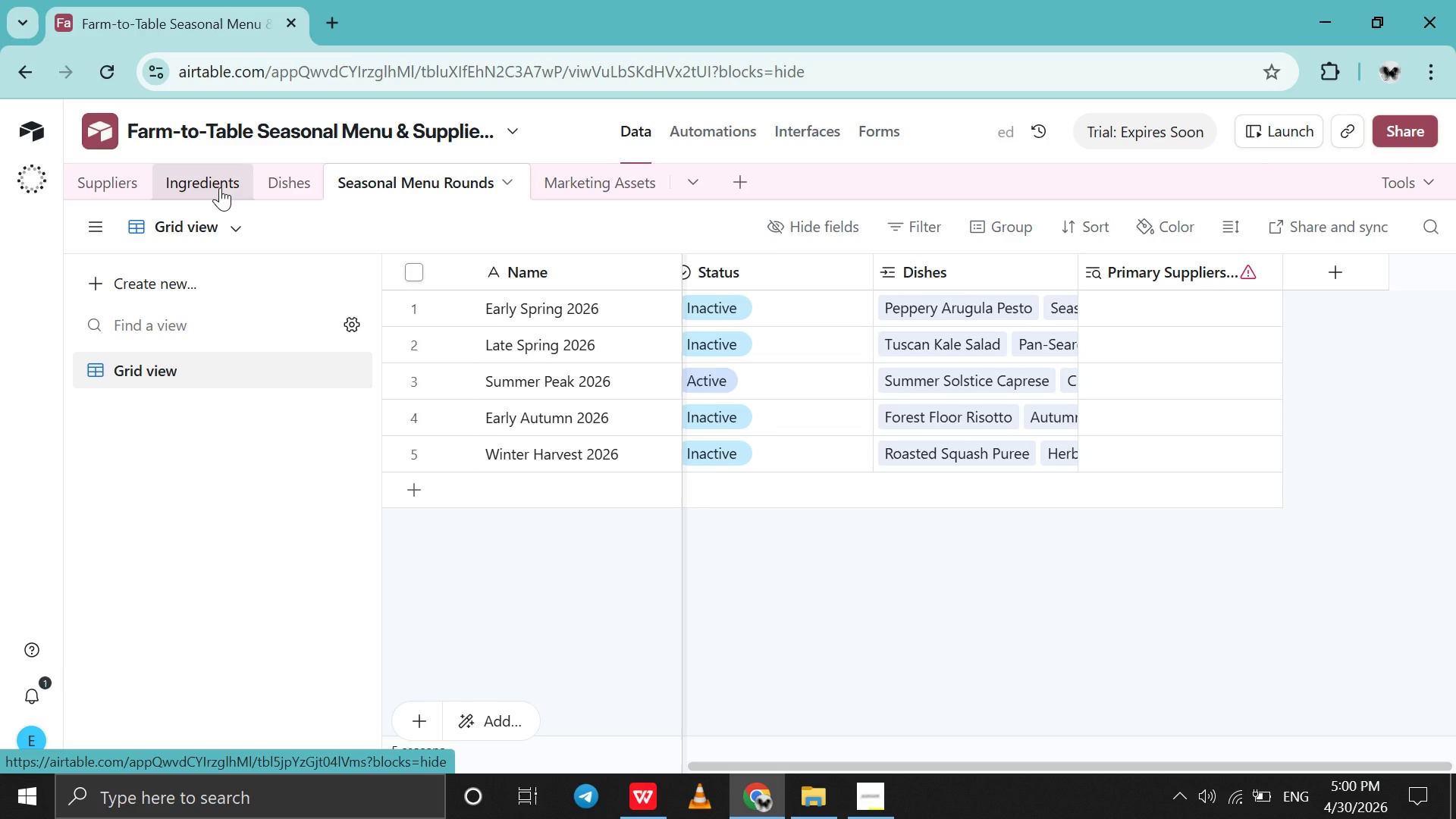 
left_click([220, 187])
 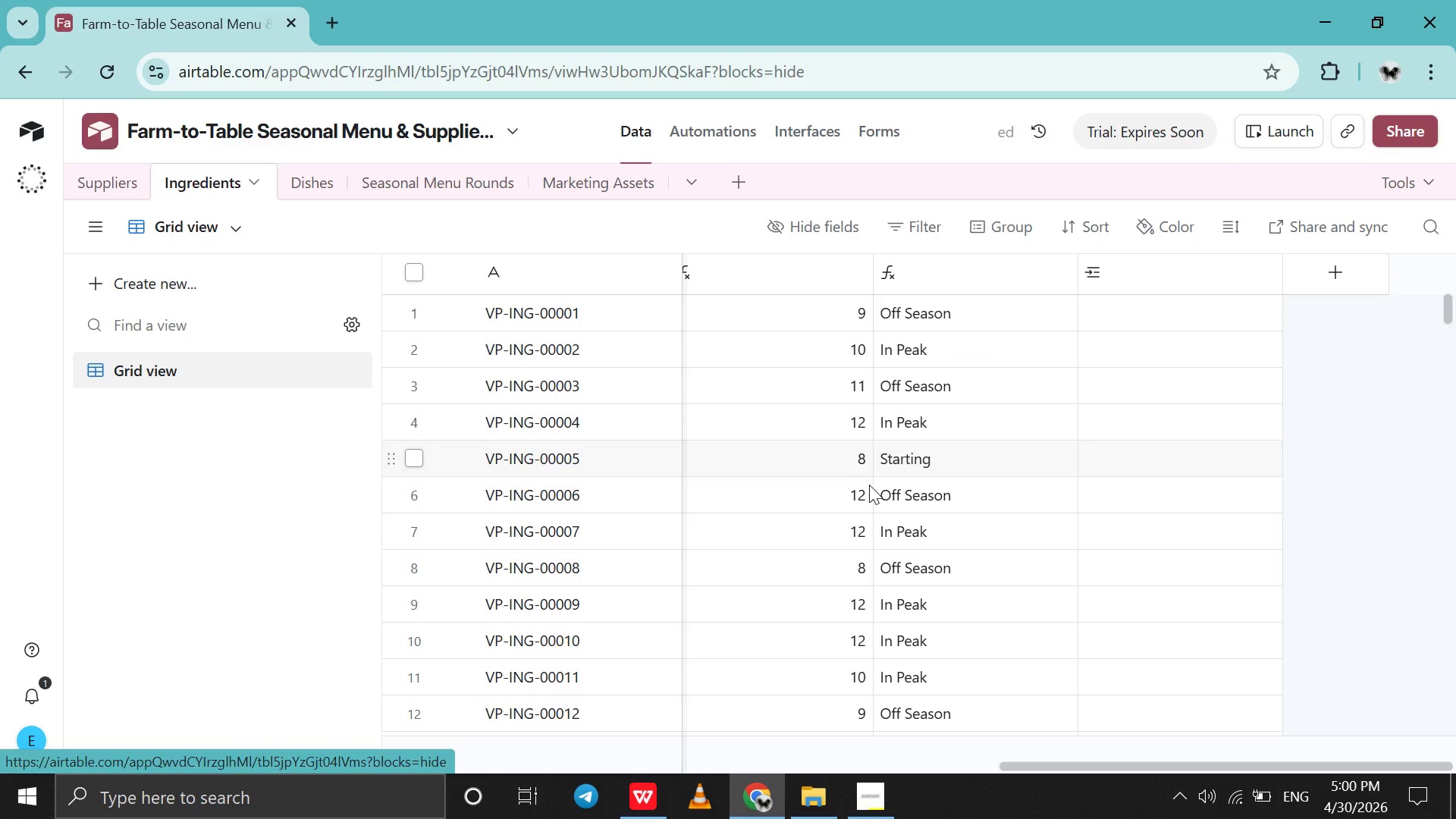 
scroll: coordinate [869, 485], scroll_direction: down, amount: 3.0
 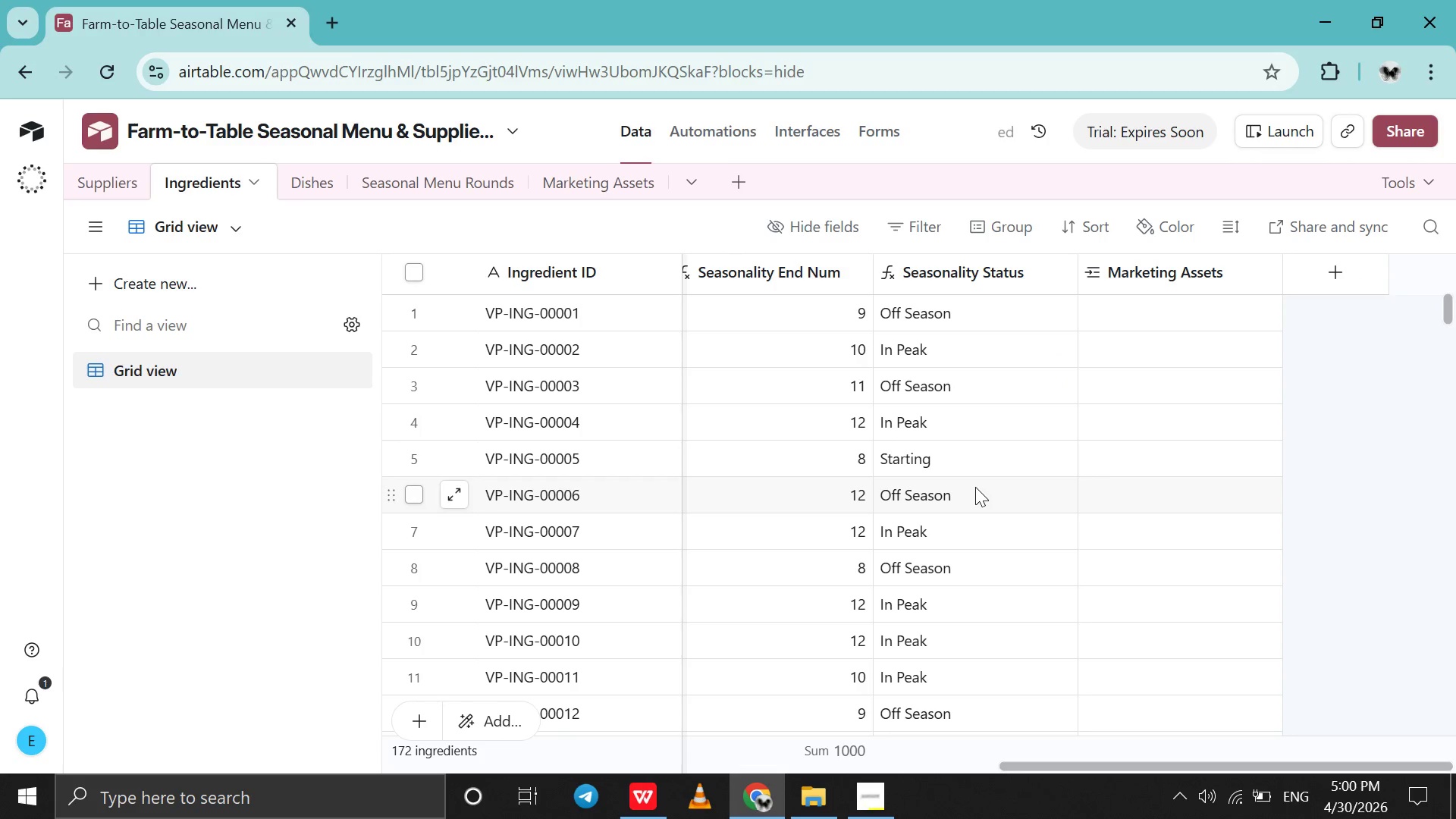 
scroll: coordinate [975, 487], scroll_direction: up, amount: 17.0
 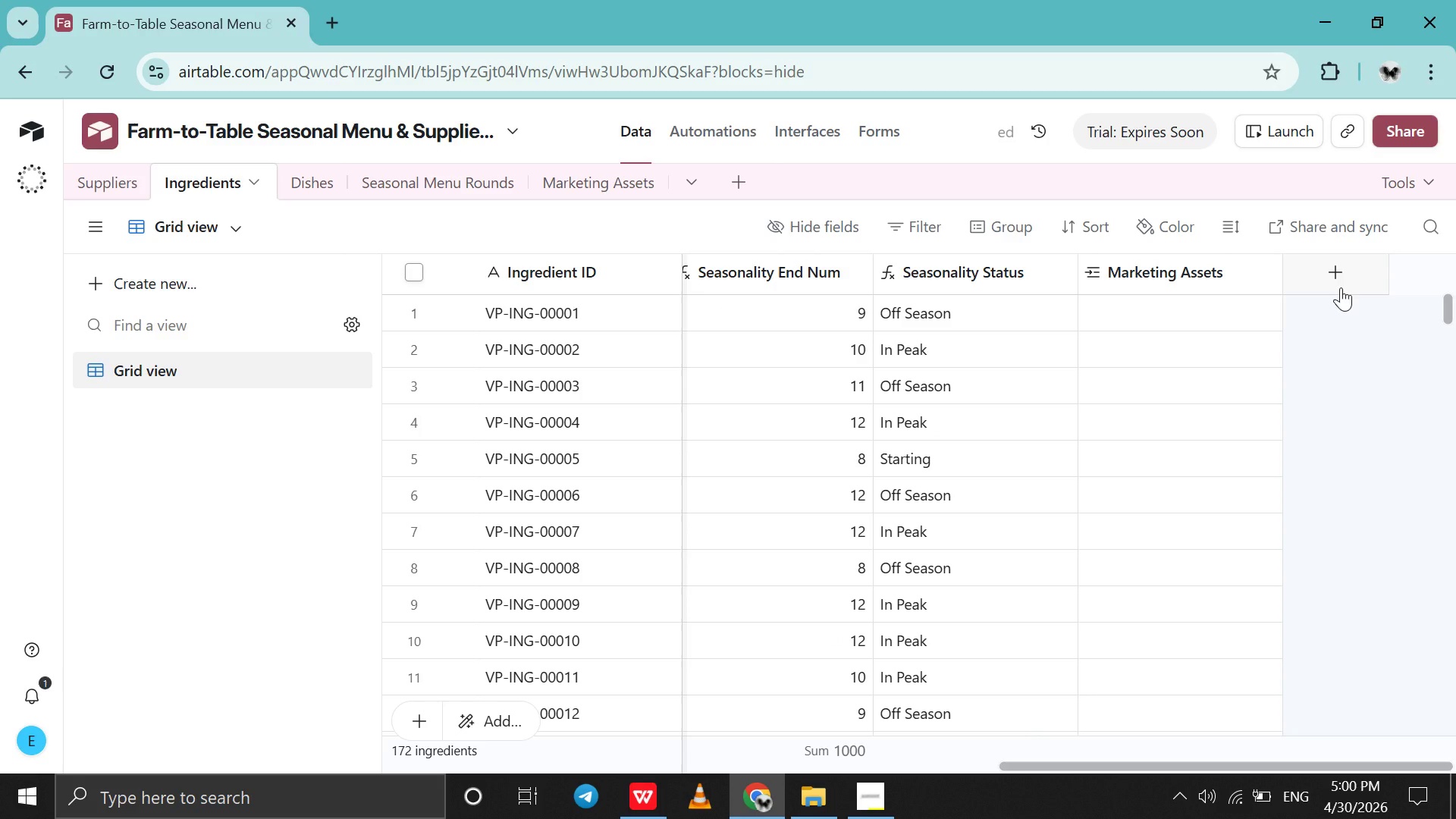 
left_click([1341, 287])
 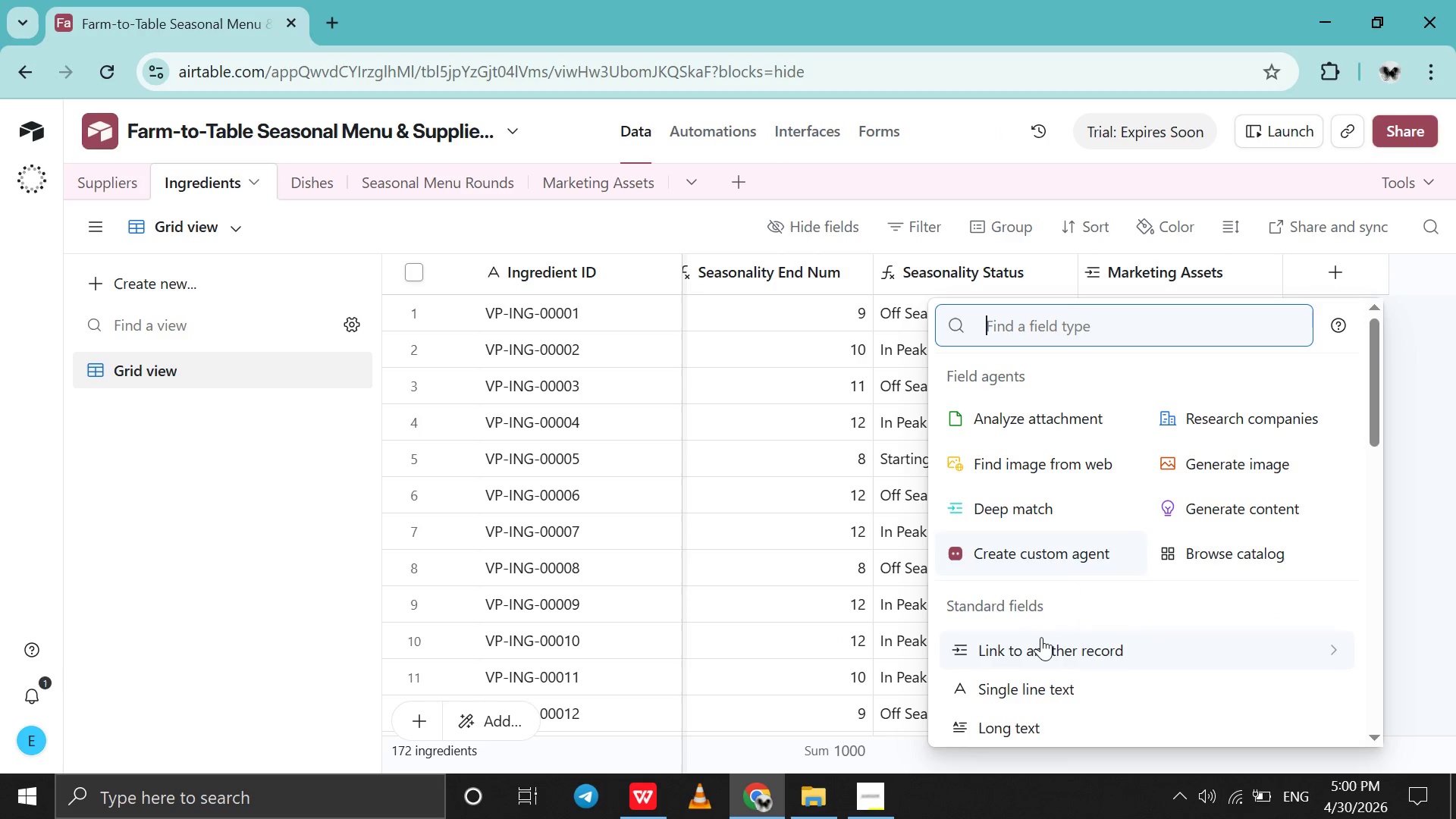 
left_click([1041, 642])
 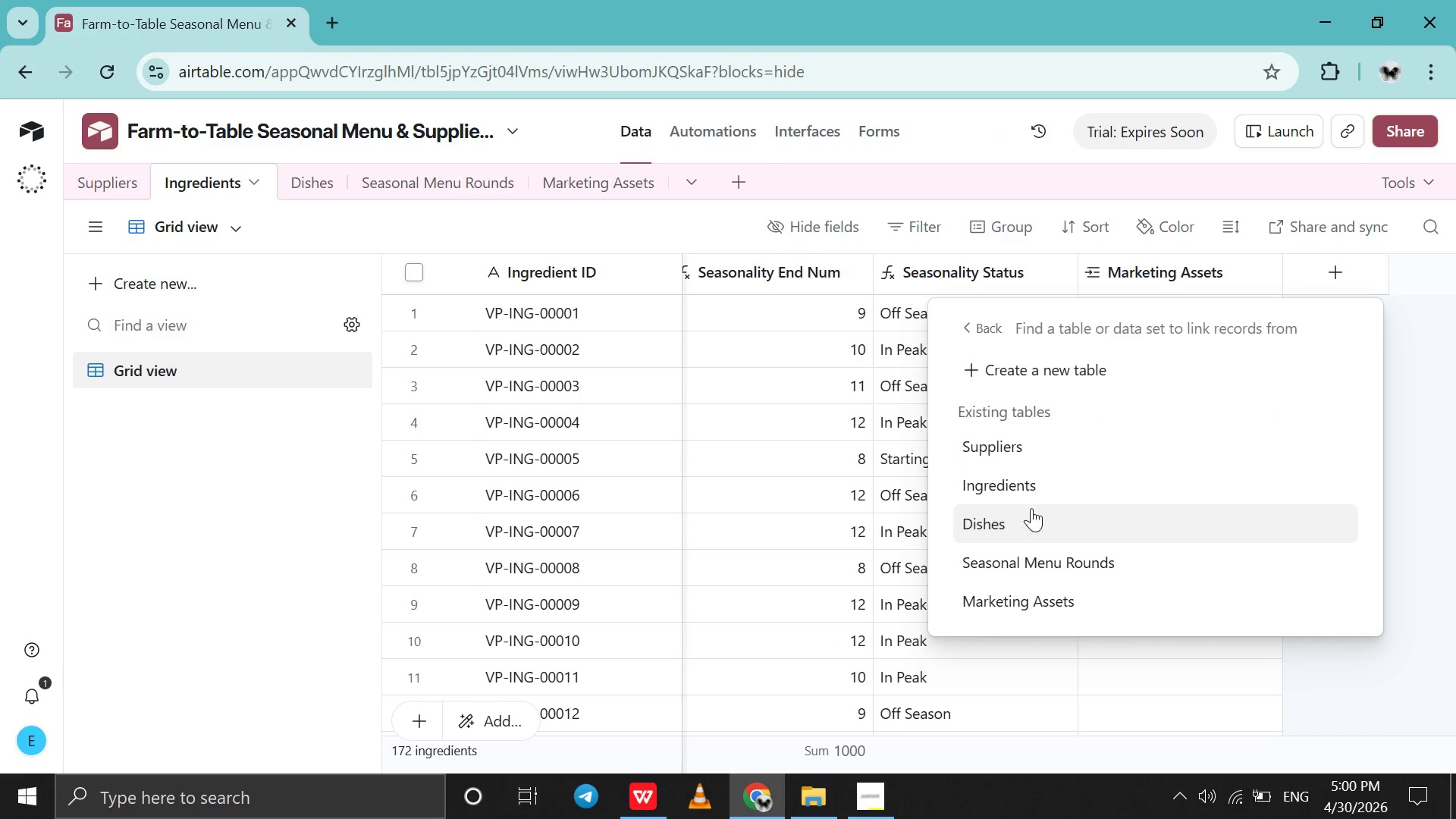 
left_click([1031, 508])
 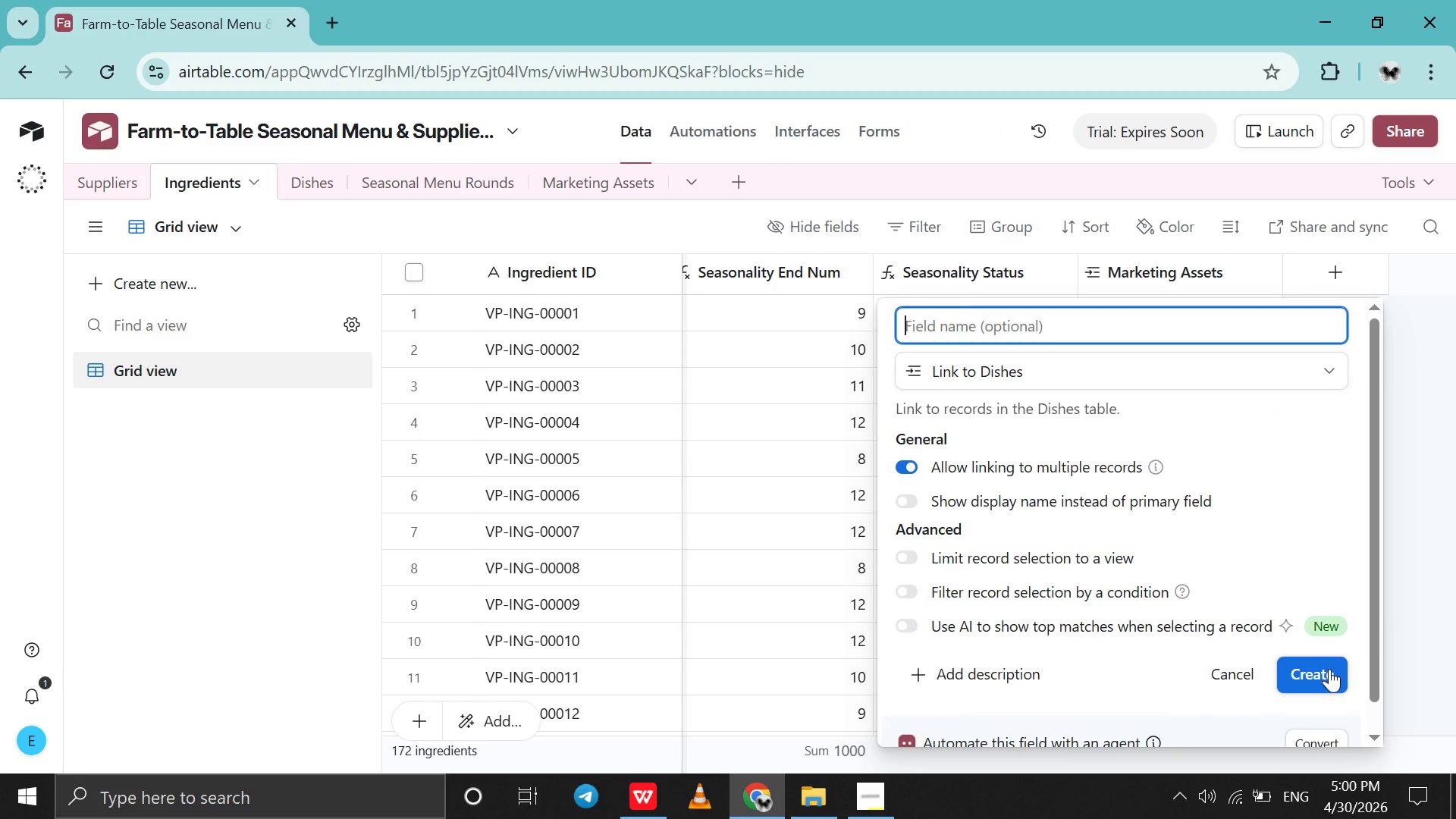 
left_click([1329, 665])
 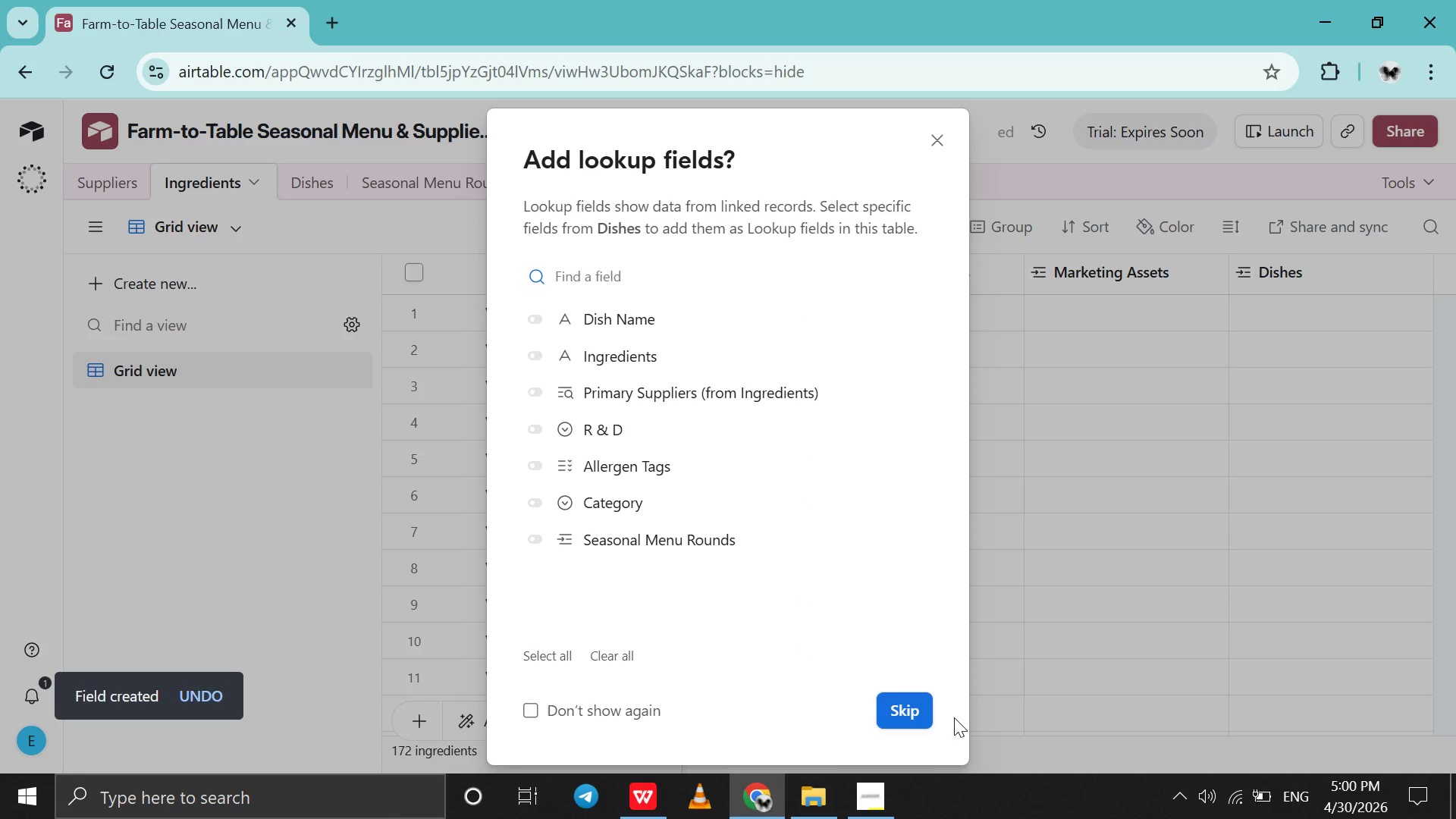 
left_click([906, 705])
 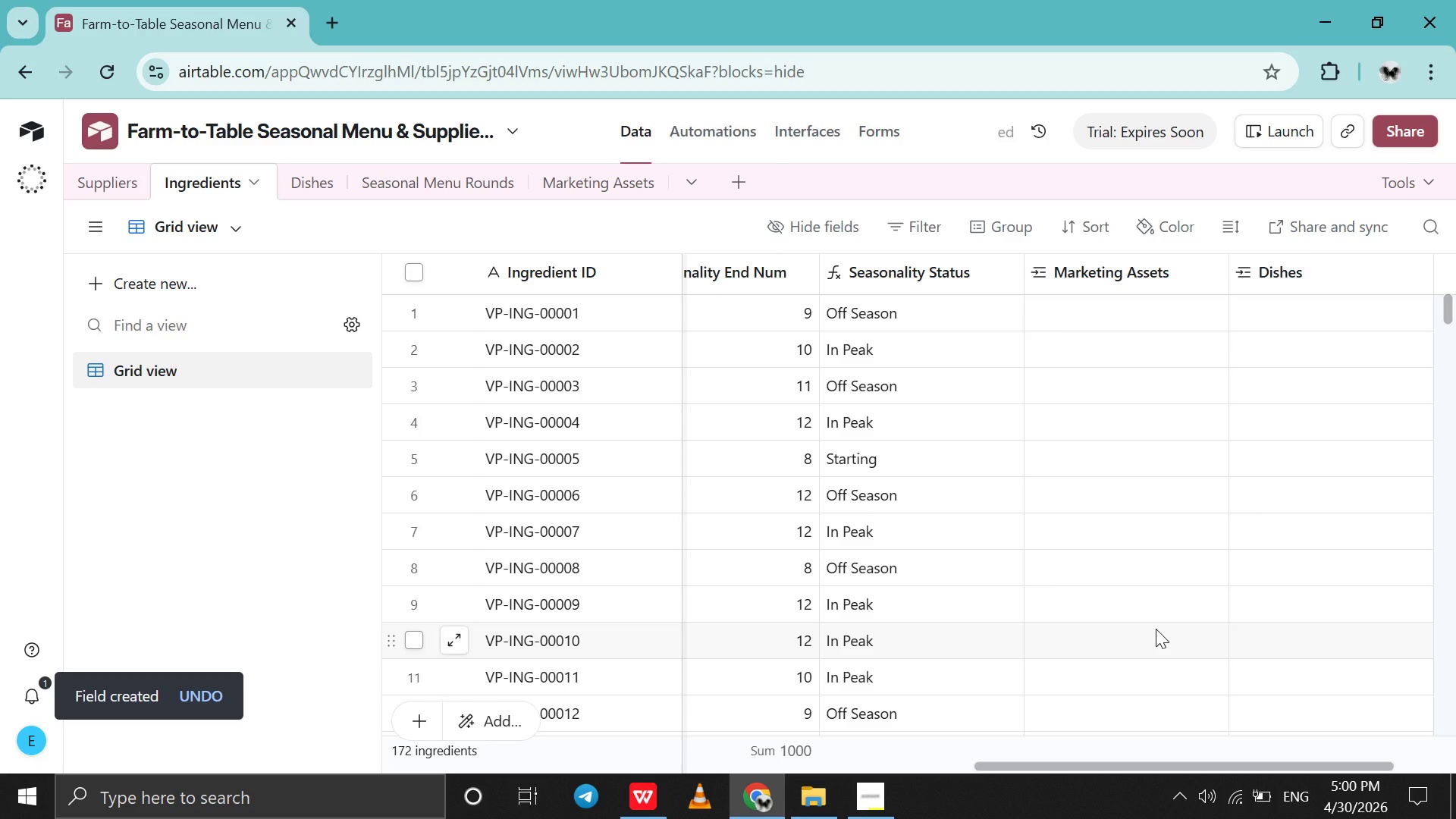 
scroll: coordinate [1156, 629], scroll_direction: down, amount: 4.0
 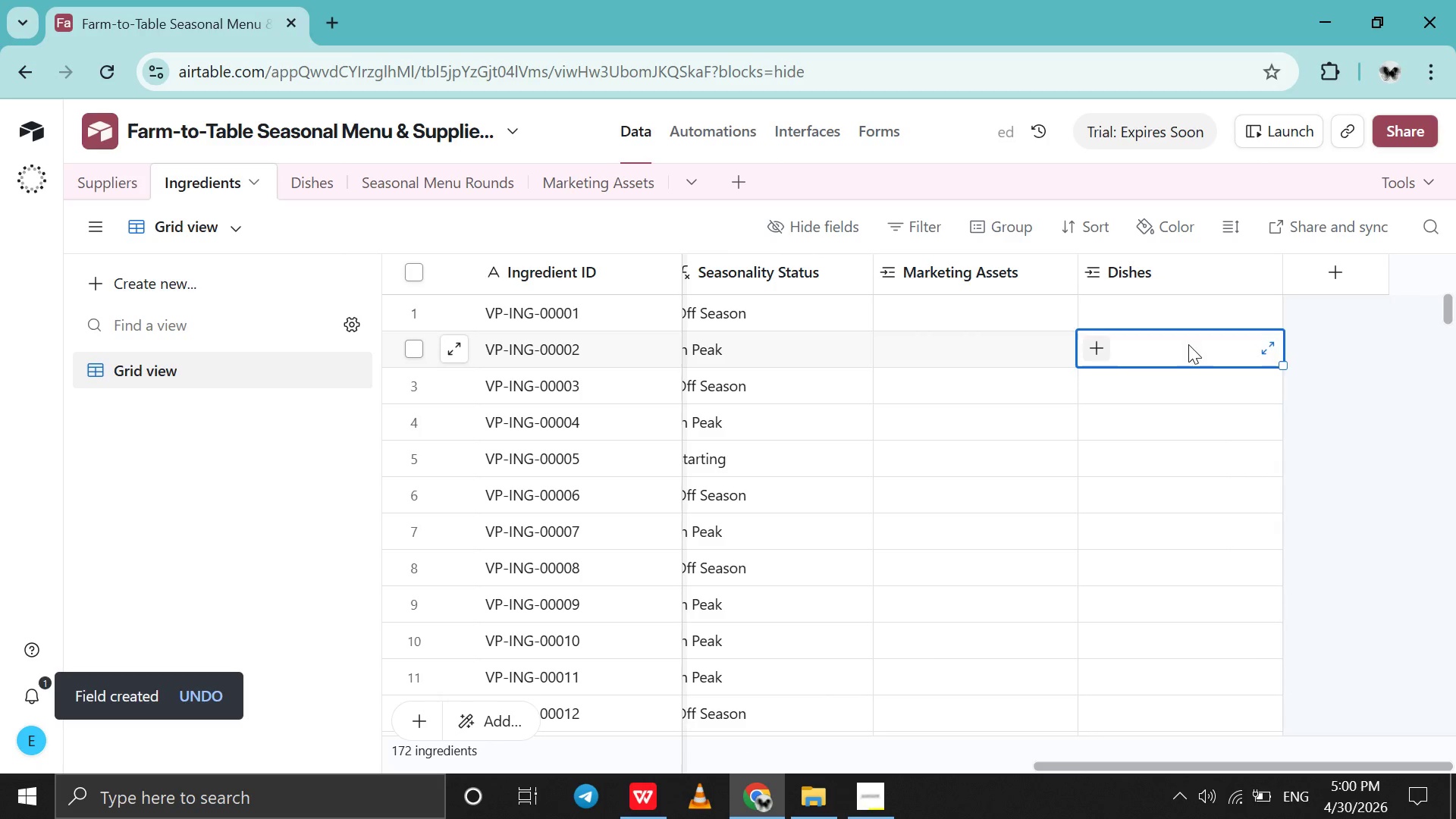 
double_click([1188, 344])
 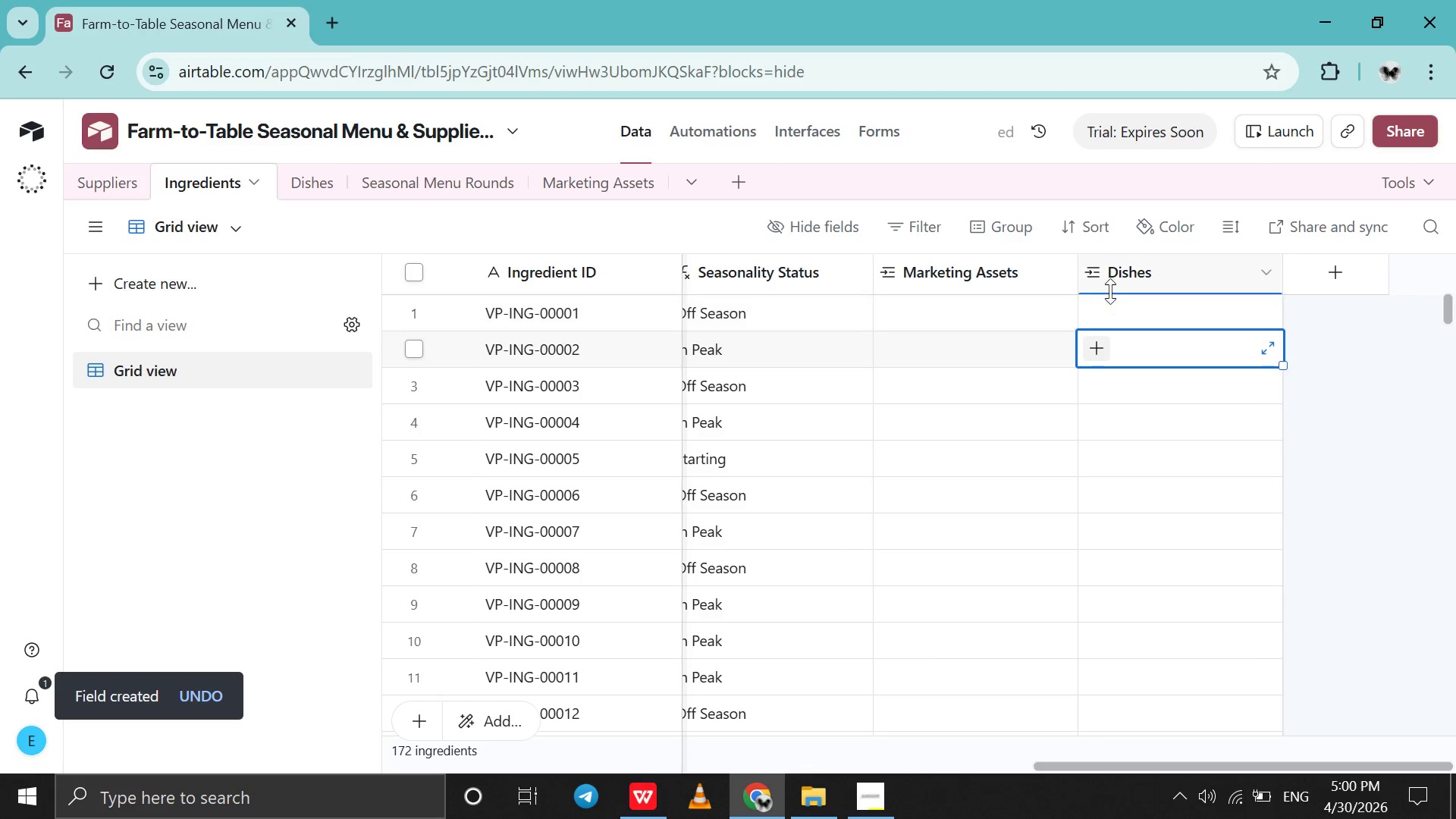 
left_click([1110, 291])
 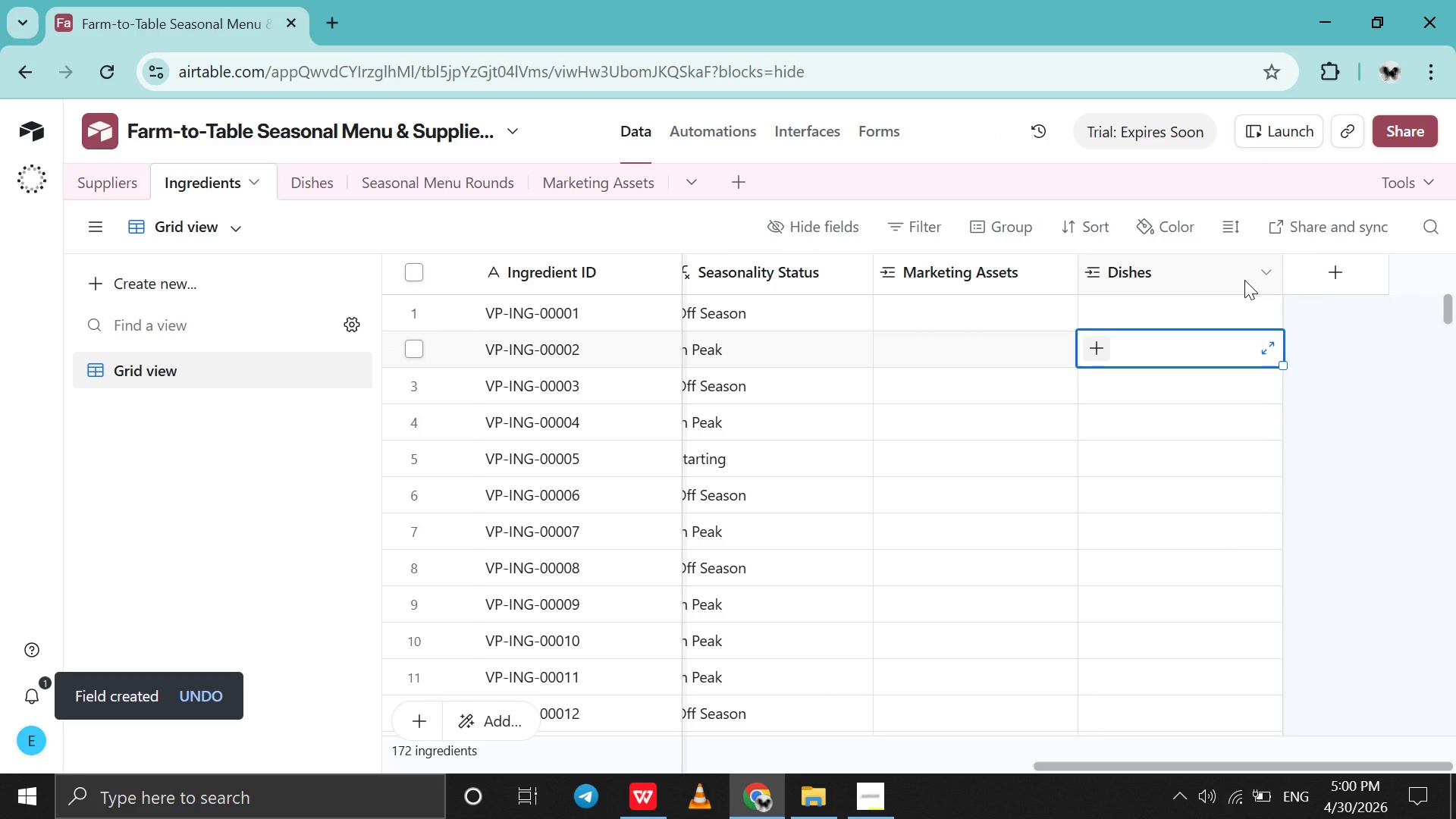 
left_click([1244, 280])
 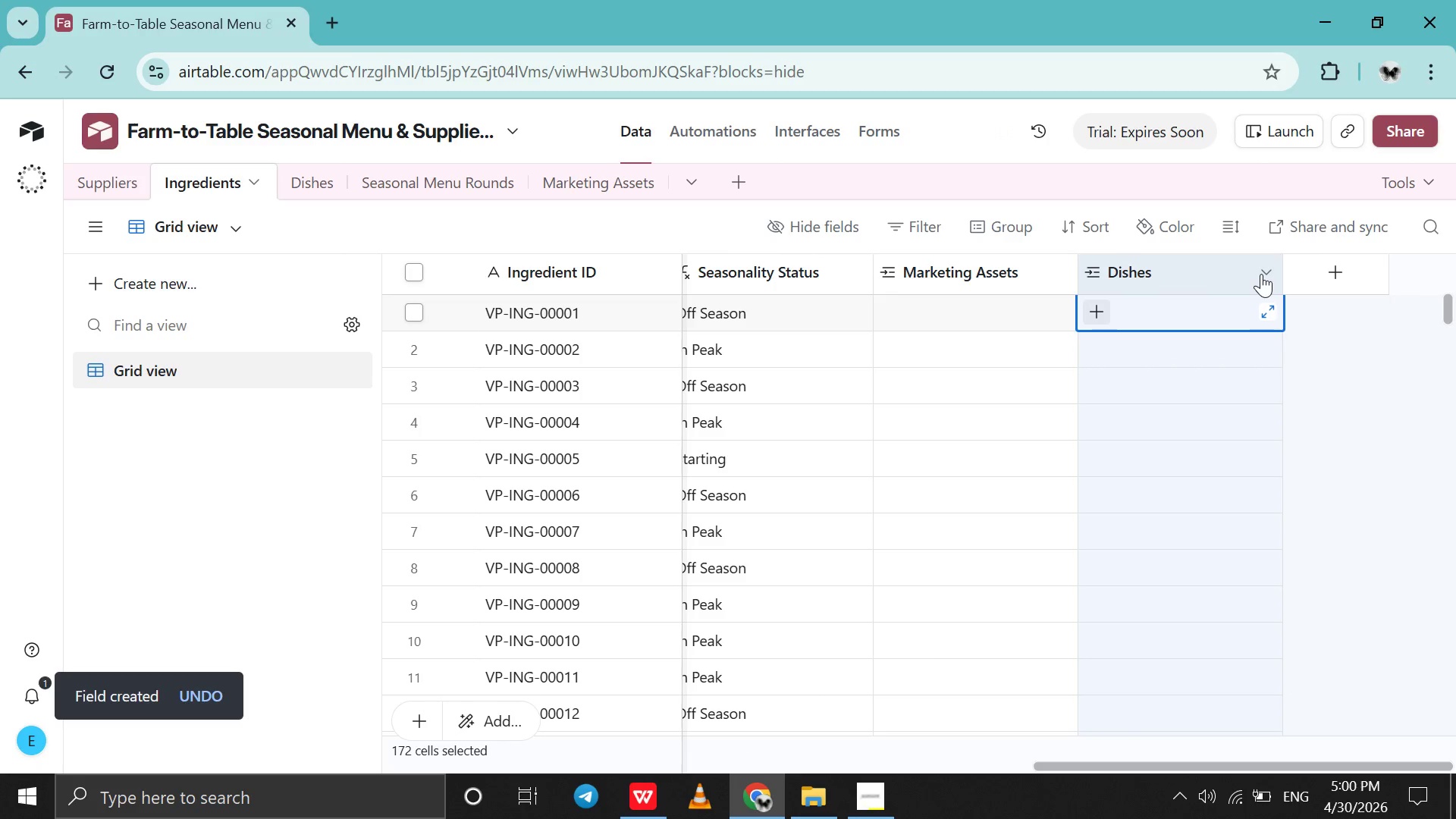 
left_click([1261, 274])
 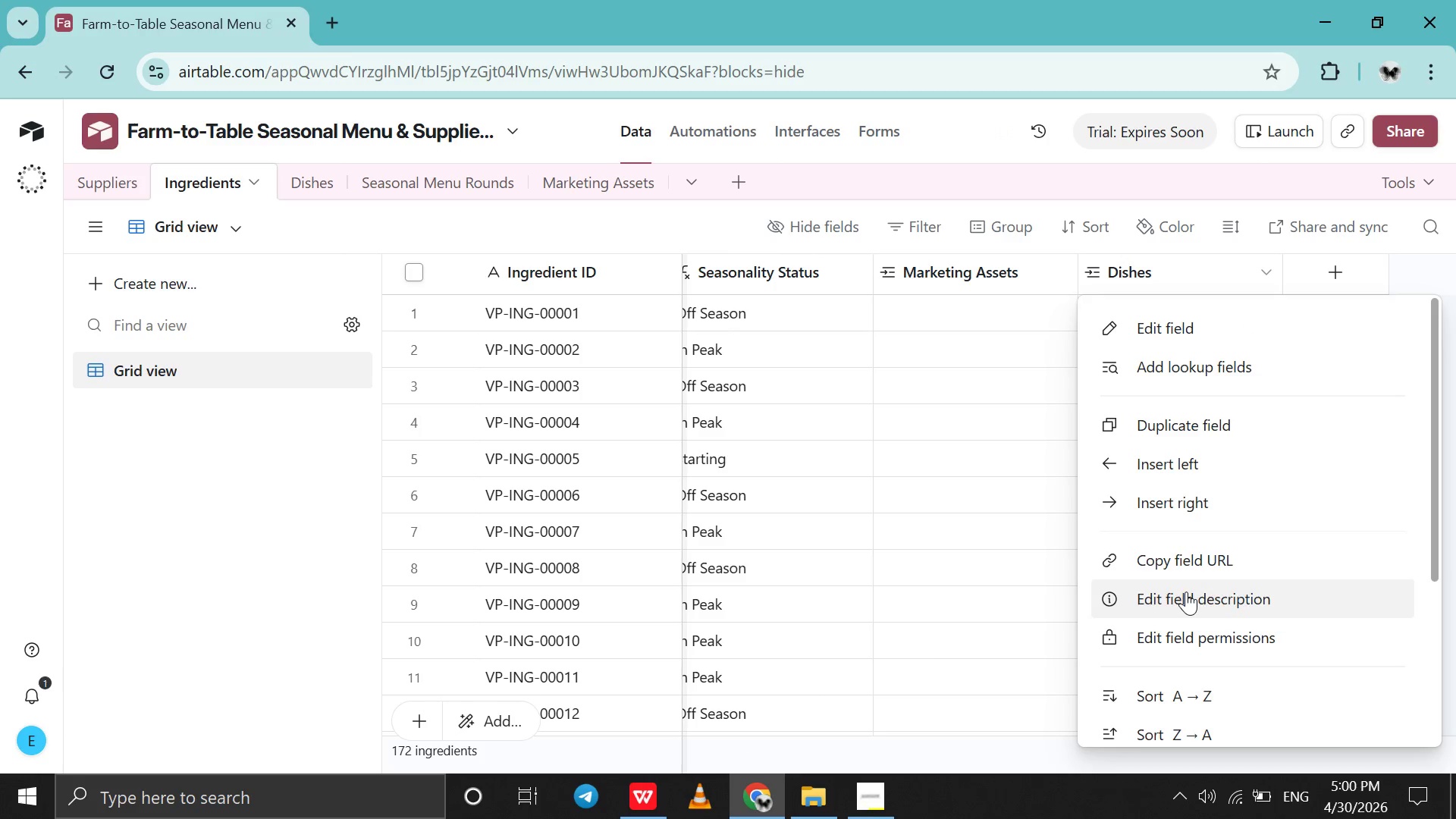 
scroll: coordinate [1186, 592], scroll_direction: down, amount: 55.0
 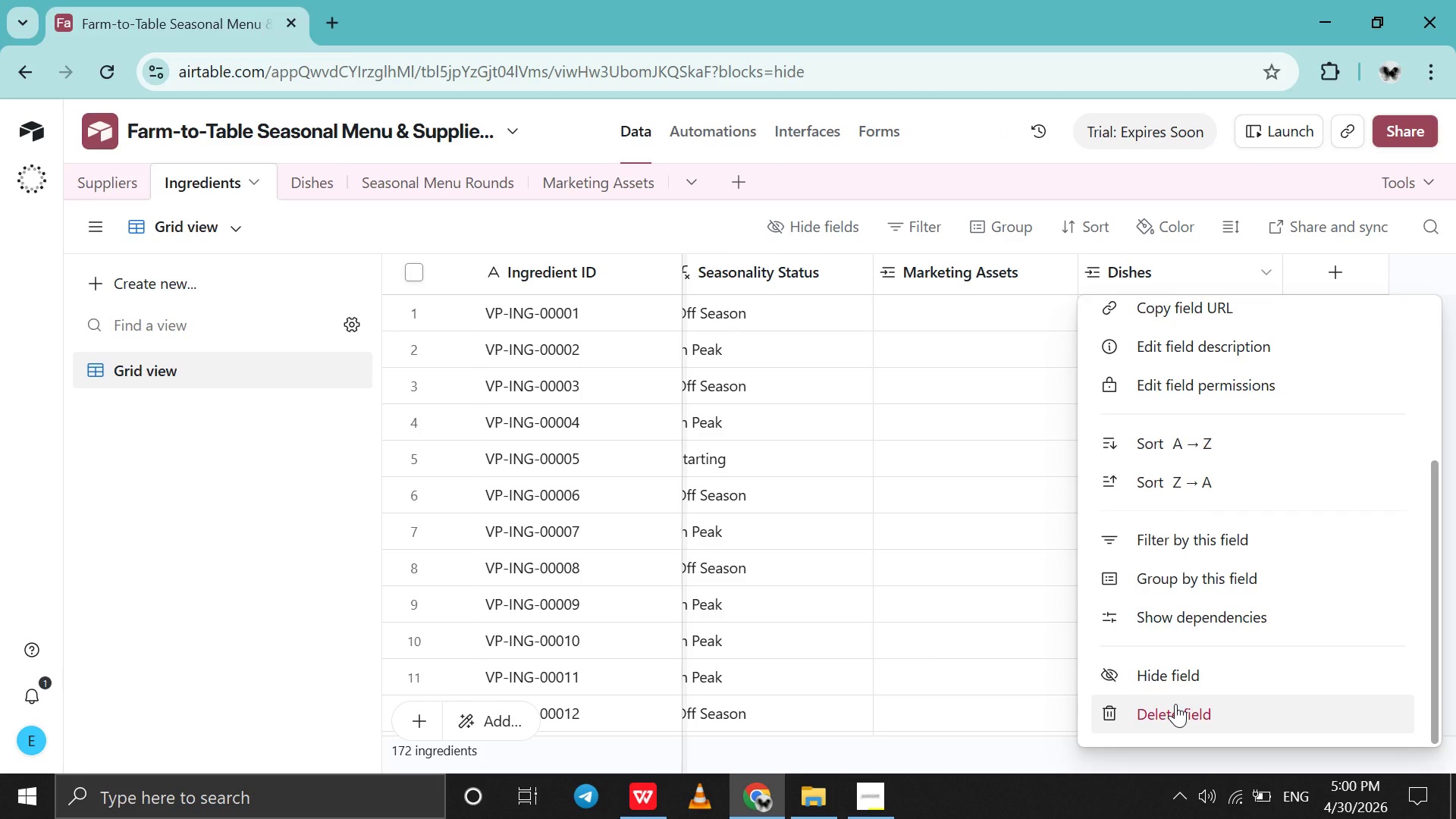 
left_click([1175, 704])
 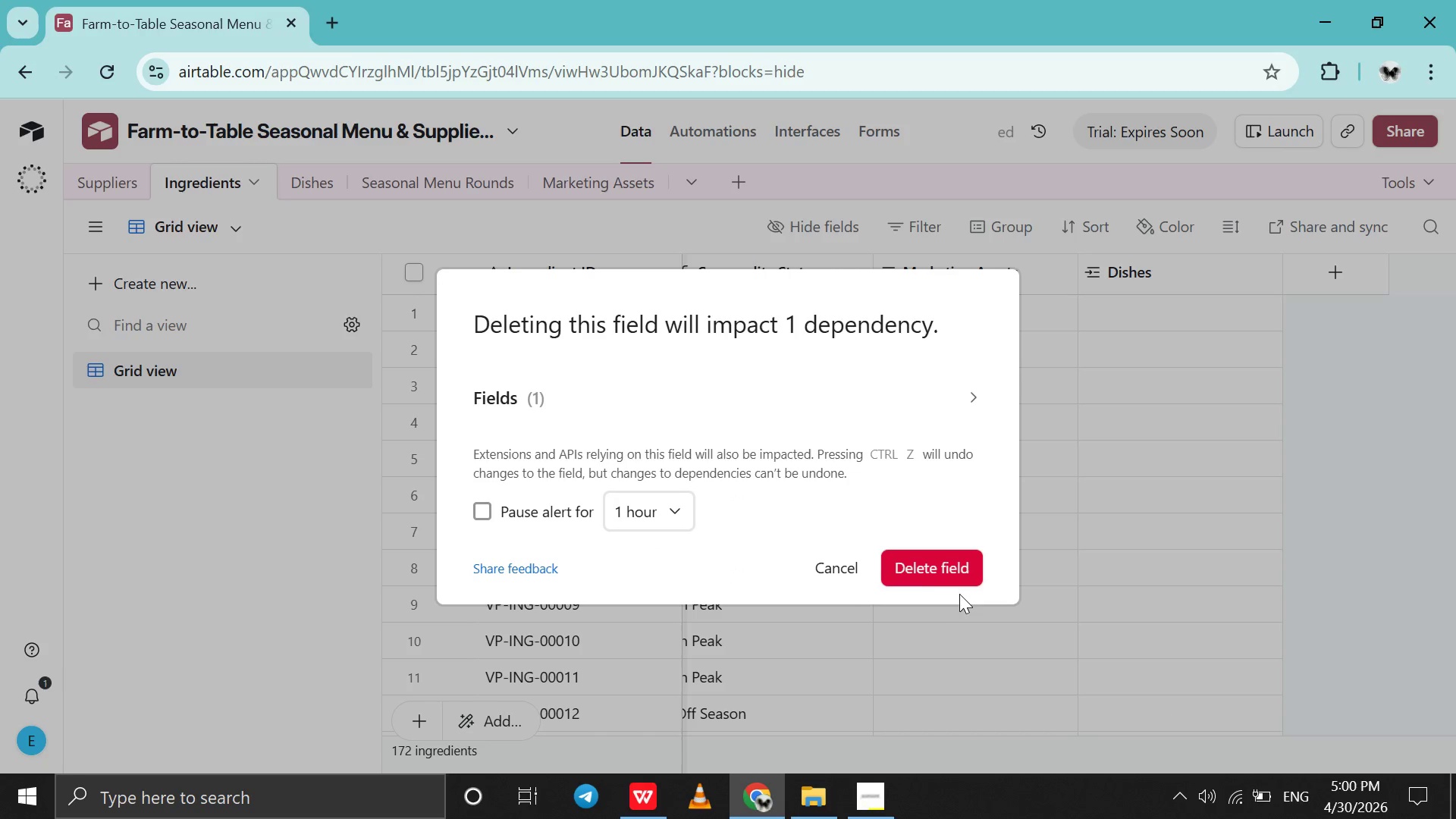 
left_click([921, 573])
 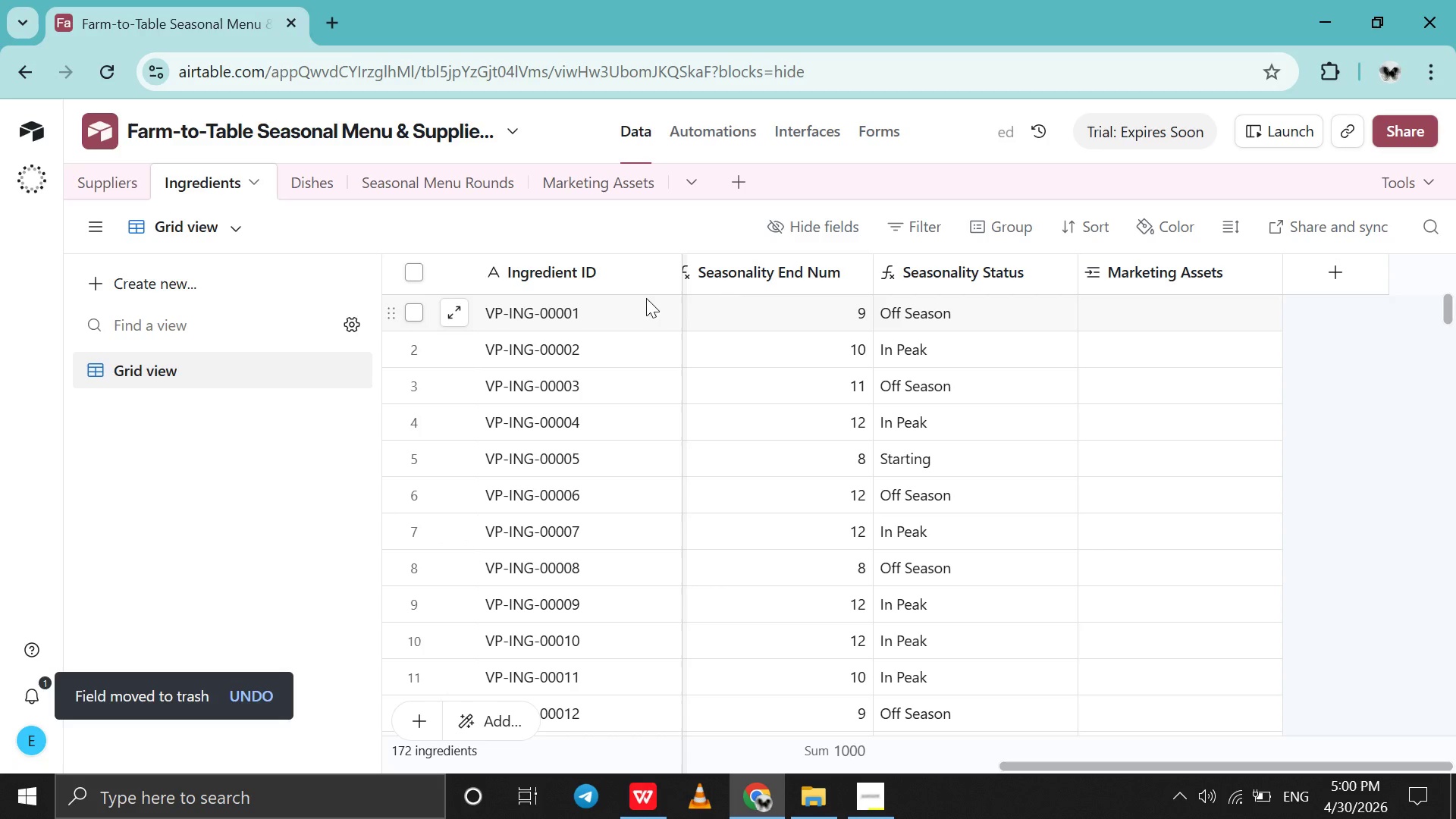 
scroll: coordinate [915, 370], scroll_direction: down, amount: 1.0
 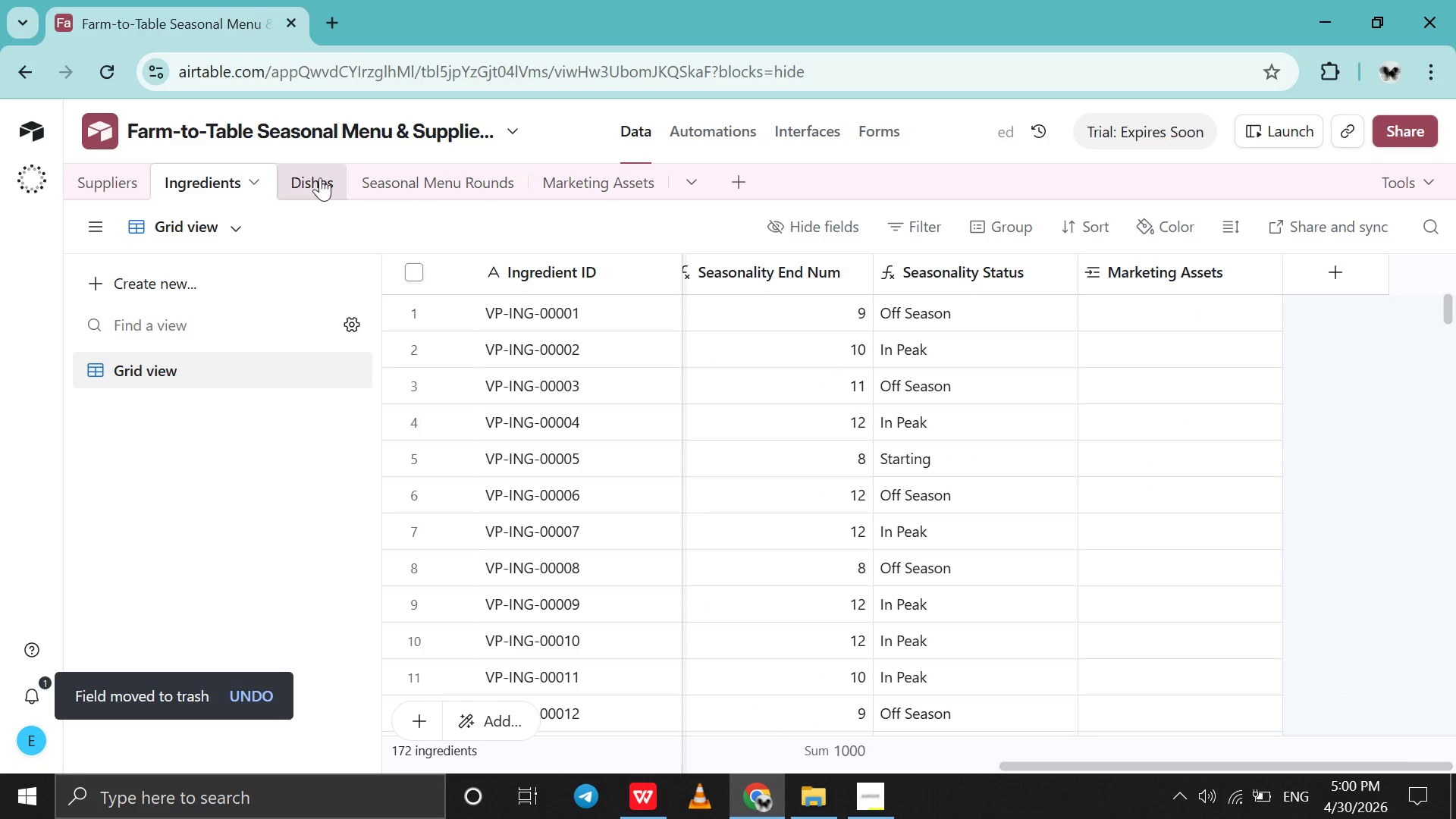 
left_click([319, 177])
 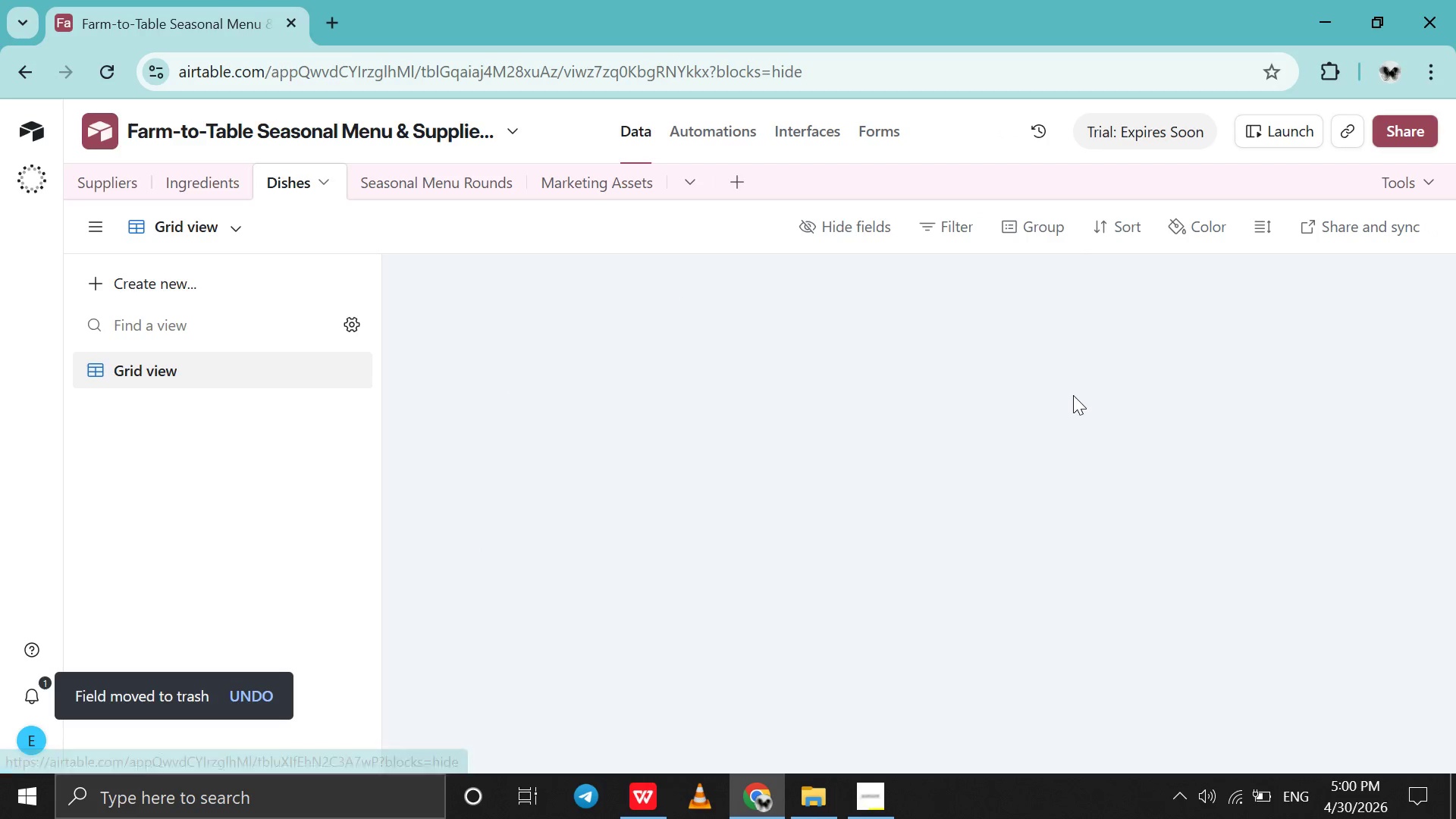 
scroll: coordinate [1073, 395], scroll_direction: down, amount: 15.0
 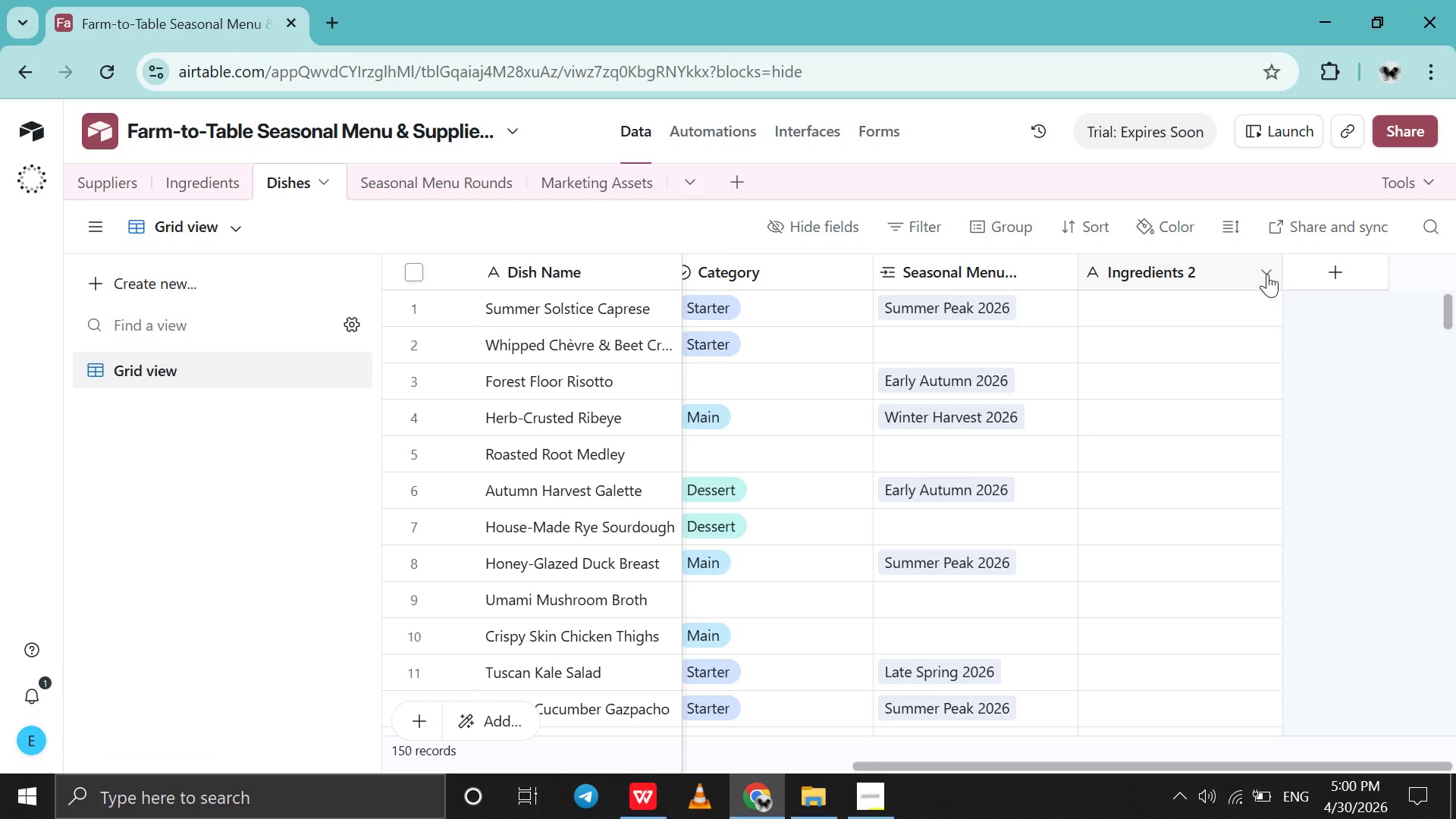 
left_click([1267, 274])
 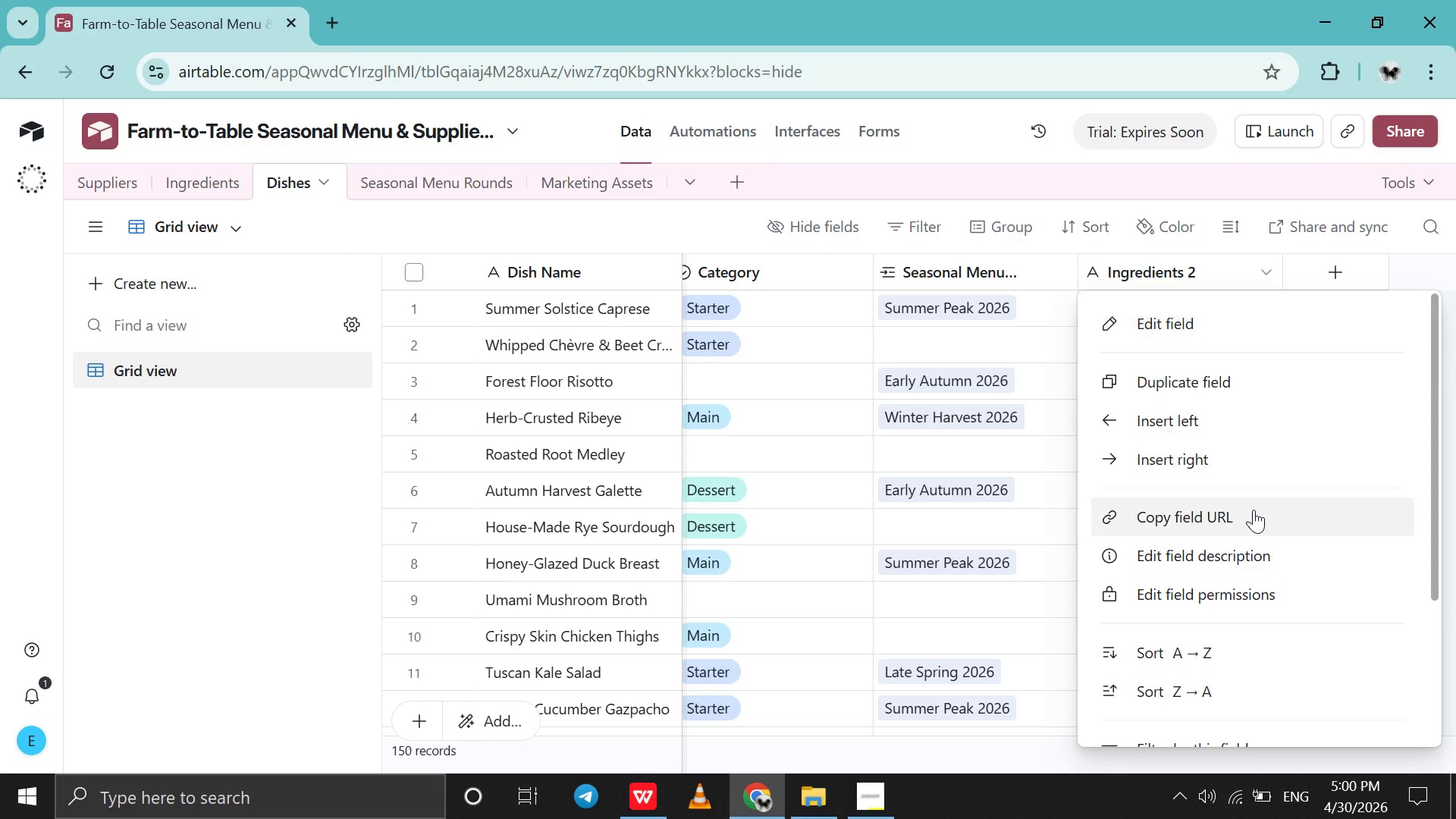 
scroll: coordinate [1254, 510], scroll_direction: down, amount: 41.0
 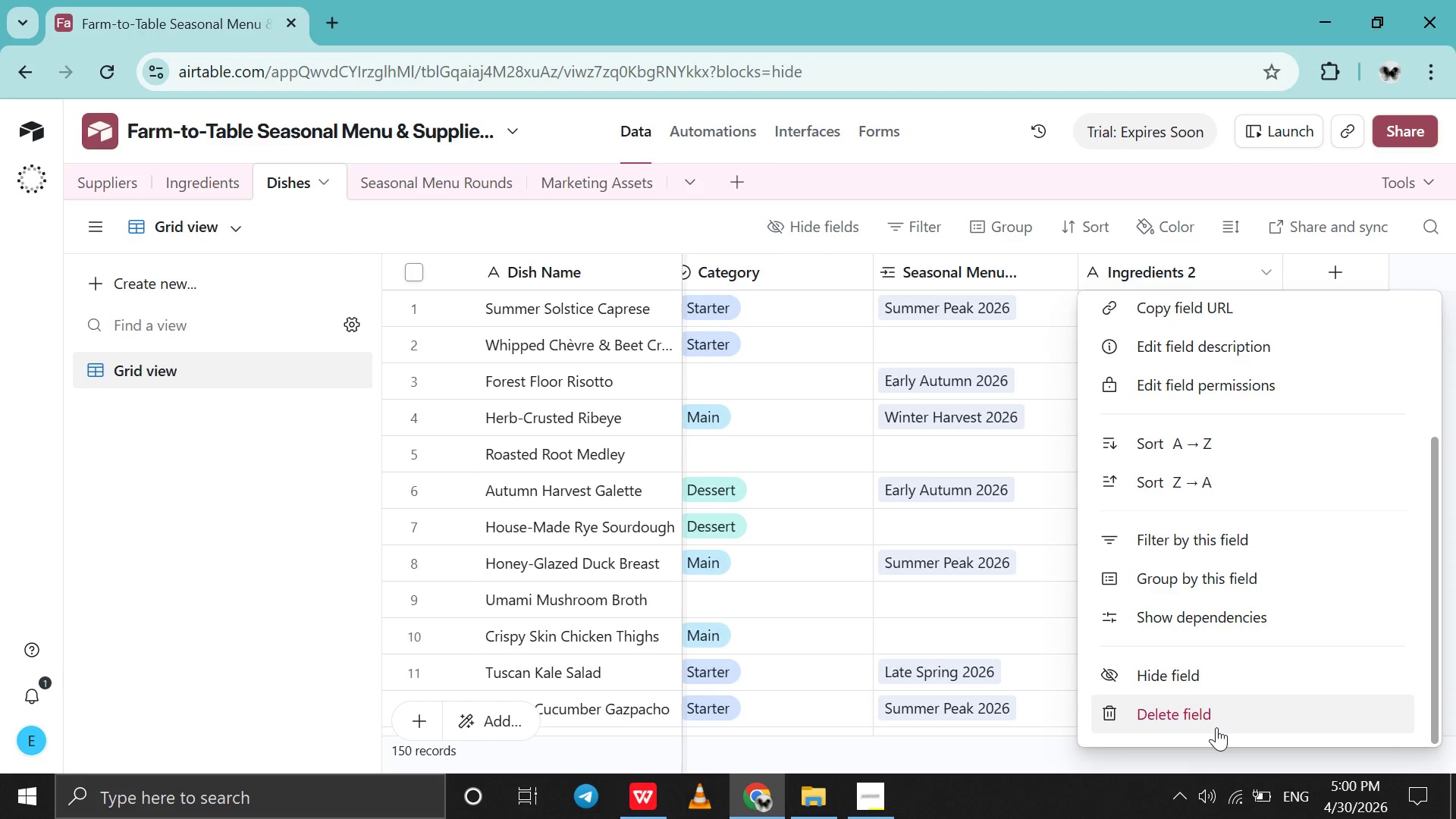 
left_click([1216, 727])
 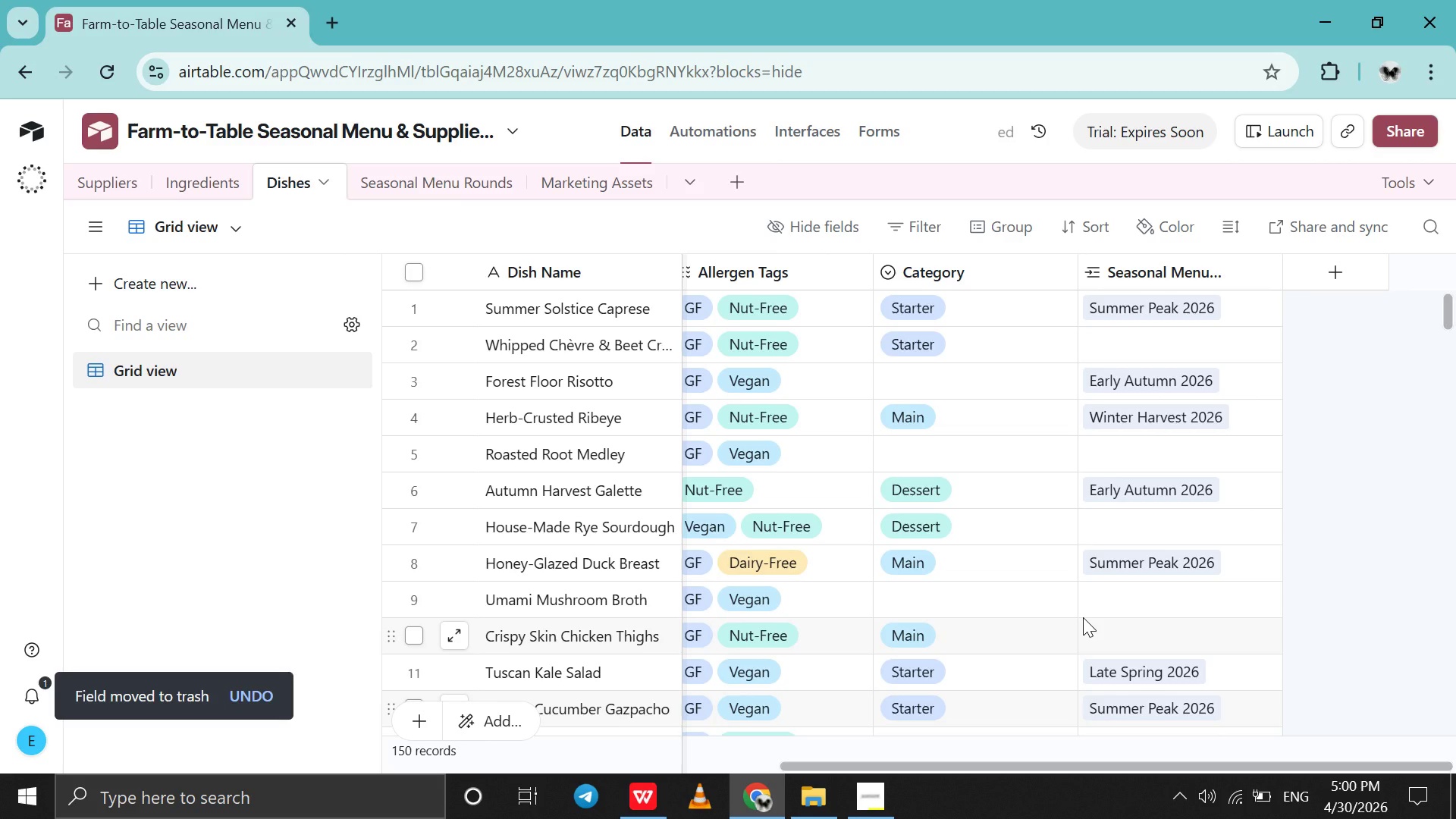 
key(Control+Z)
 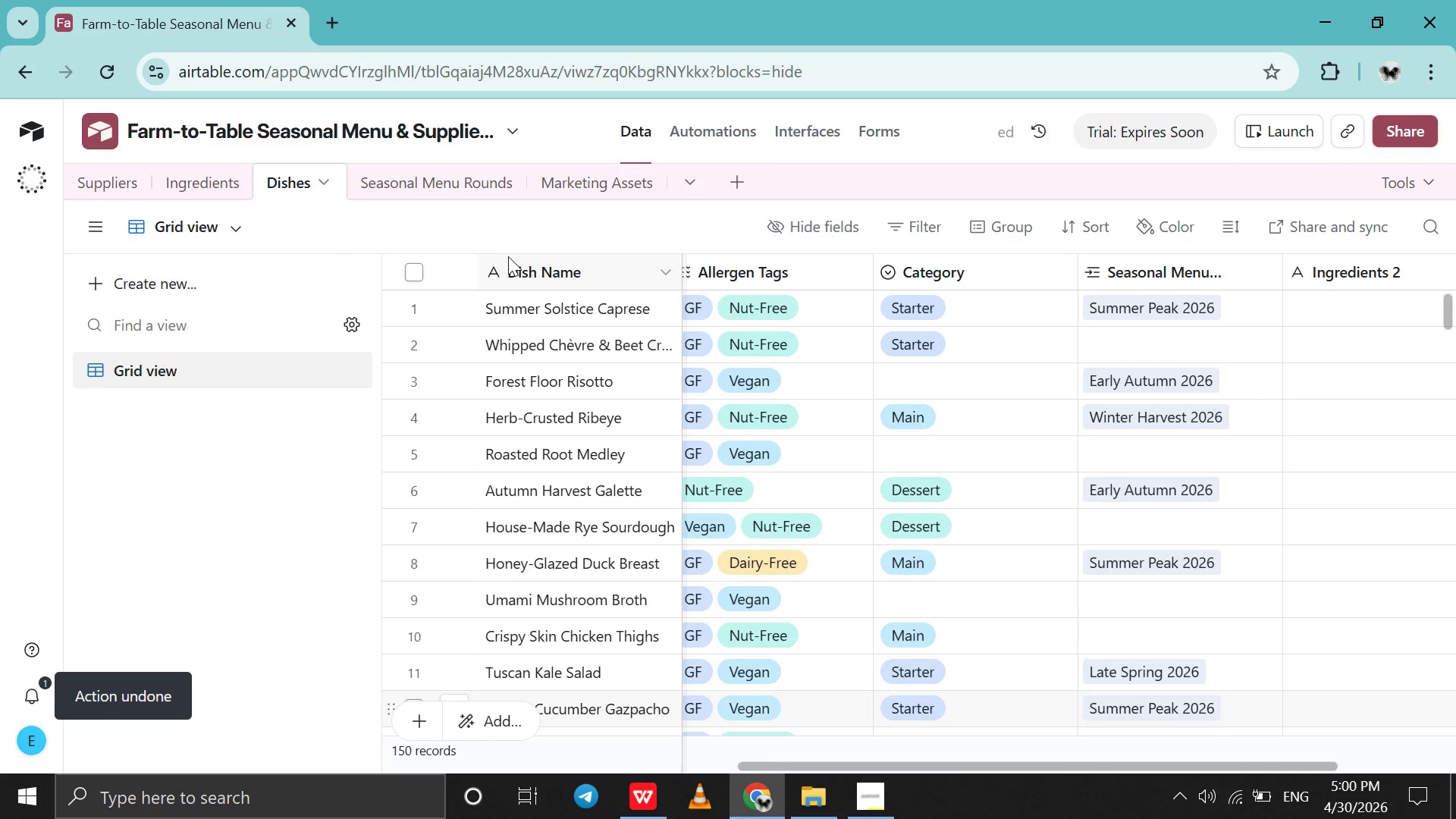 
key(Control+Z)
 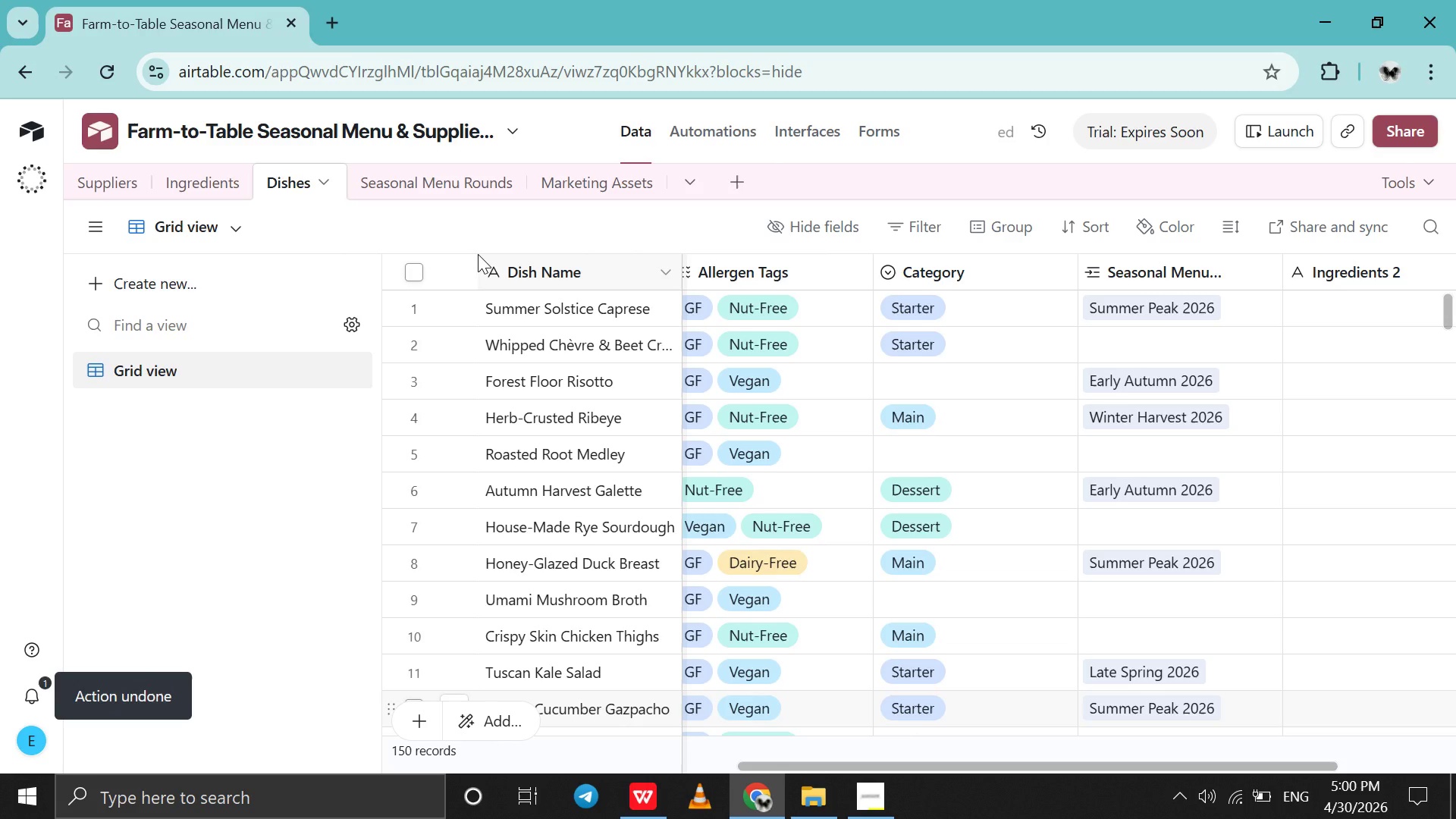 
key(Control+Z)
 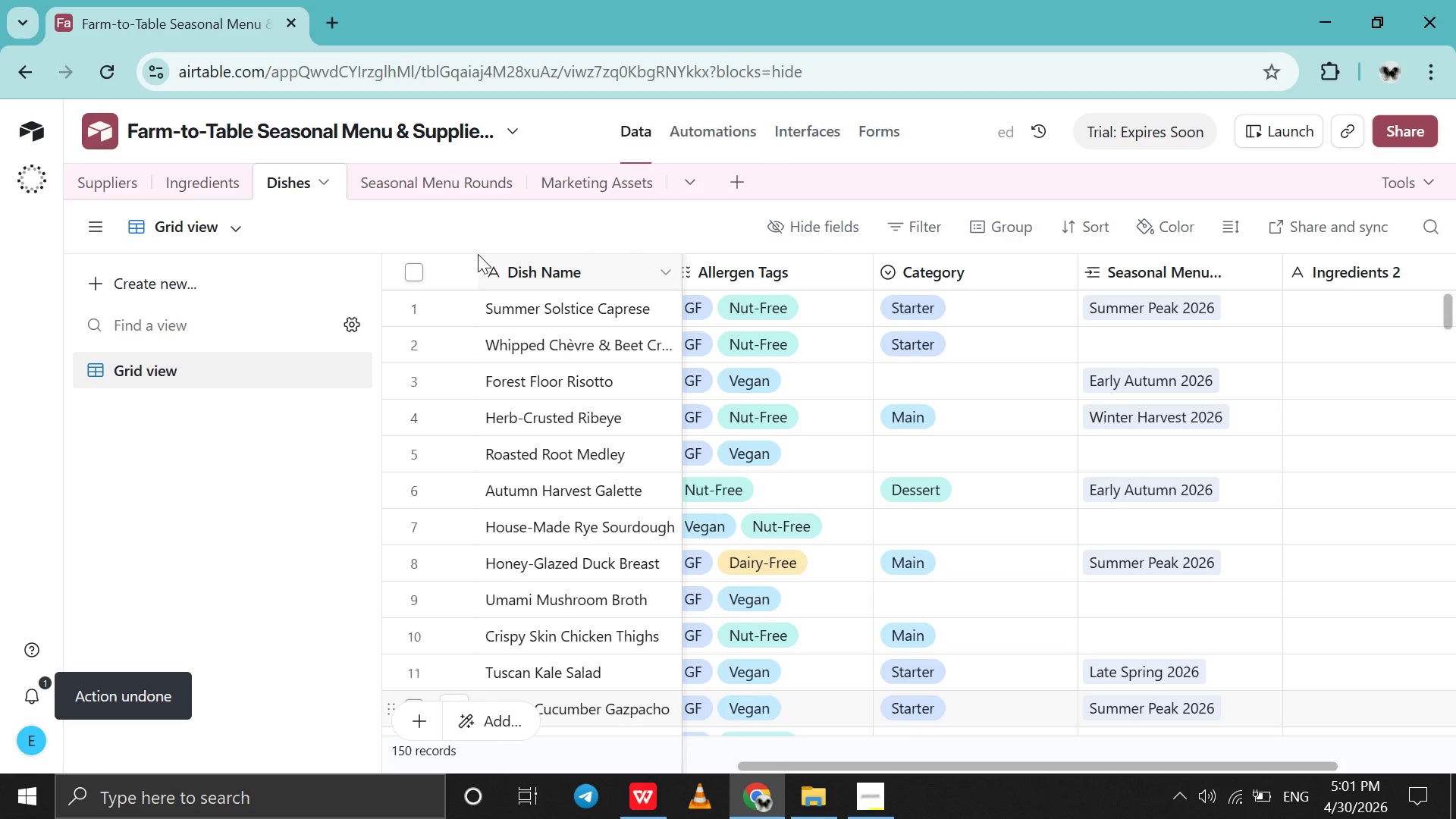 
key(Control+Z)
 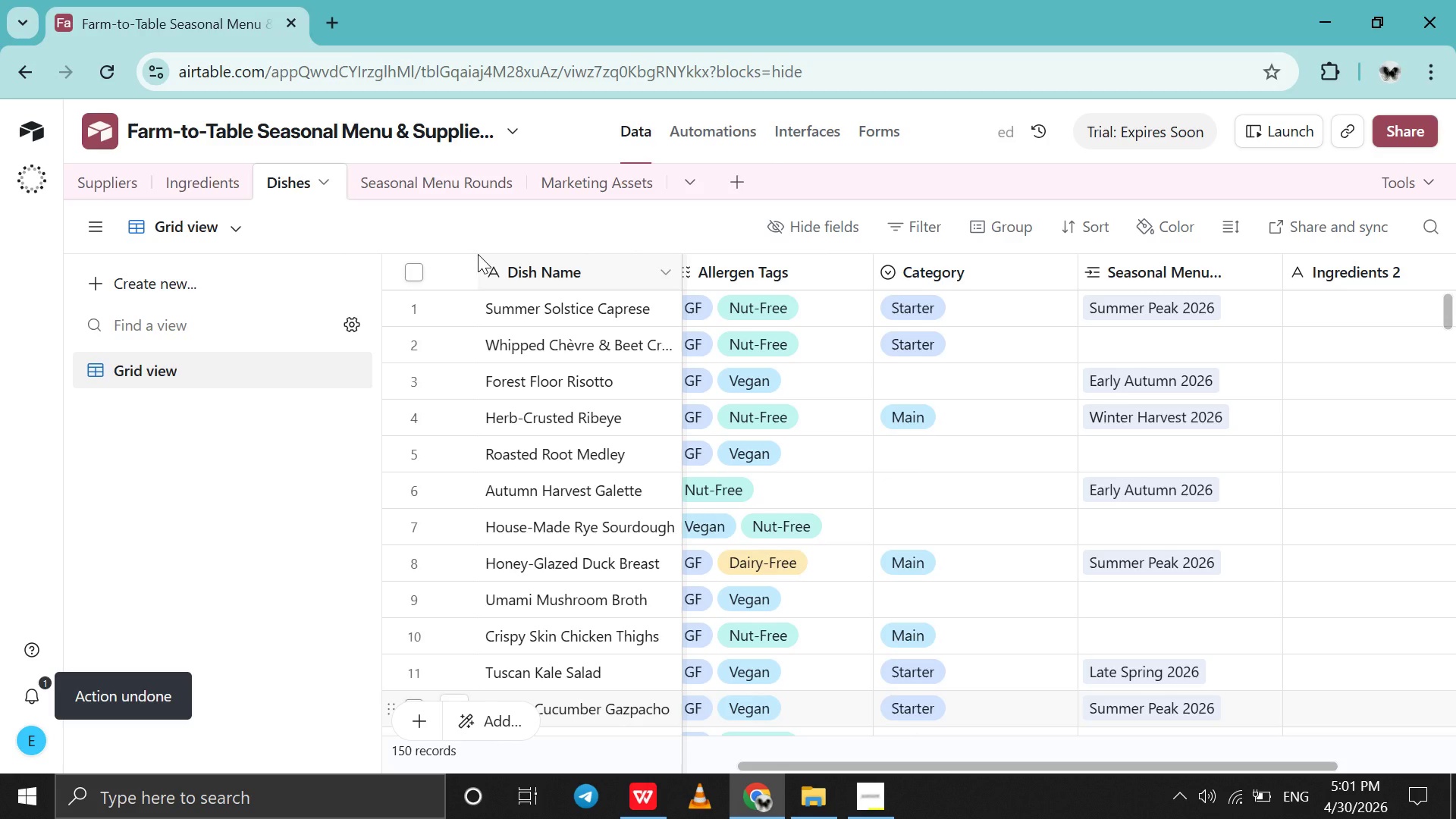 
key(Control+Y)
 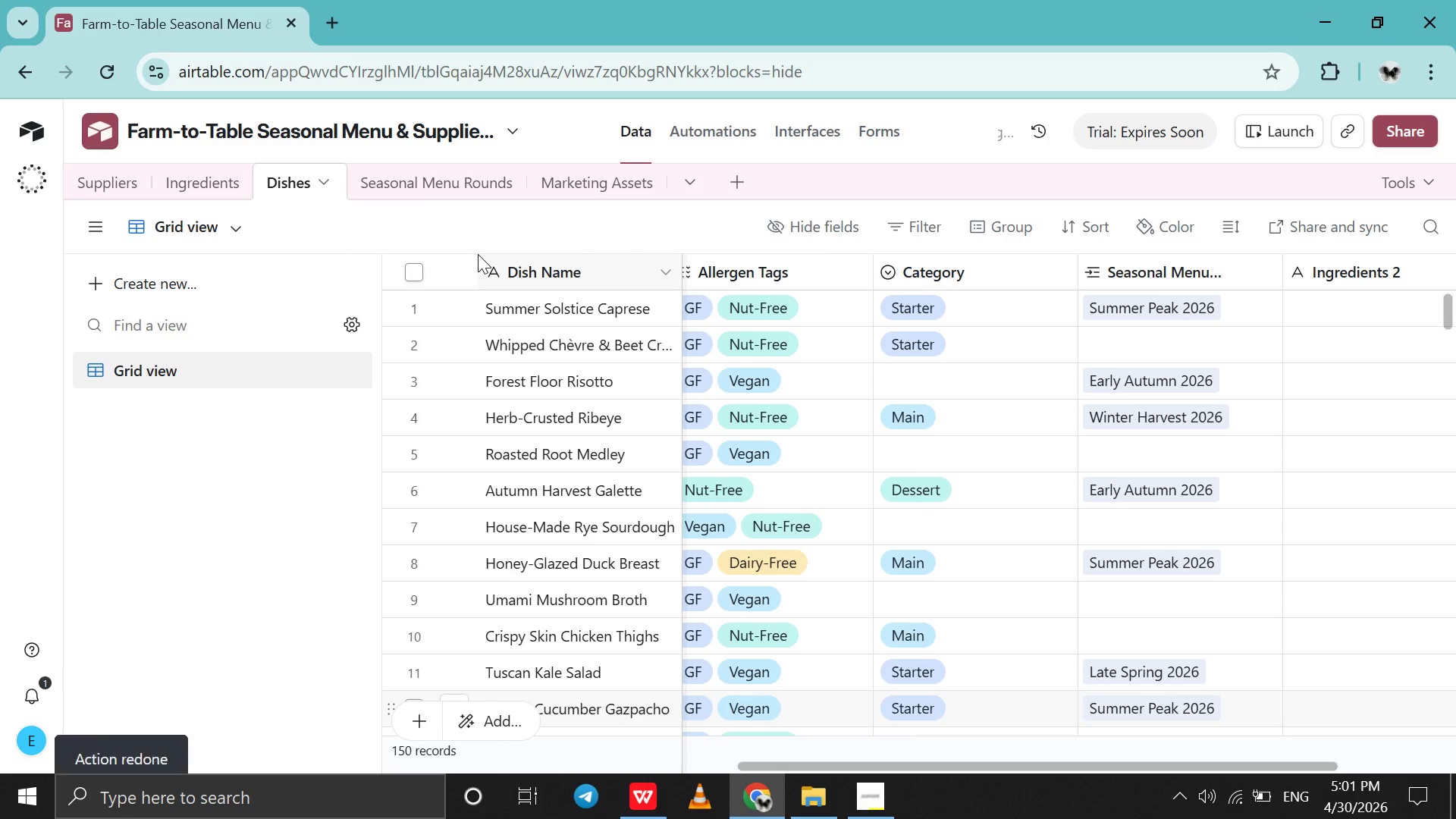 
key(Control+Y)
 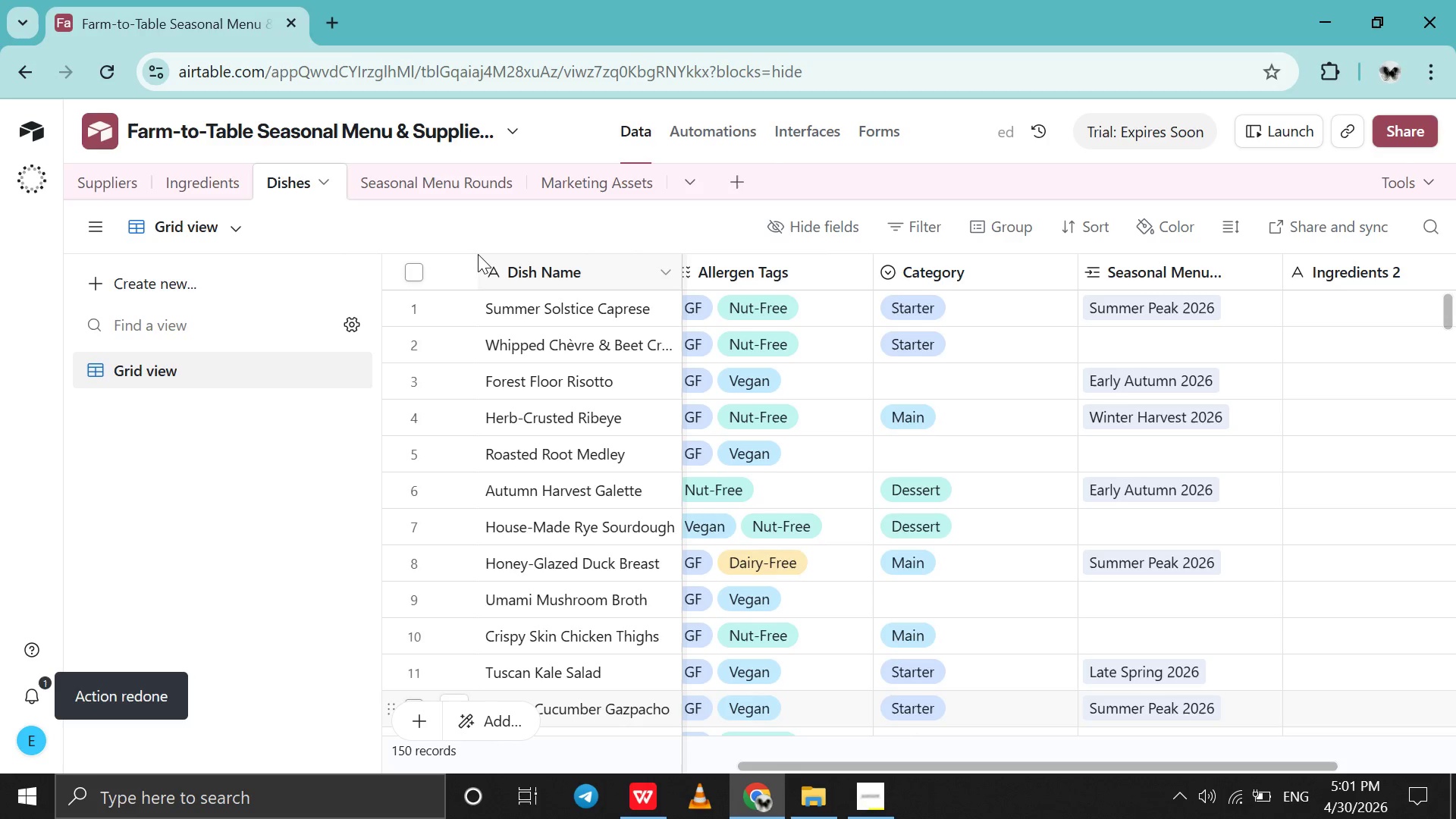 
key(Control+Y)
 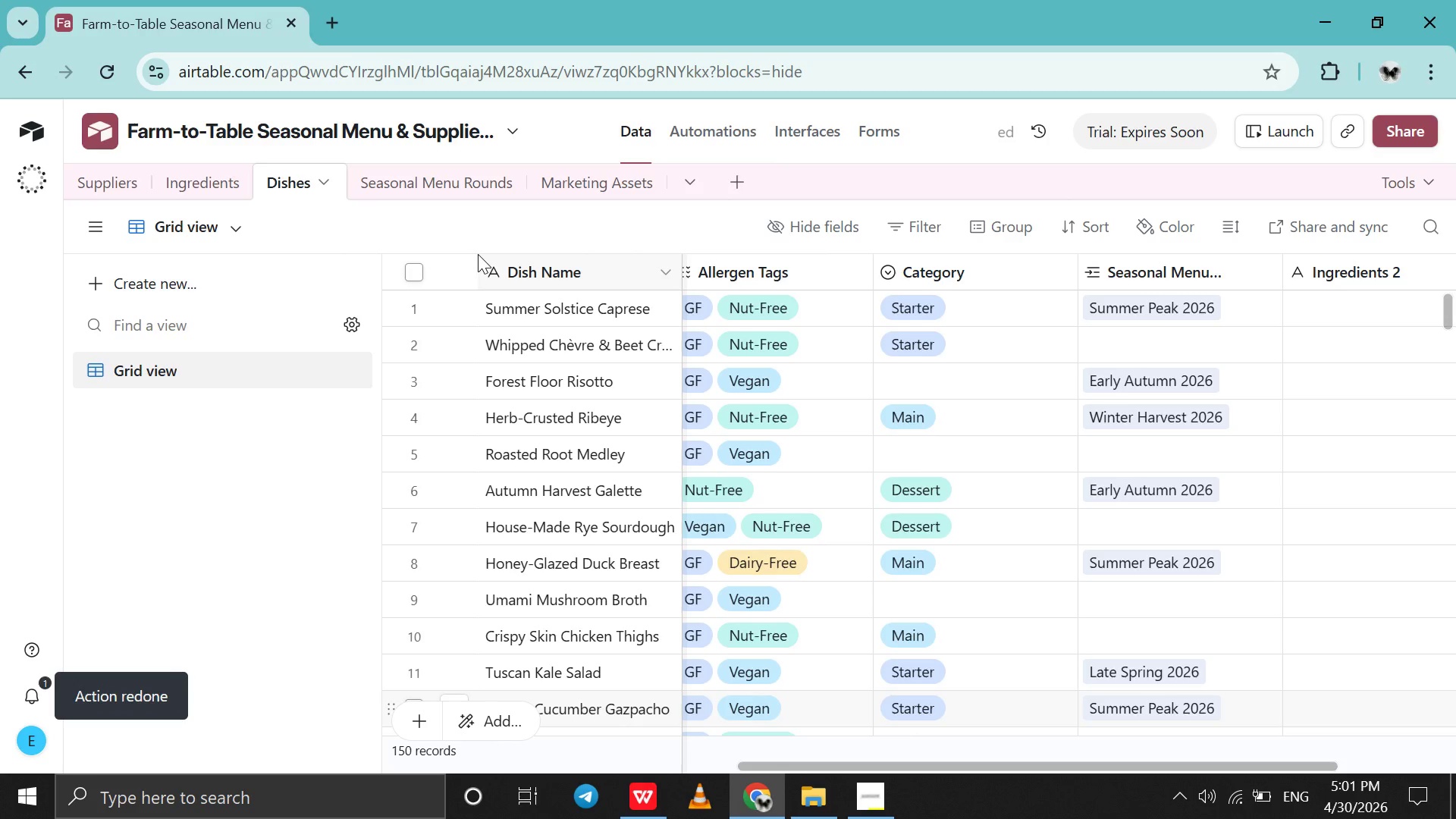 
key(Control+Y)
 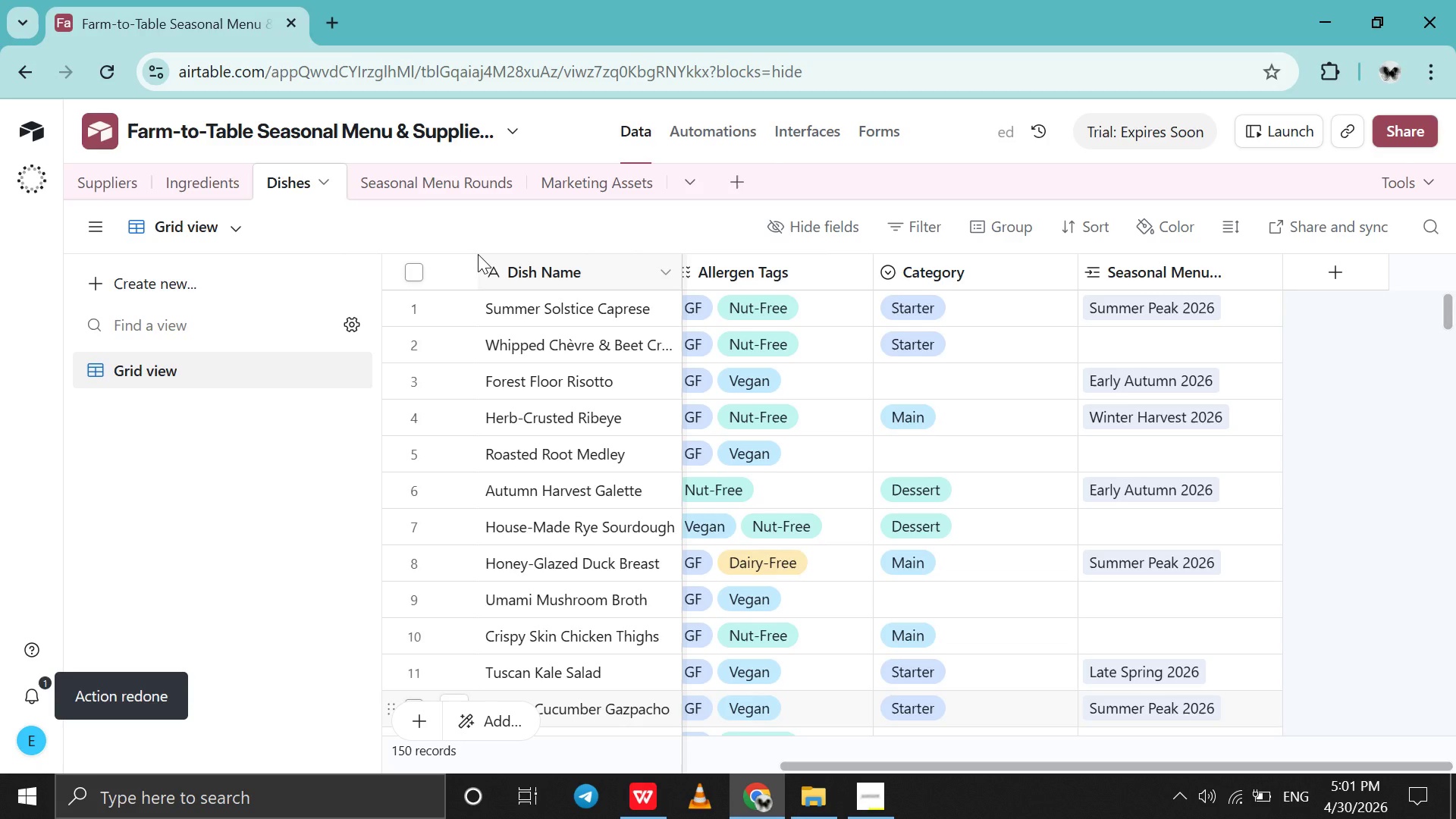 
key(Control+Z)
 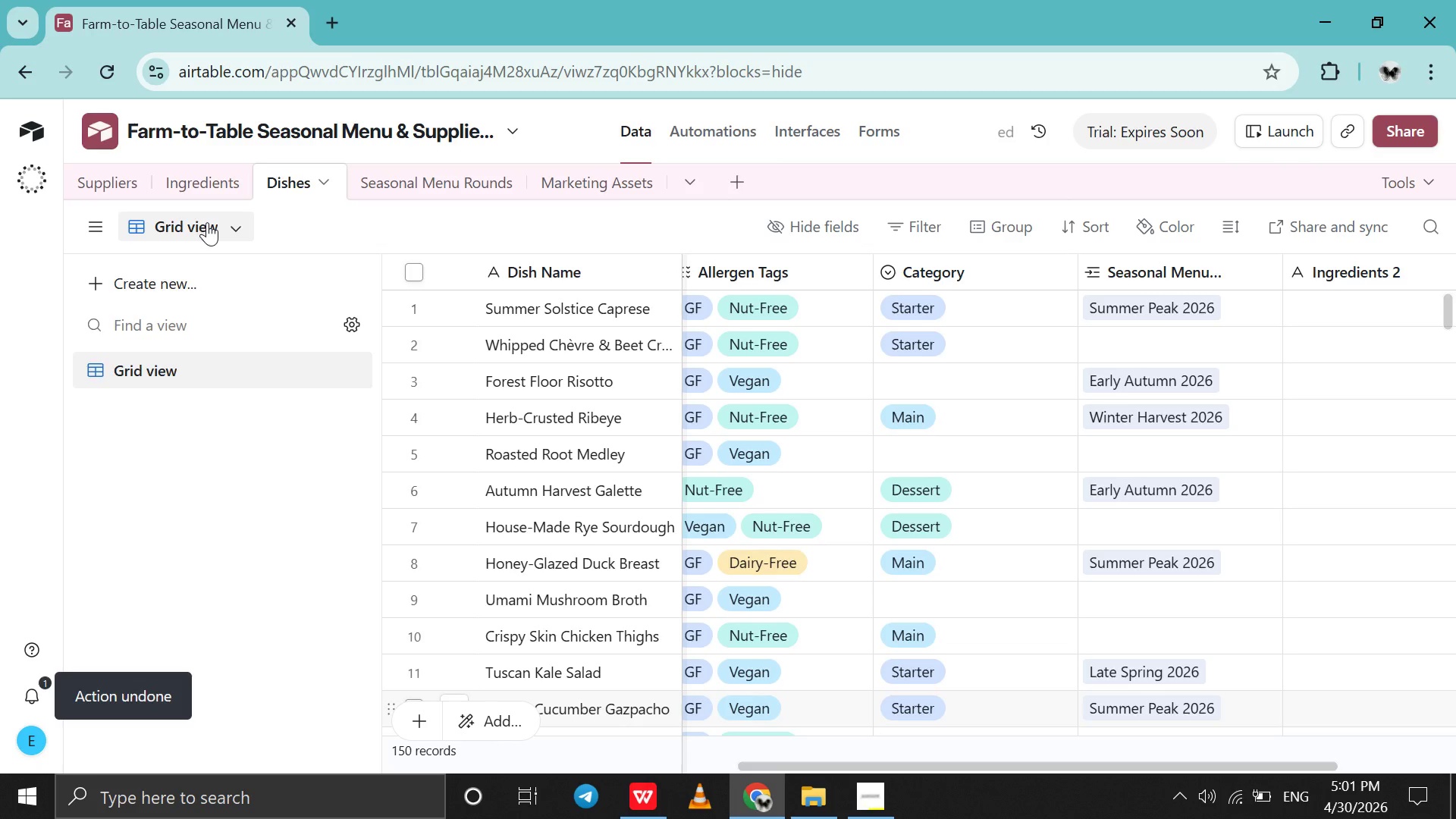 
left_click([188, 188])
 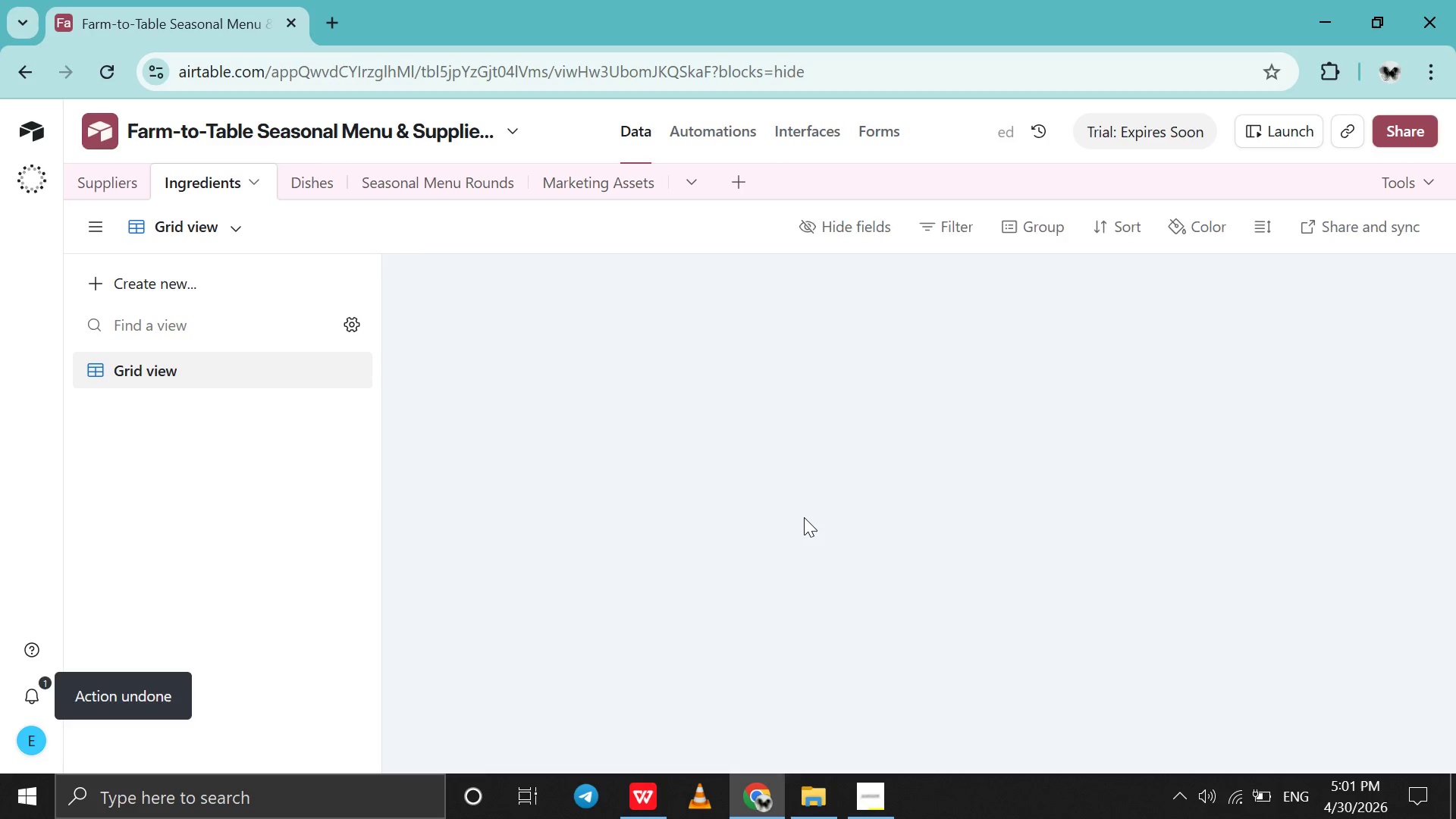 
key(Control+Z)
 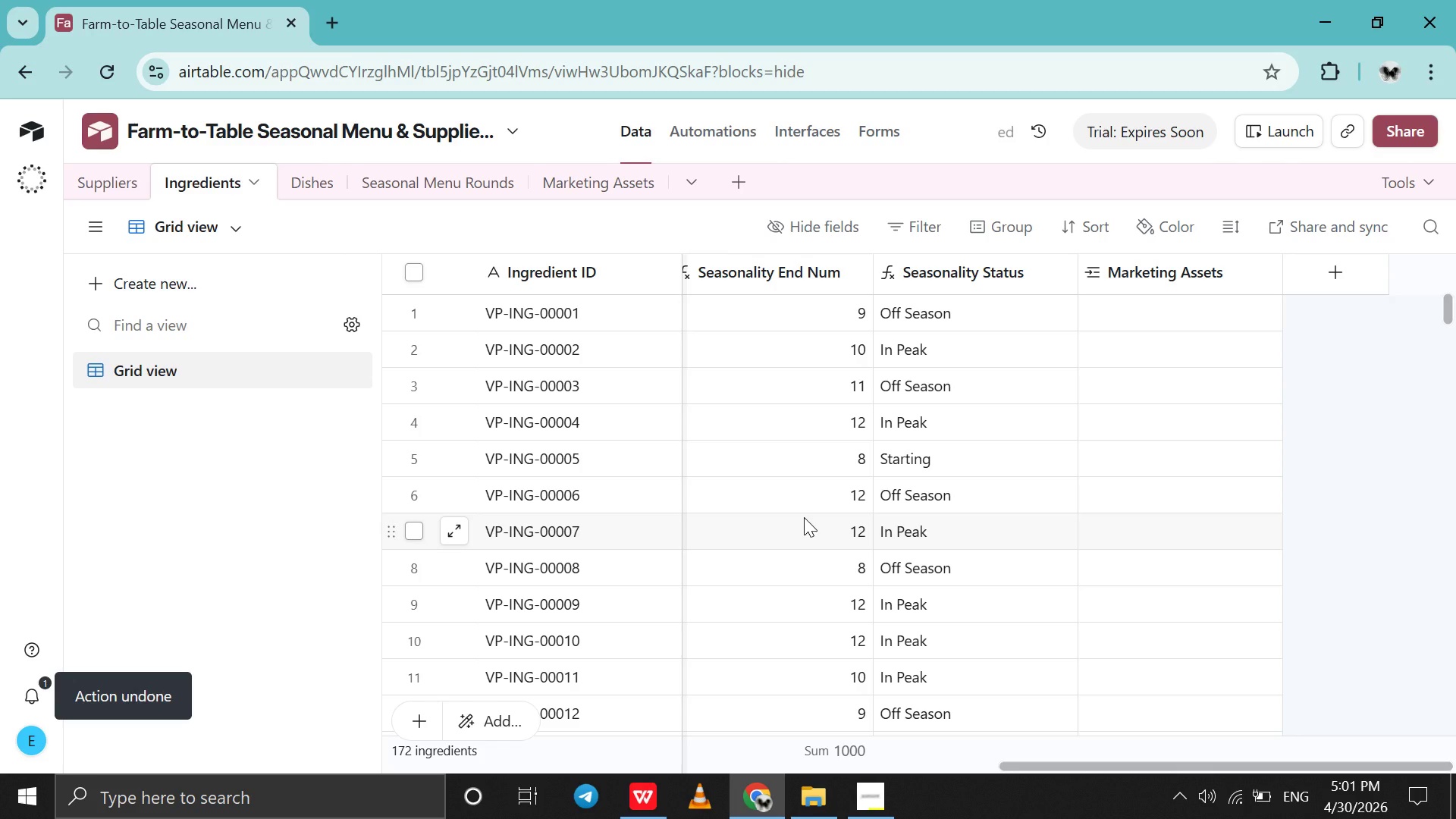 
key(Control+Z)
 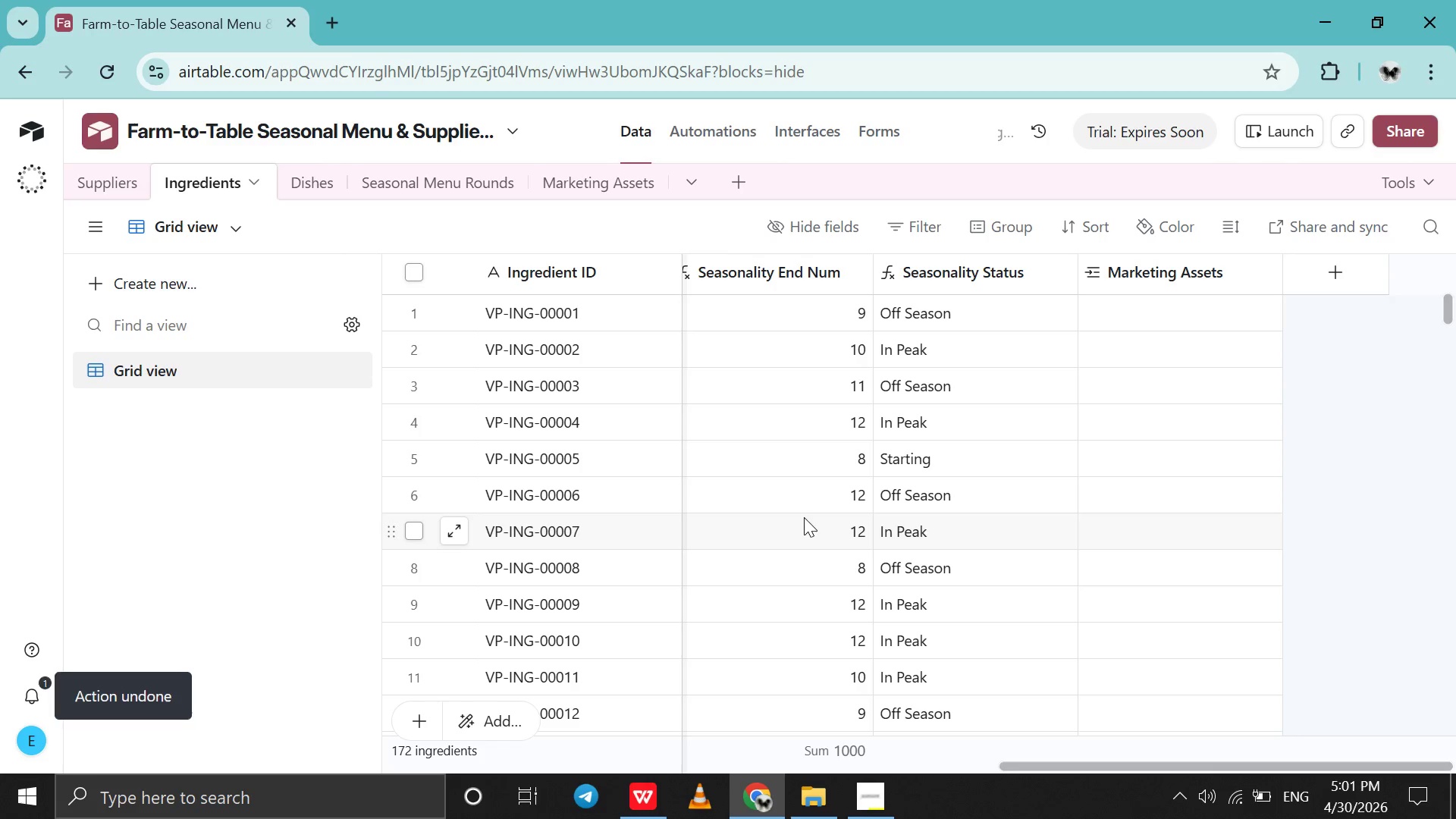 
key(Control+Z)
 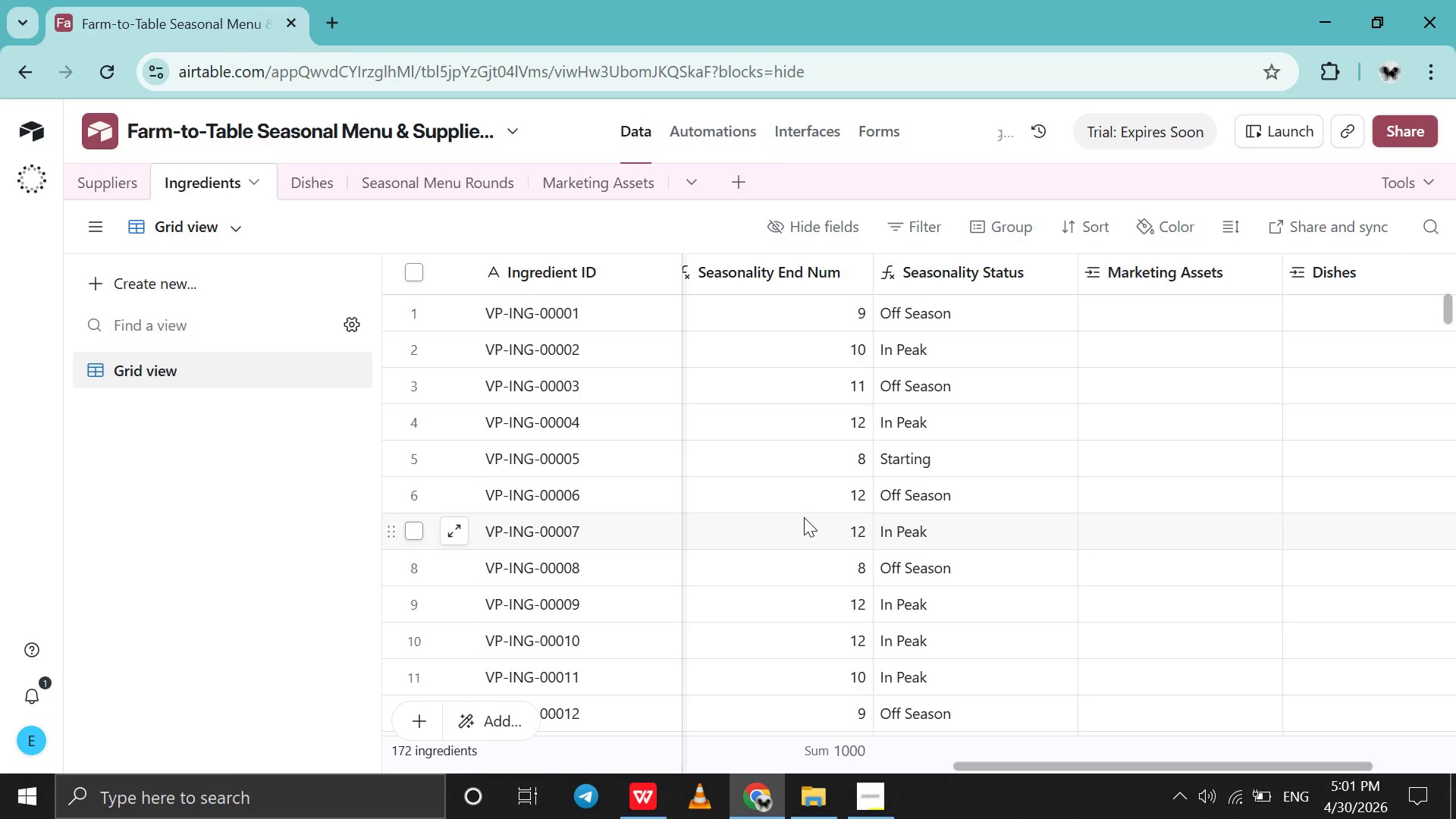 
key(Control+Z)
 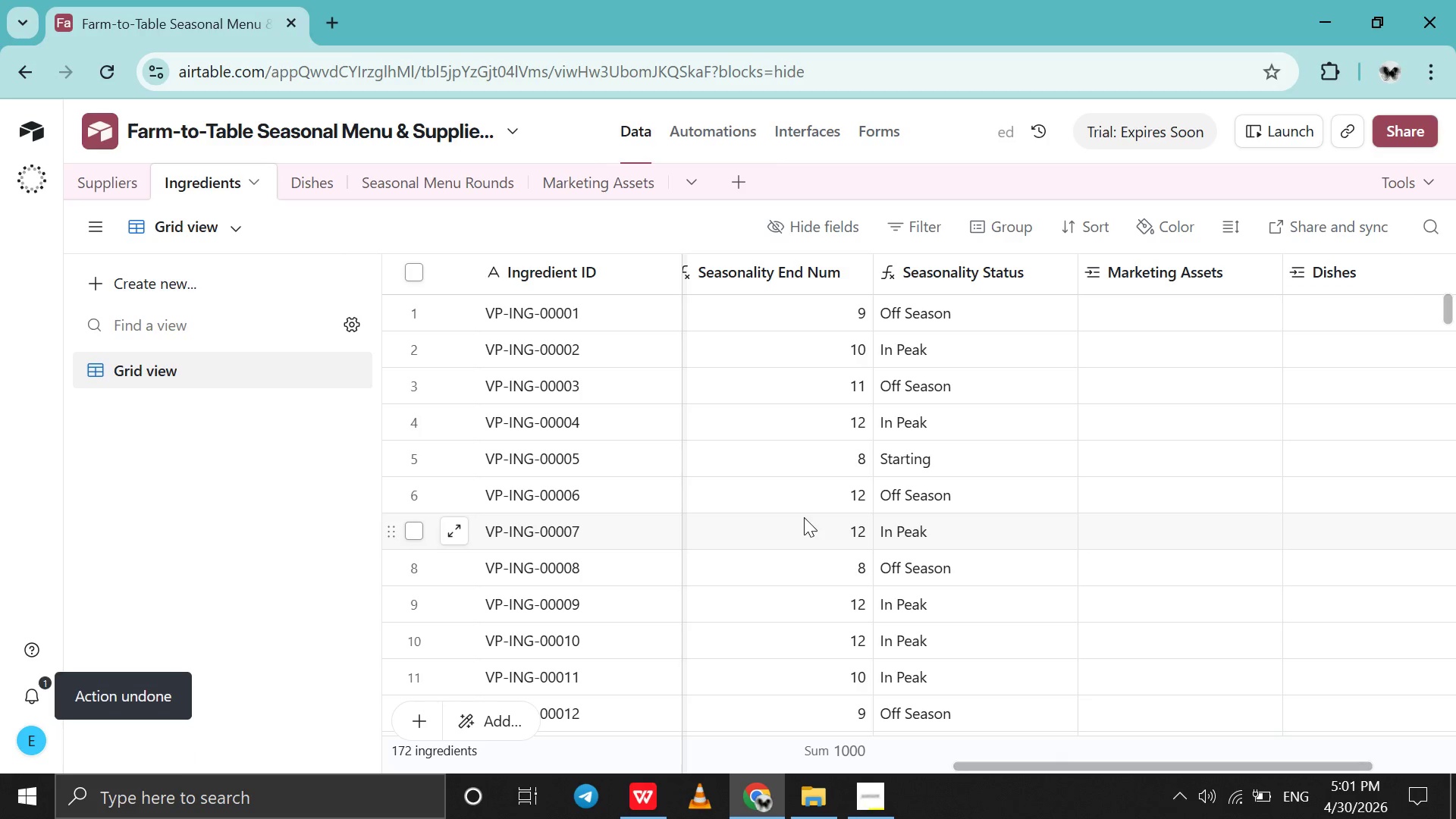 
key(Control+Z)
 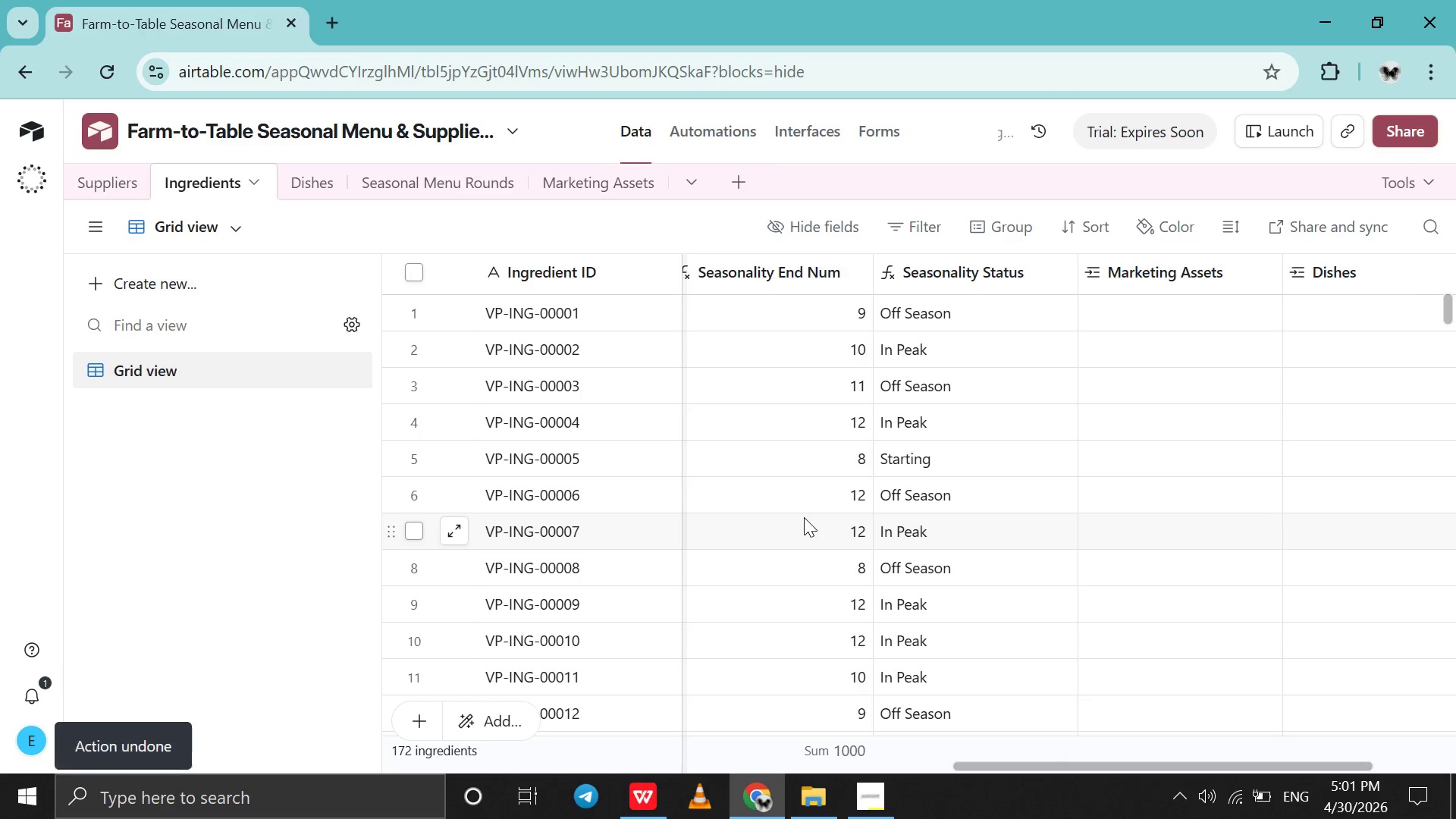 
key(Control+Z)
 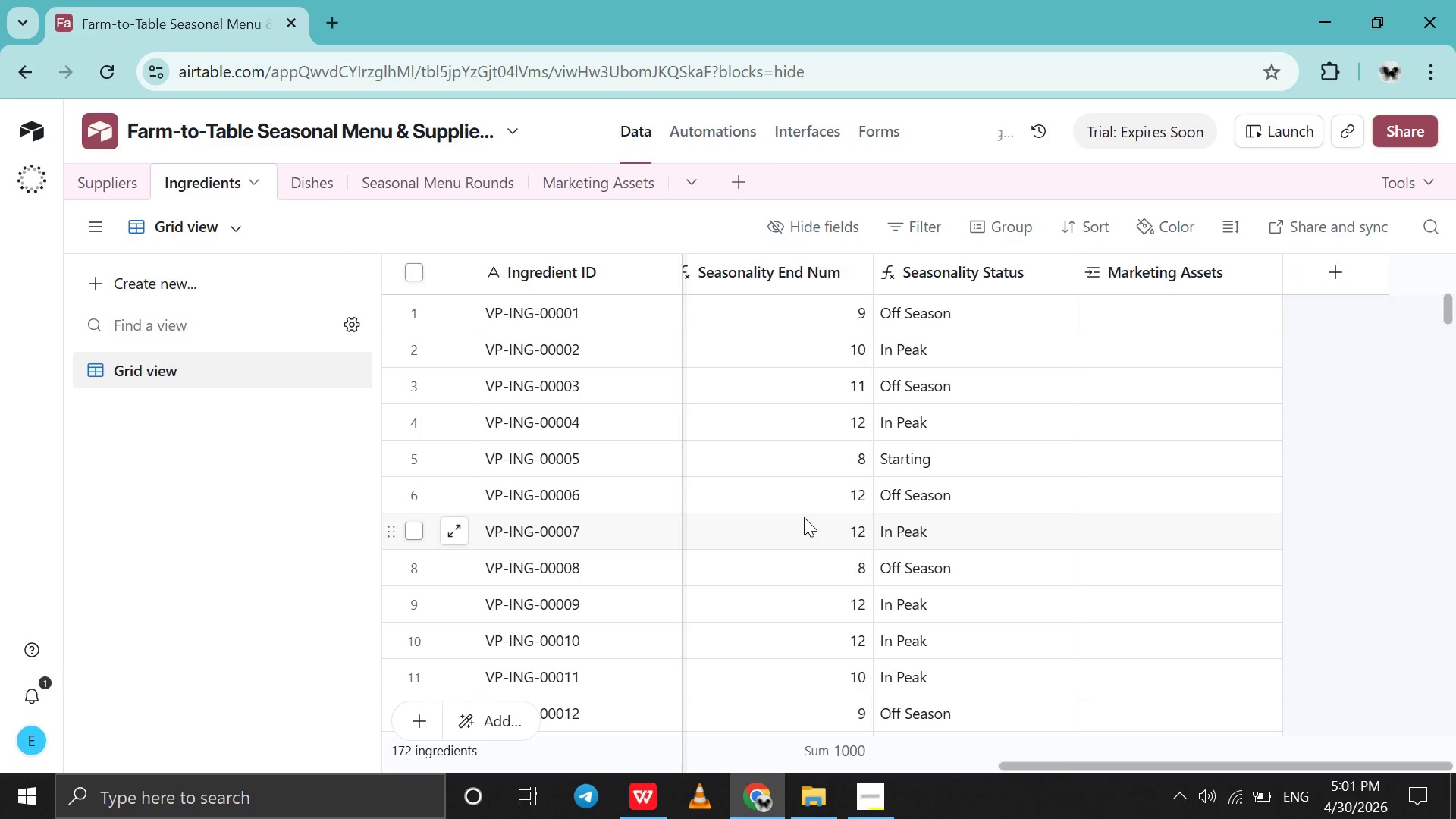 
key(Control+Z)
 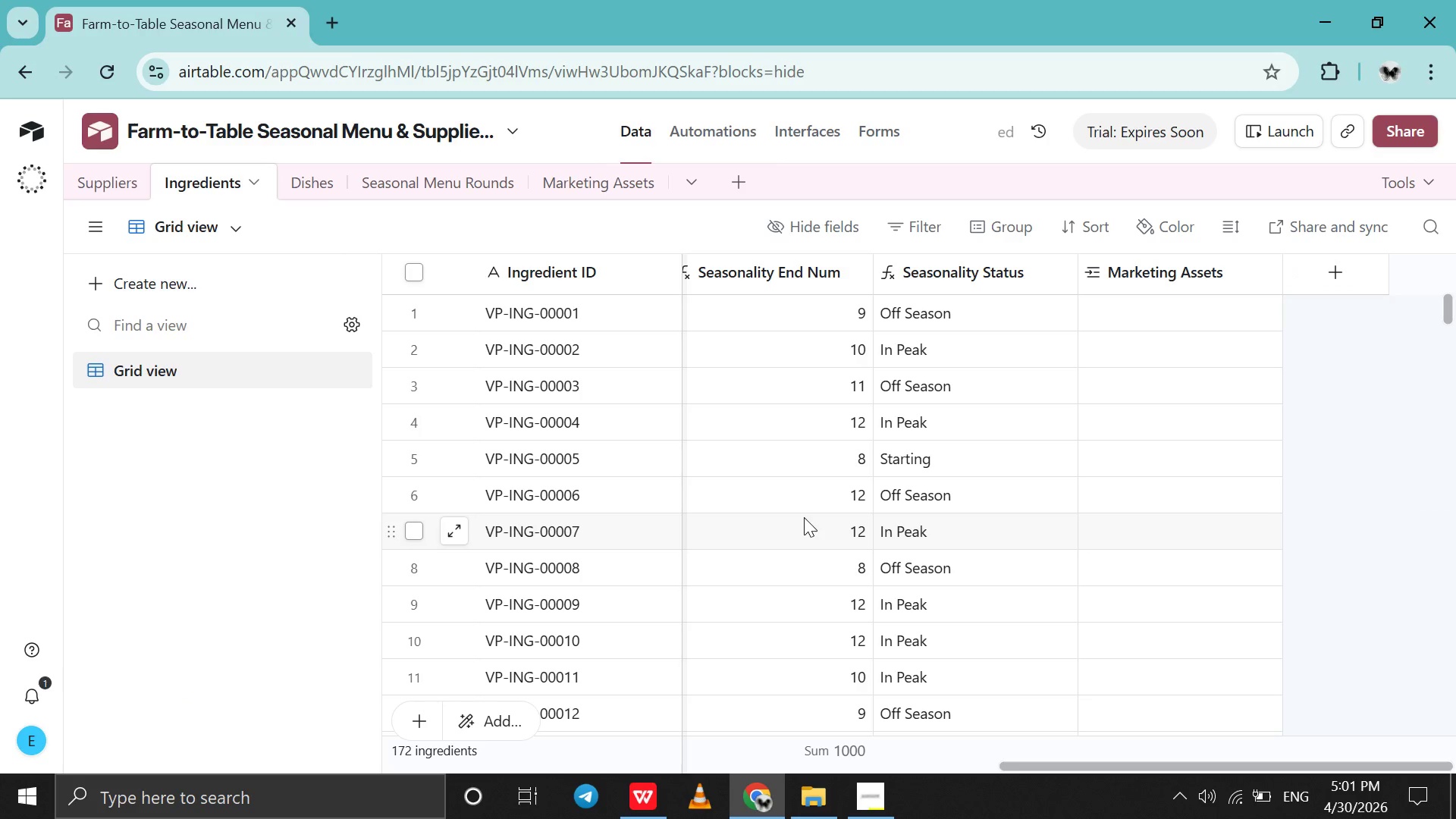 
key(Control+Z)
 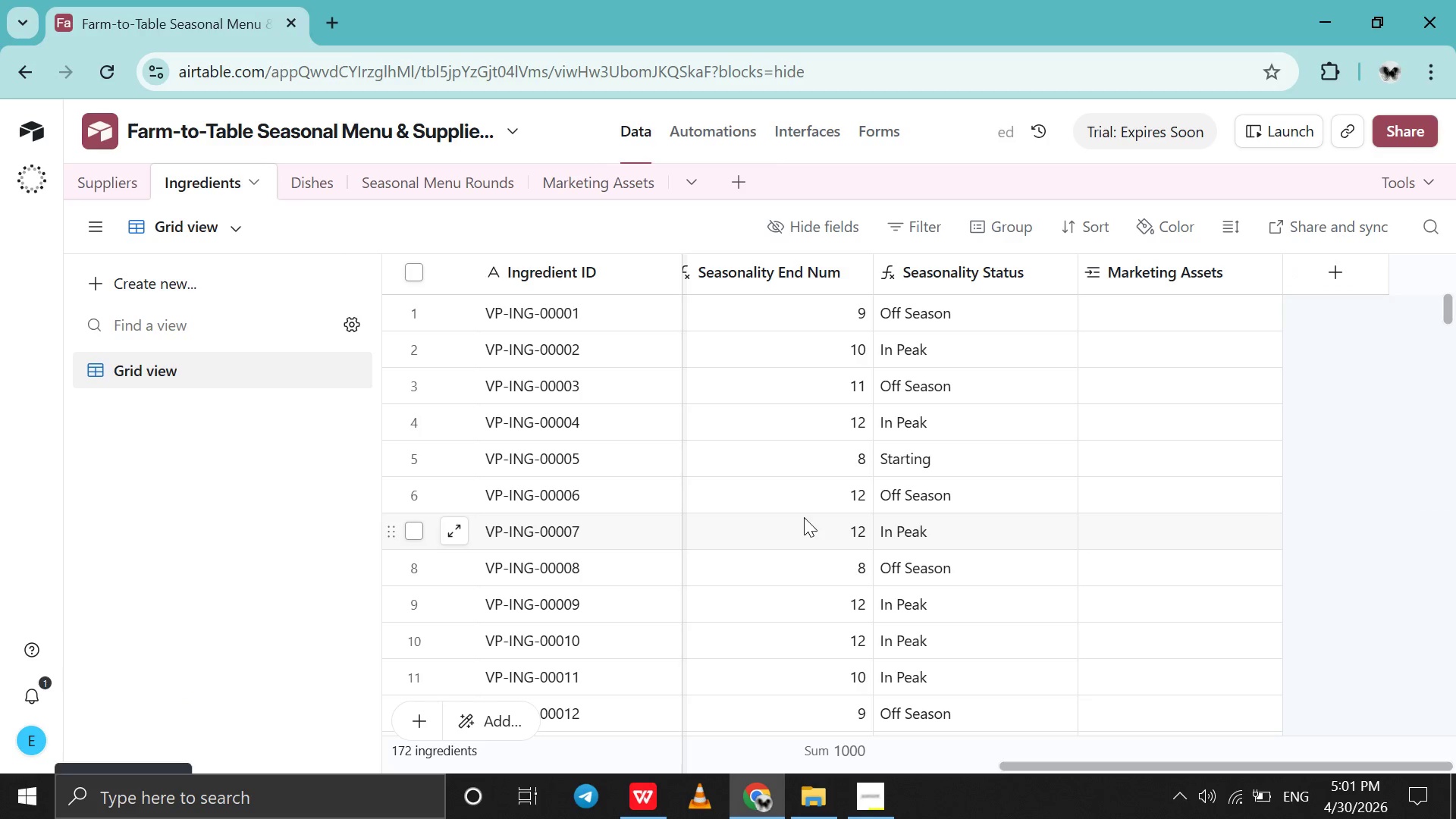 
key(Control+Z)
 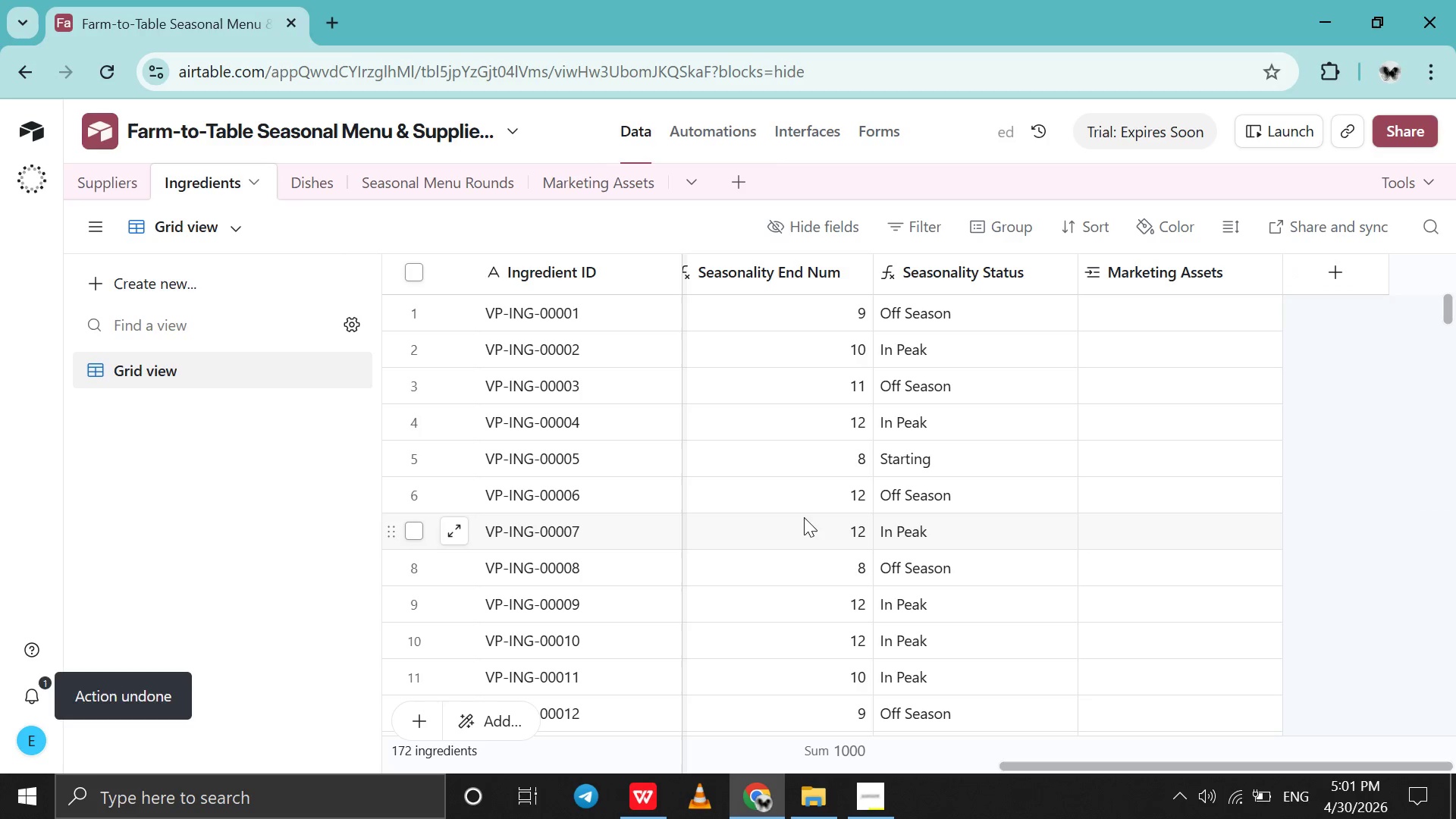 
key(Control+Z)
 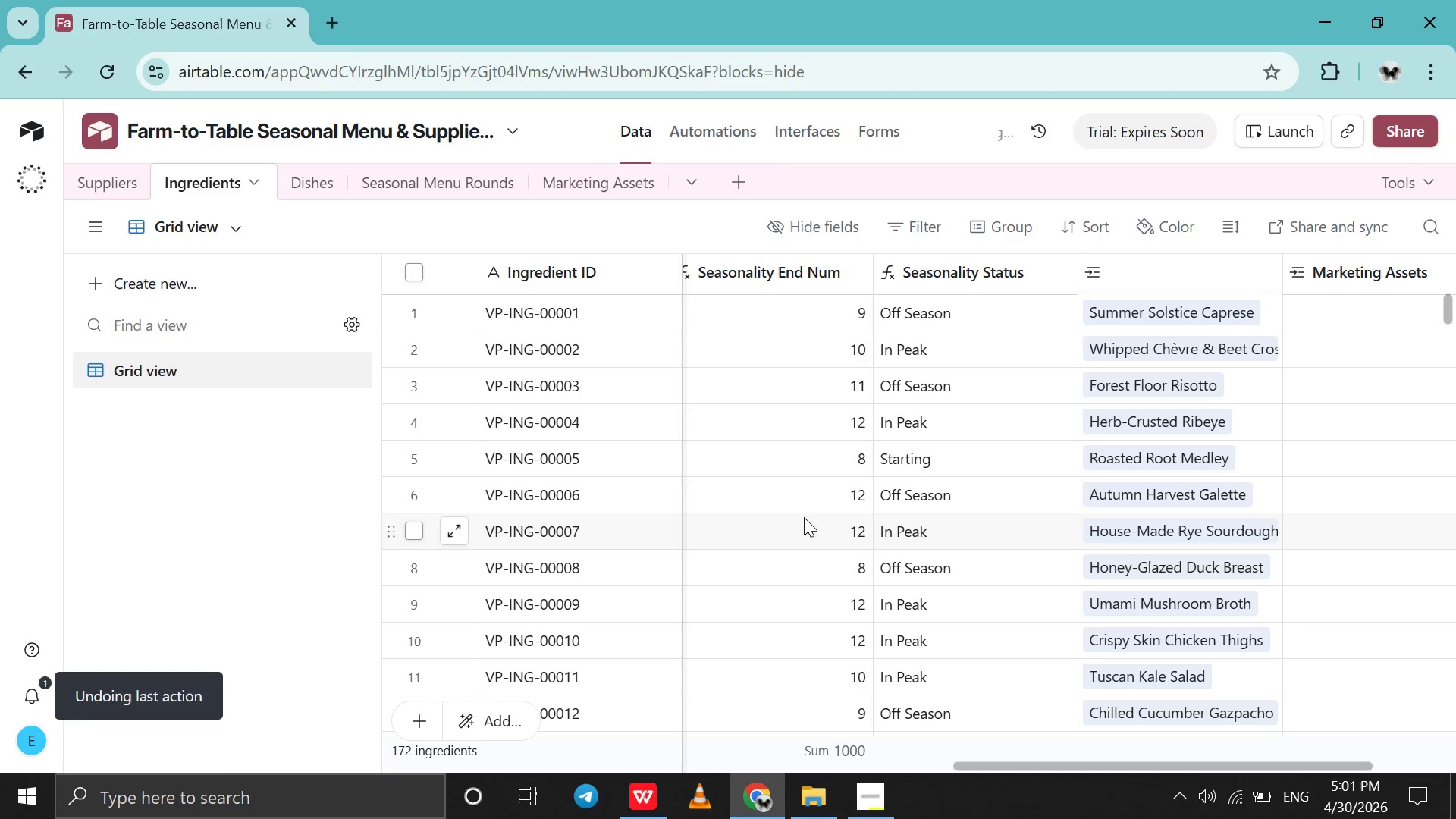 
key(Control+Z)
 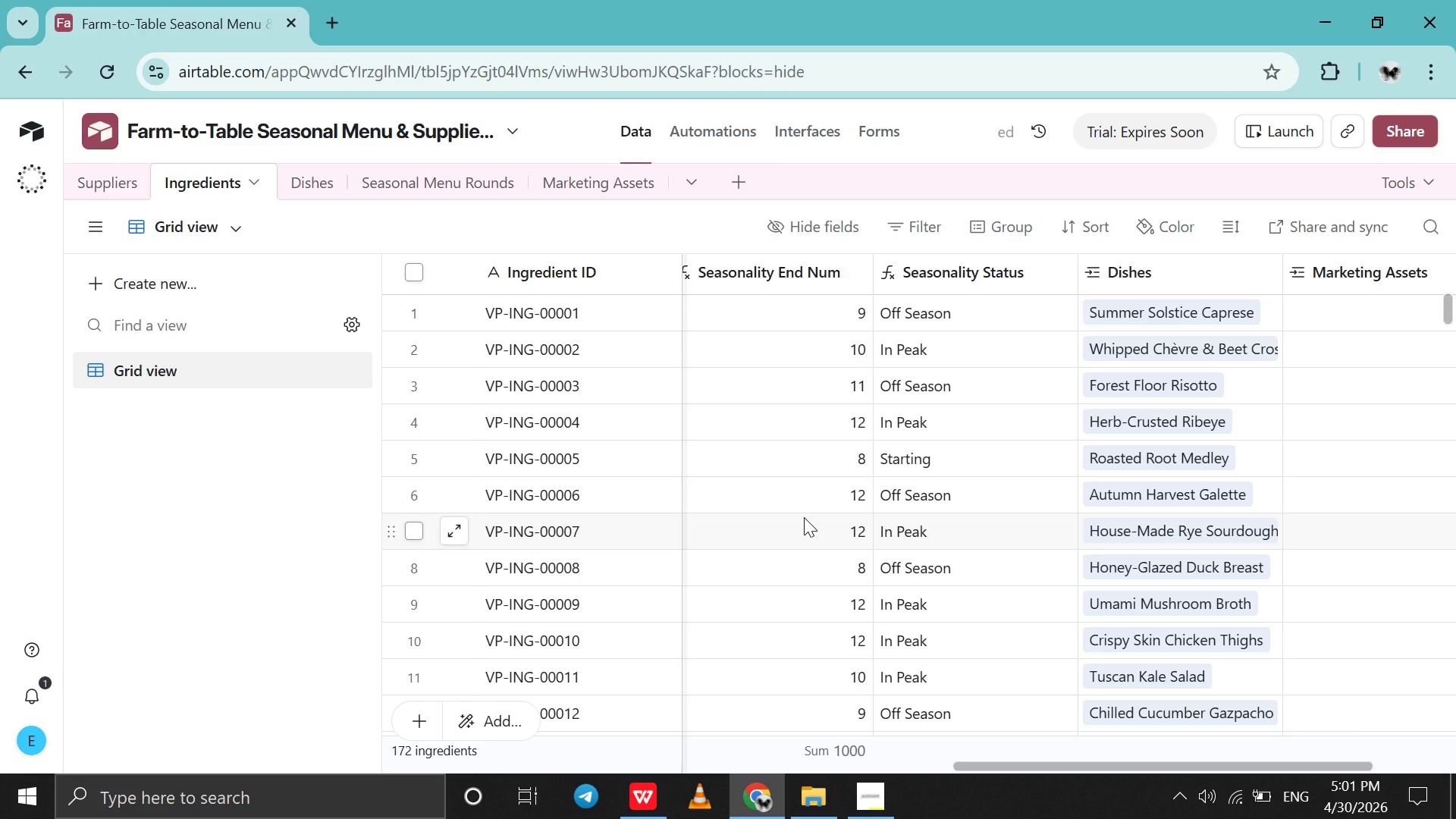 
scroll: coordinate [955, 560], scroll_direction: down, amount: 5.0
 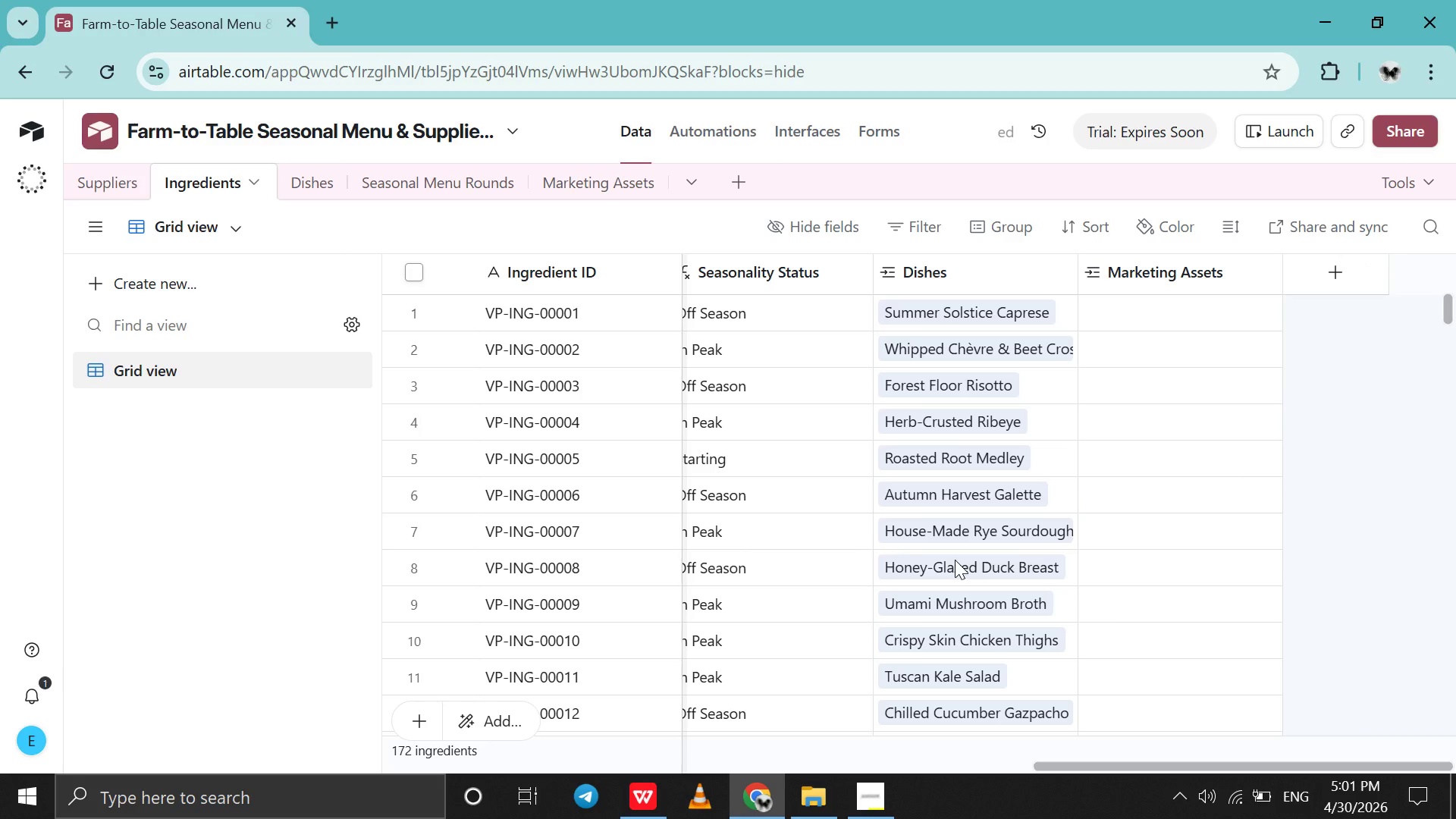 
scroll: coordinate [955, 560], scroll_direction: none, amount: 0.0
 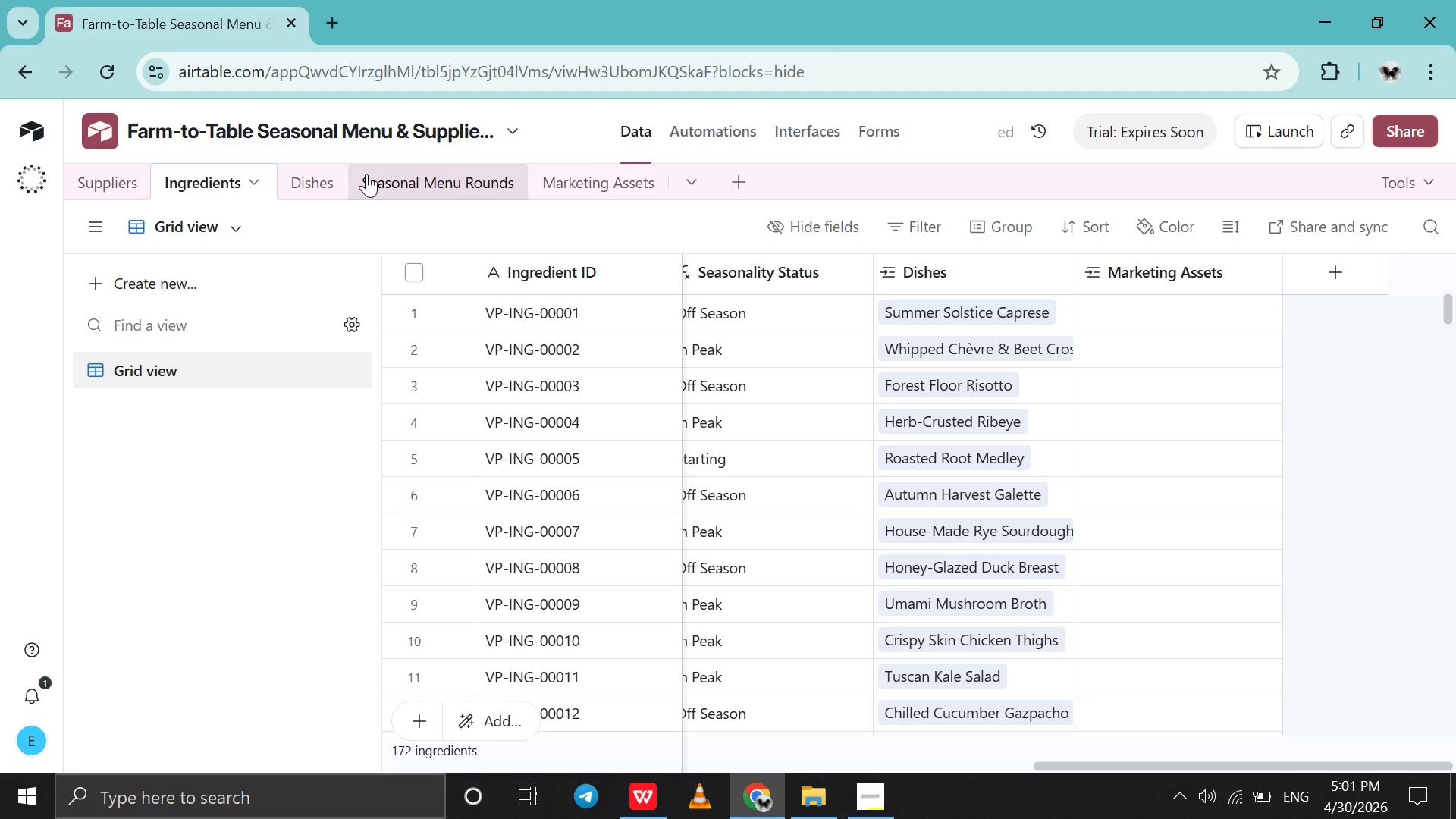 
left_click([366, 174])
 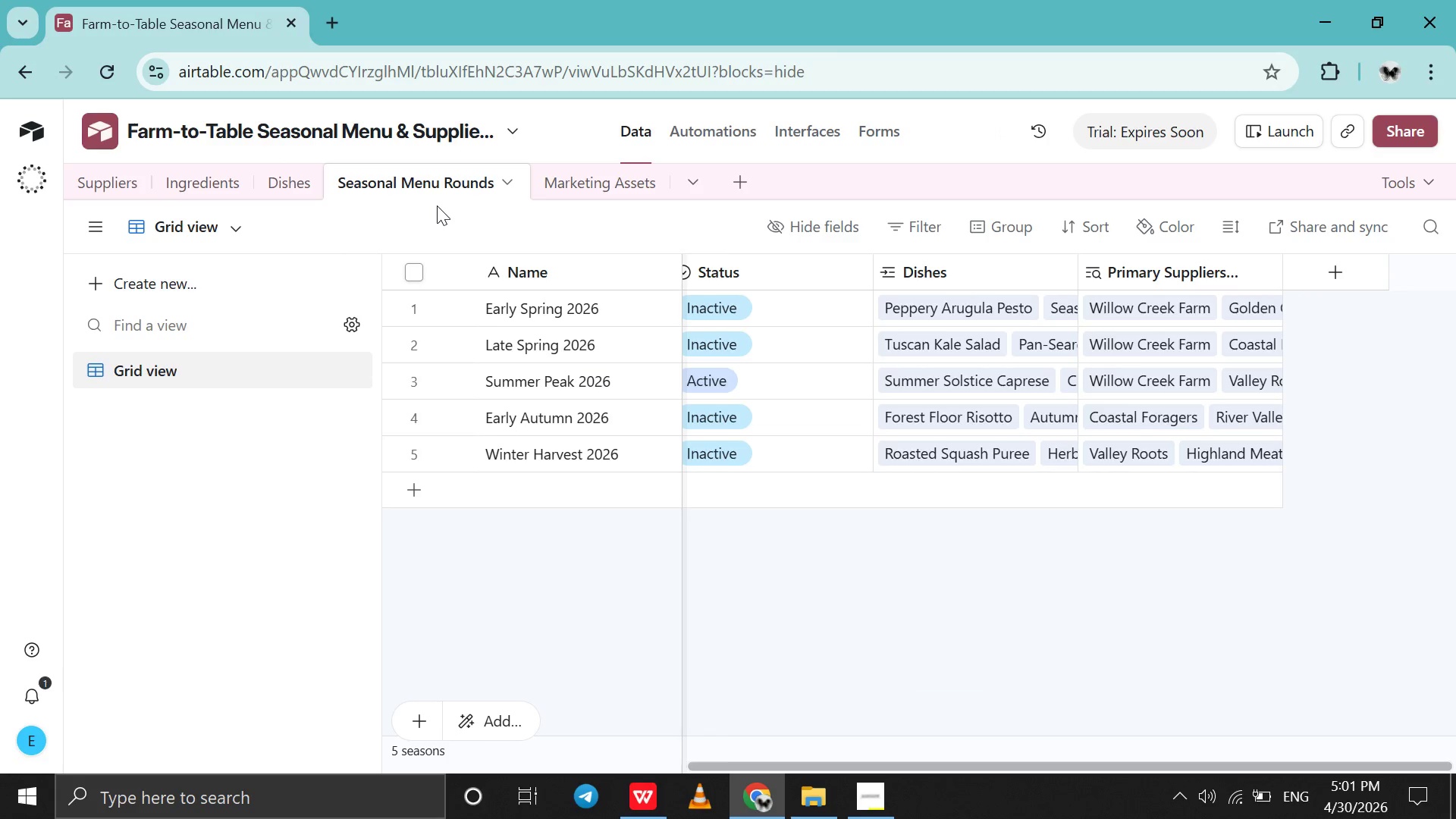 
left_click([295, 181])
 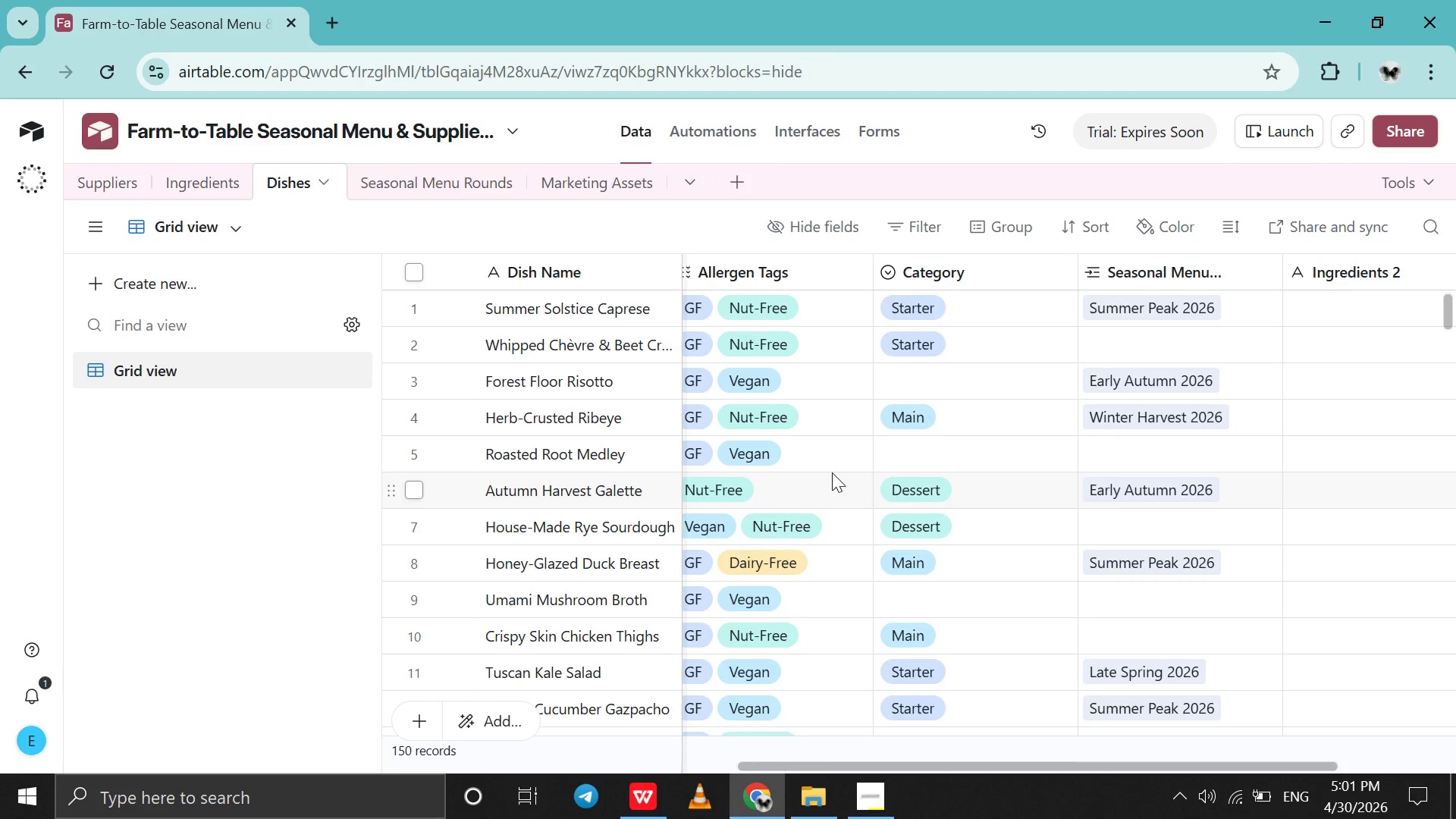 
scroll: coordinate [832, 472], scroll_direction: down, amount: 1.0
 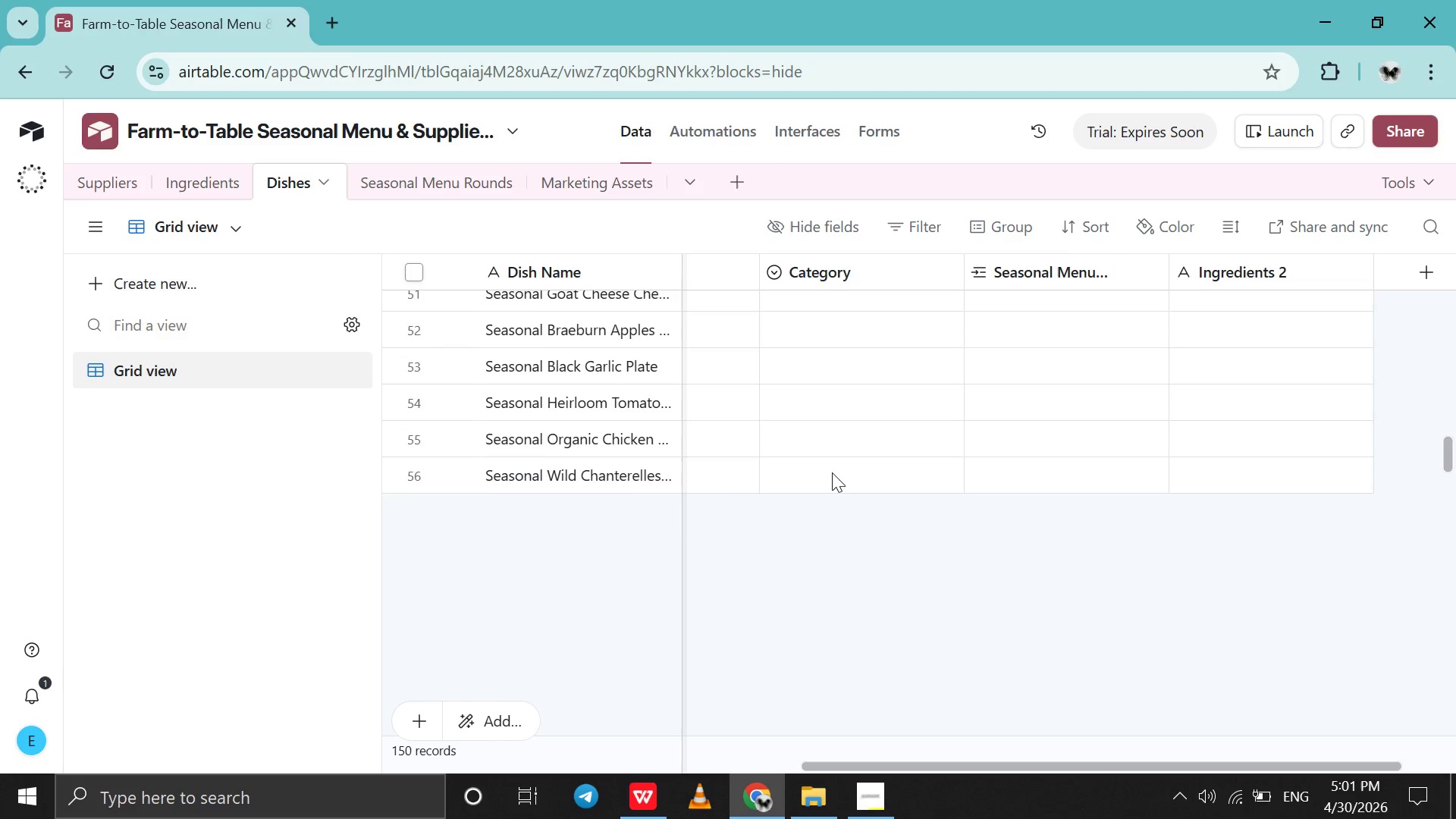 
scroll: coordinate [832, 472], scroll_direction: up, amount: 153.0
 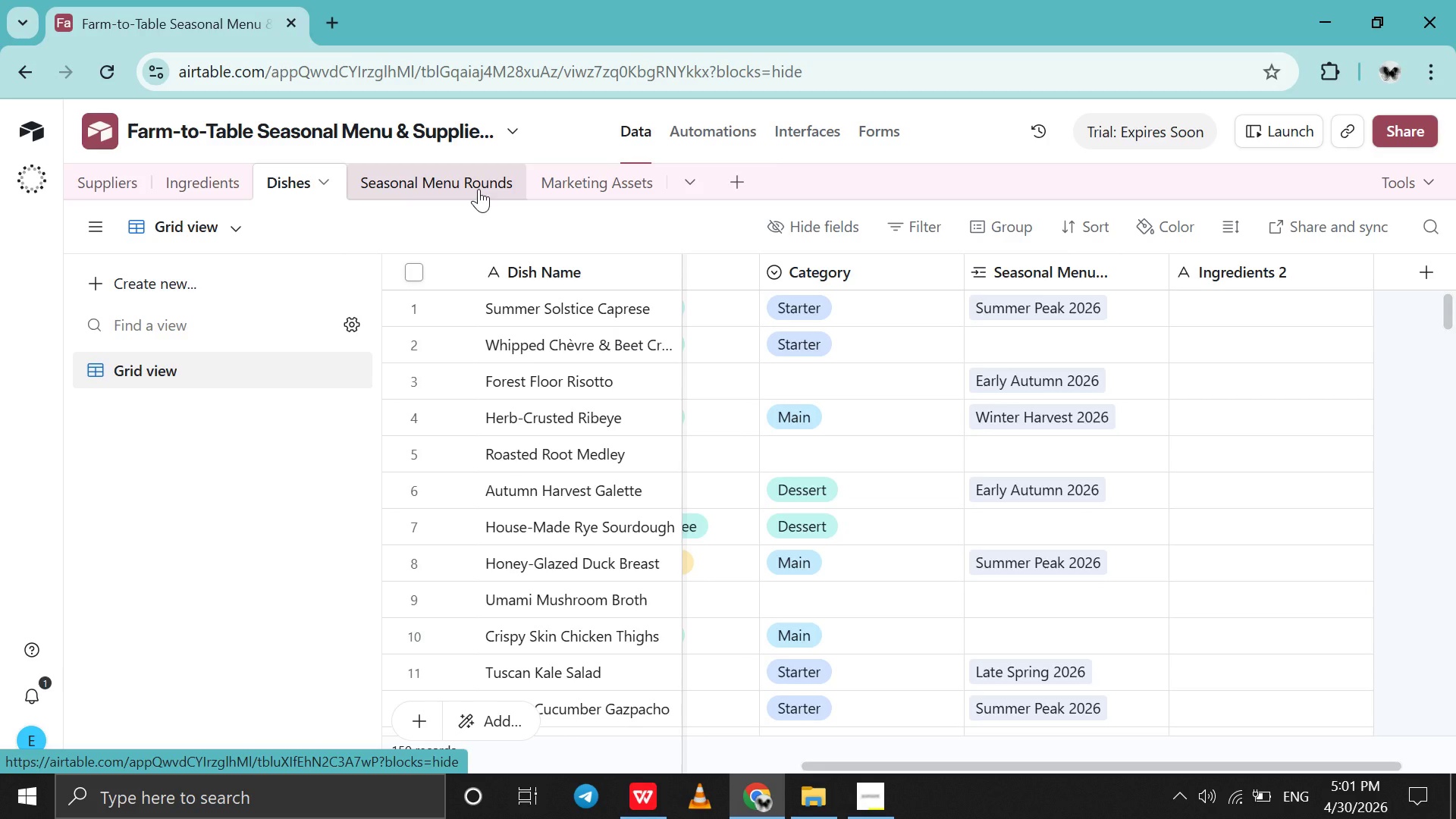 
left_click([479, 189])
 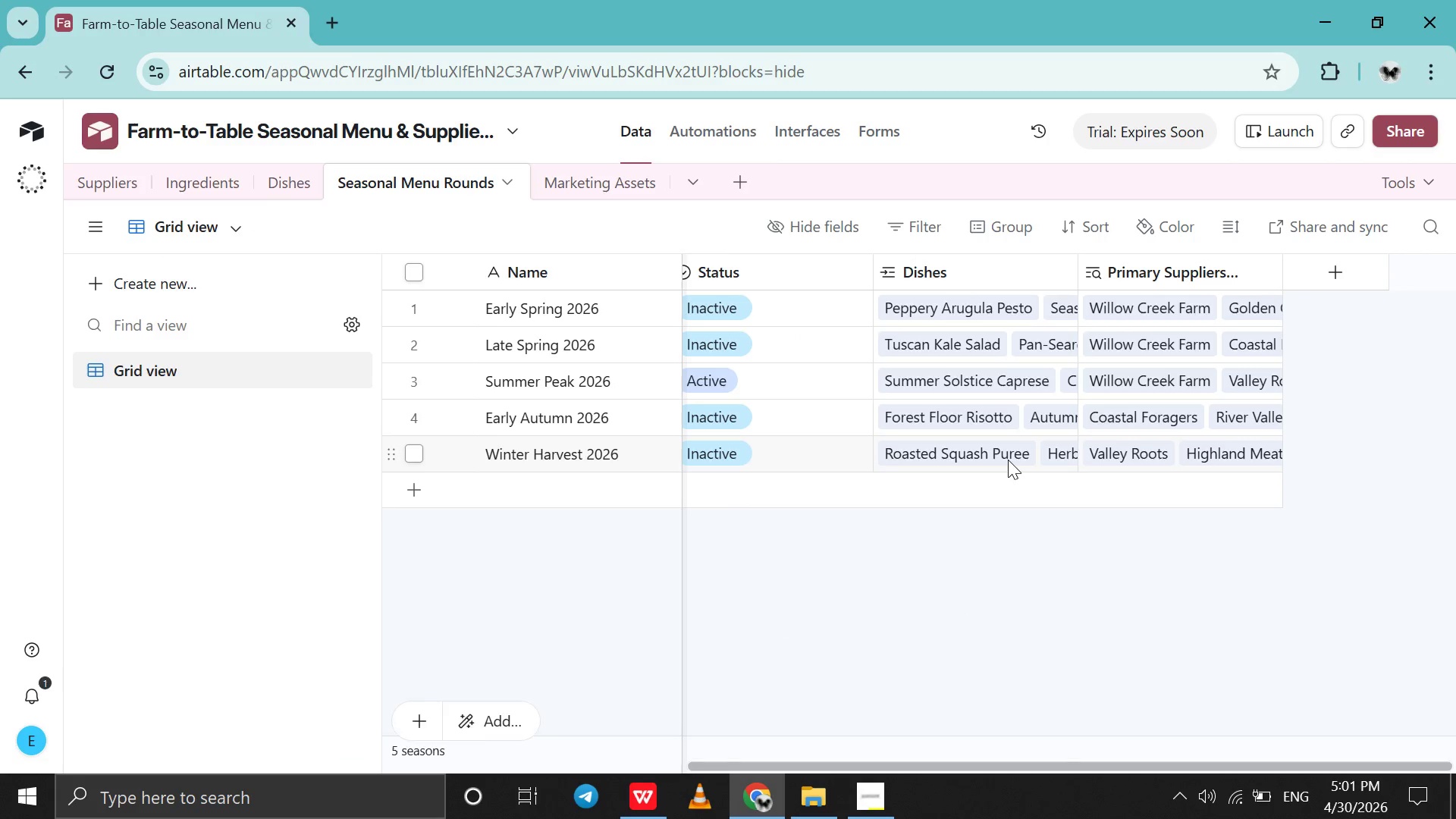 
scroll: coordinate [1008, 460], scroll_direction: down, amount: 3.0
 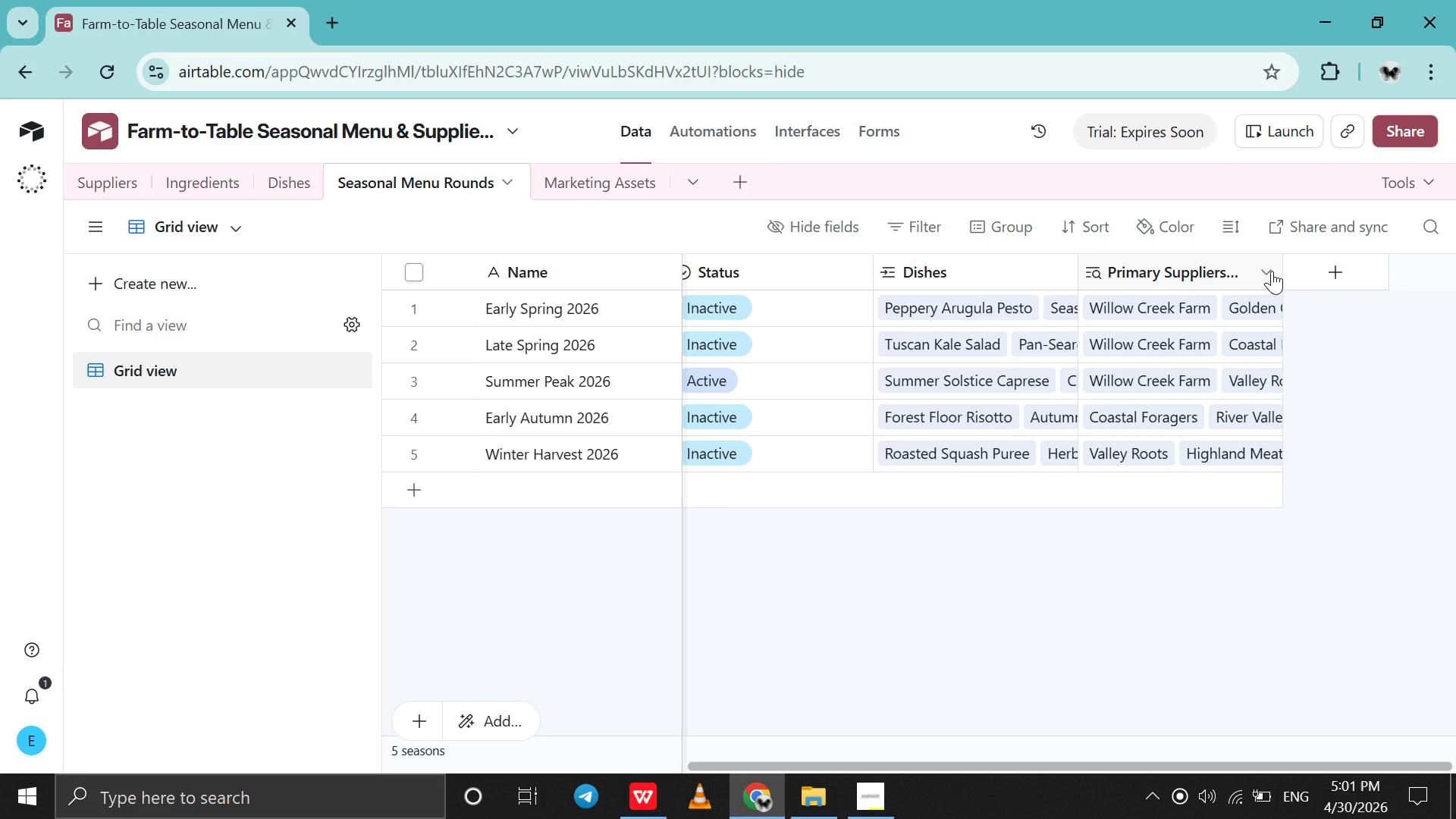 
left_click([1272, 271])
 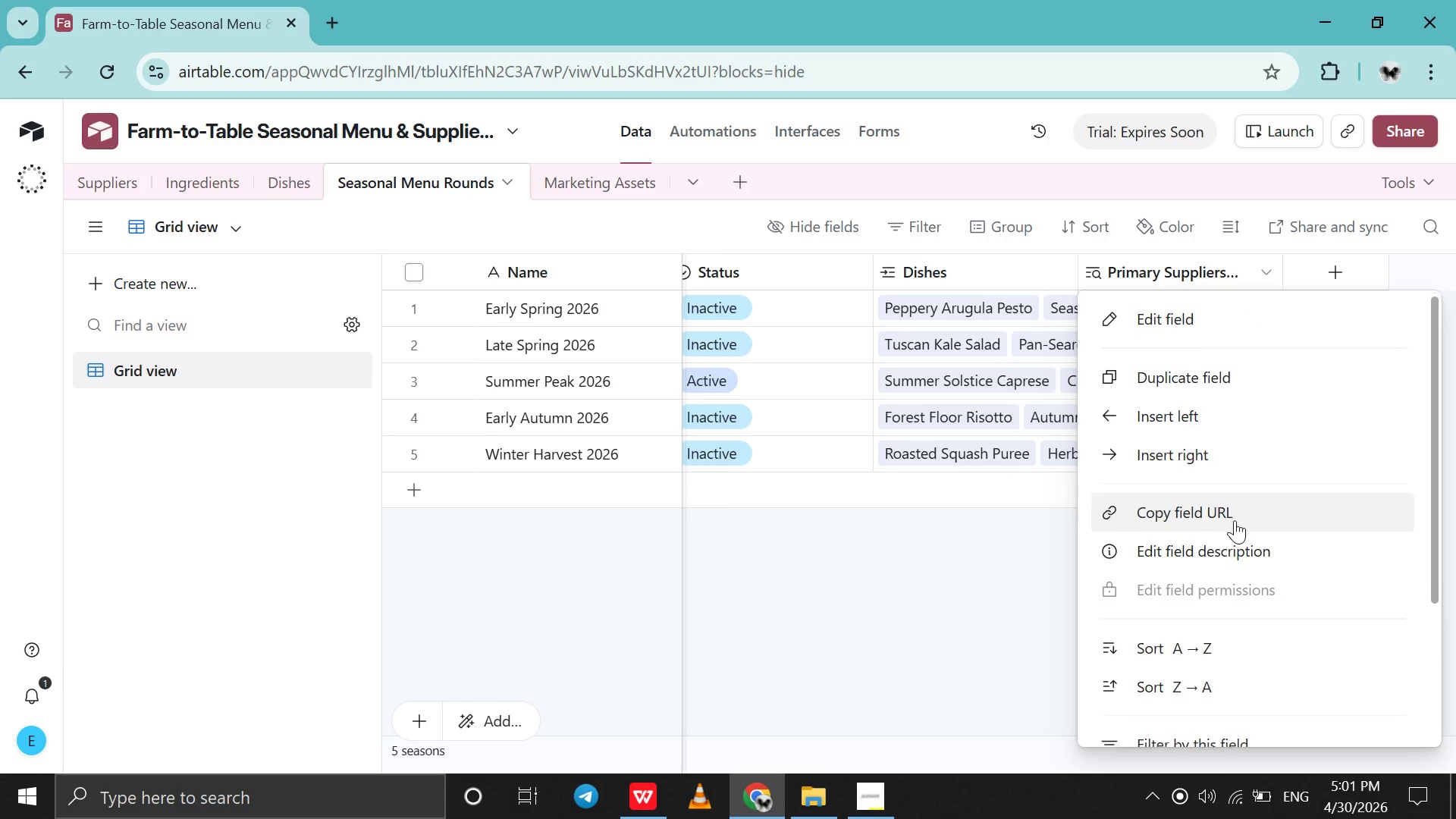 
scroll: coordinate [1235, 520], scroll_direction: down, amount: 48.0
 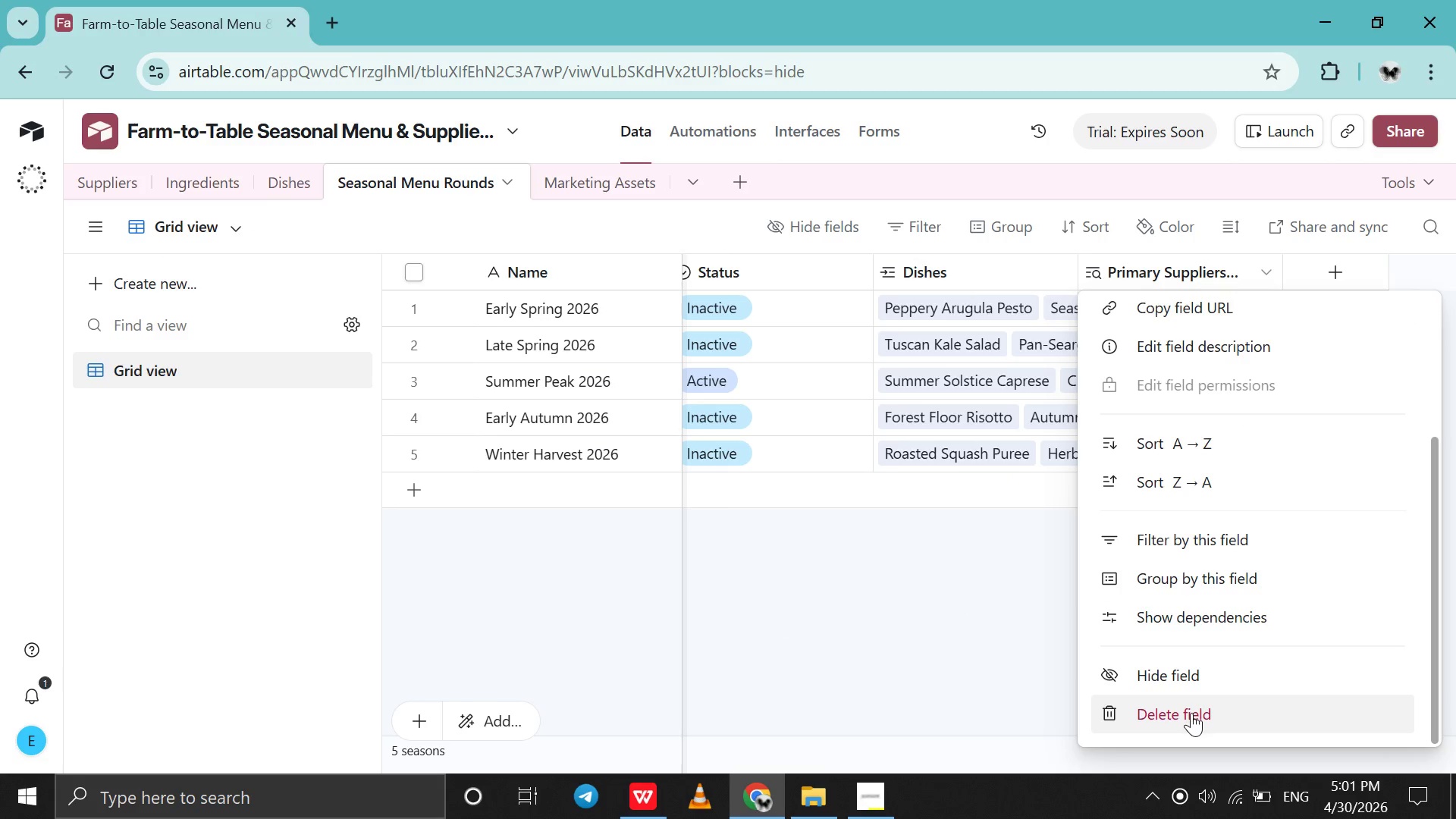 
left_click([1191, 713])
 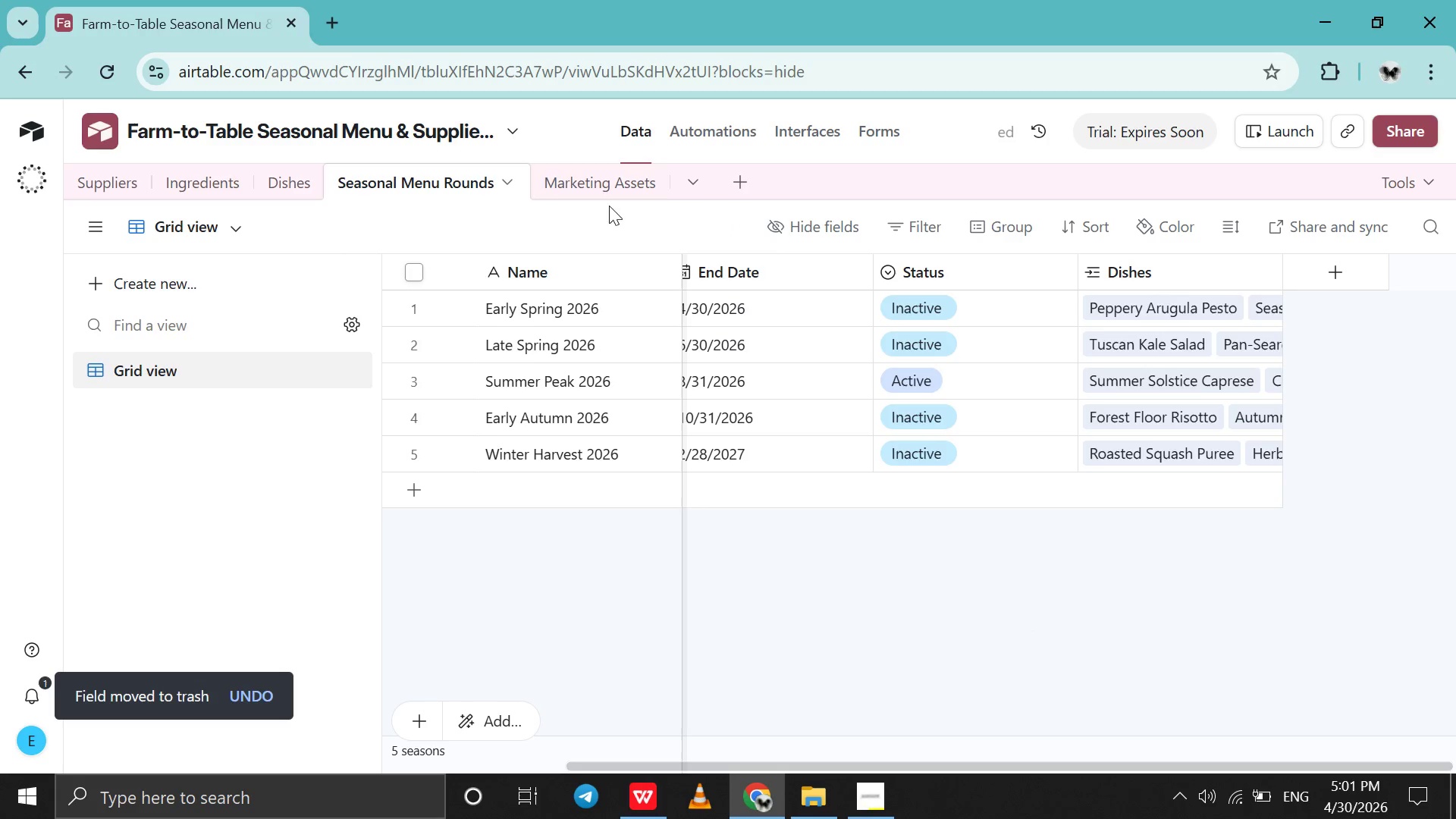 
left_click([588, 179])
 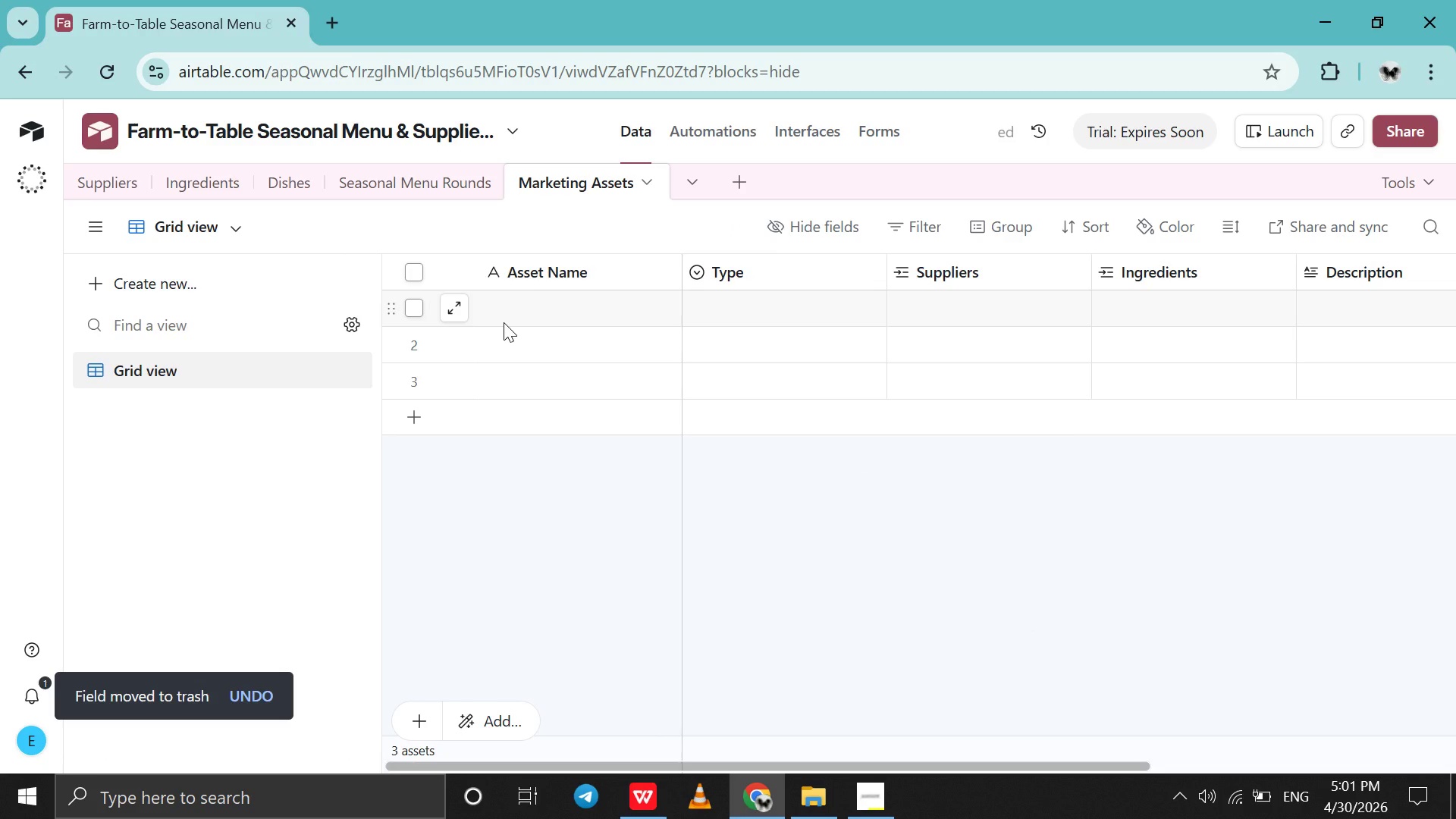 
double_click([504, 322])
 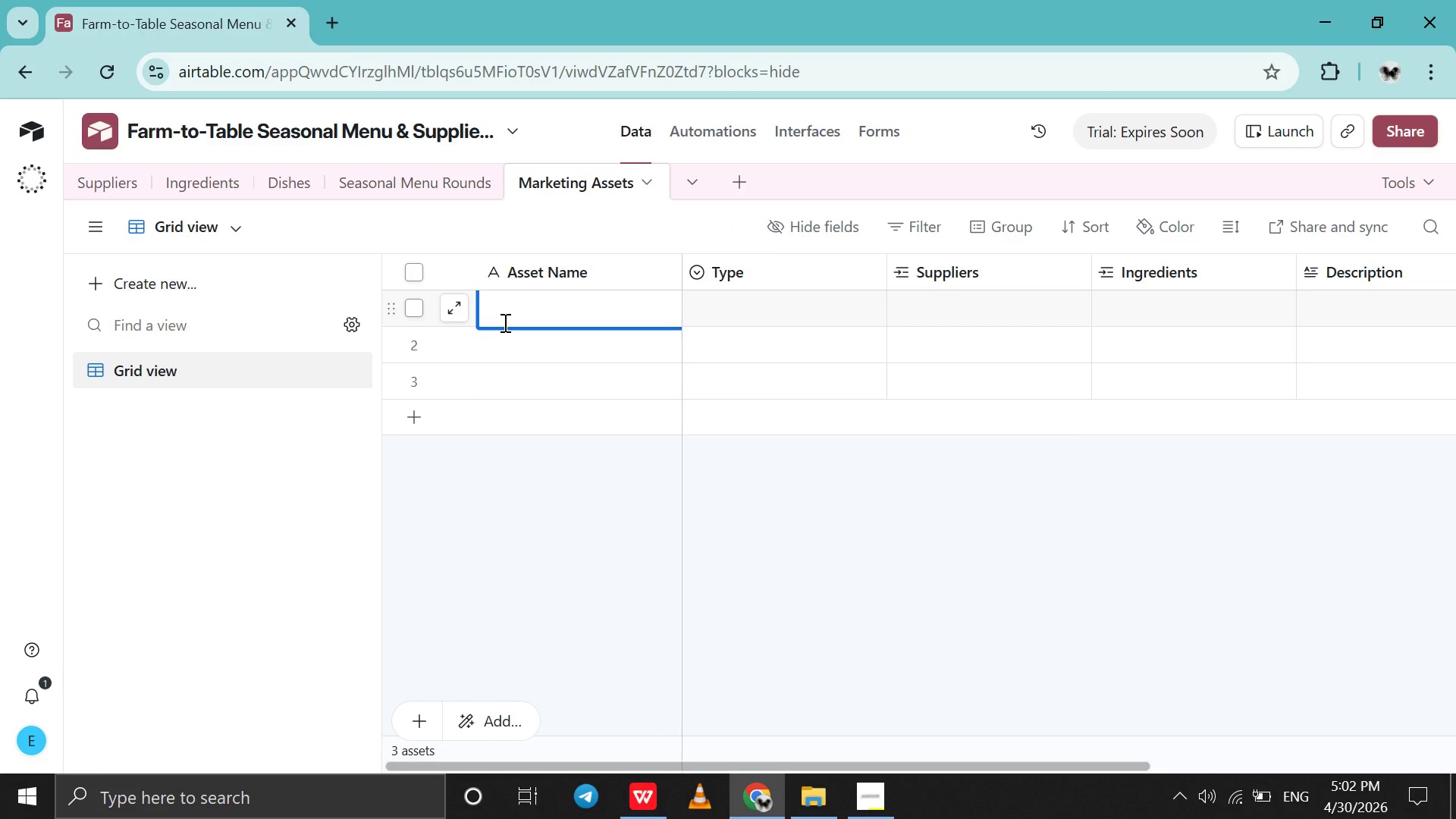 
wait(8.89)
 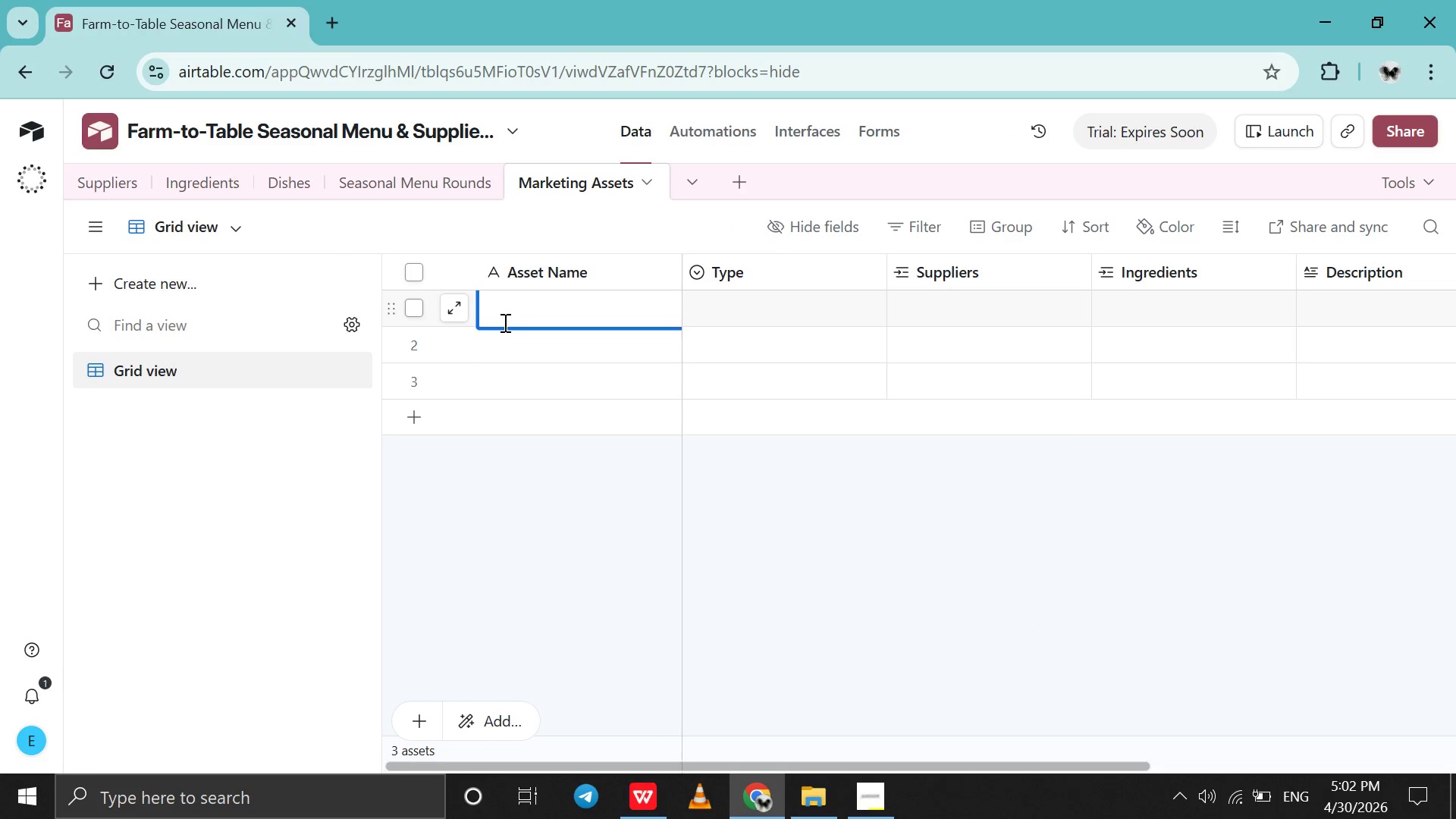 
type(Wi)
 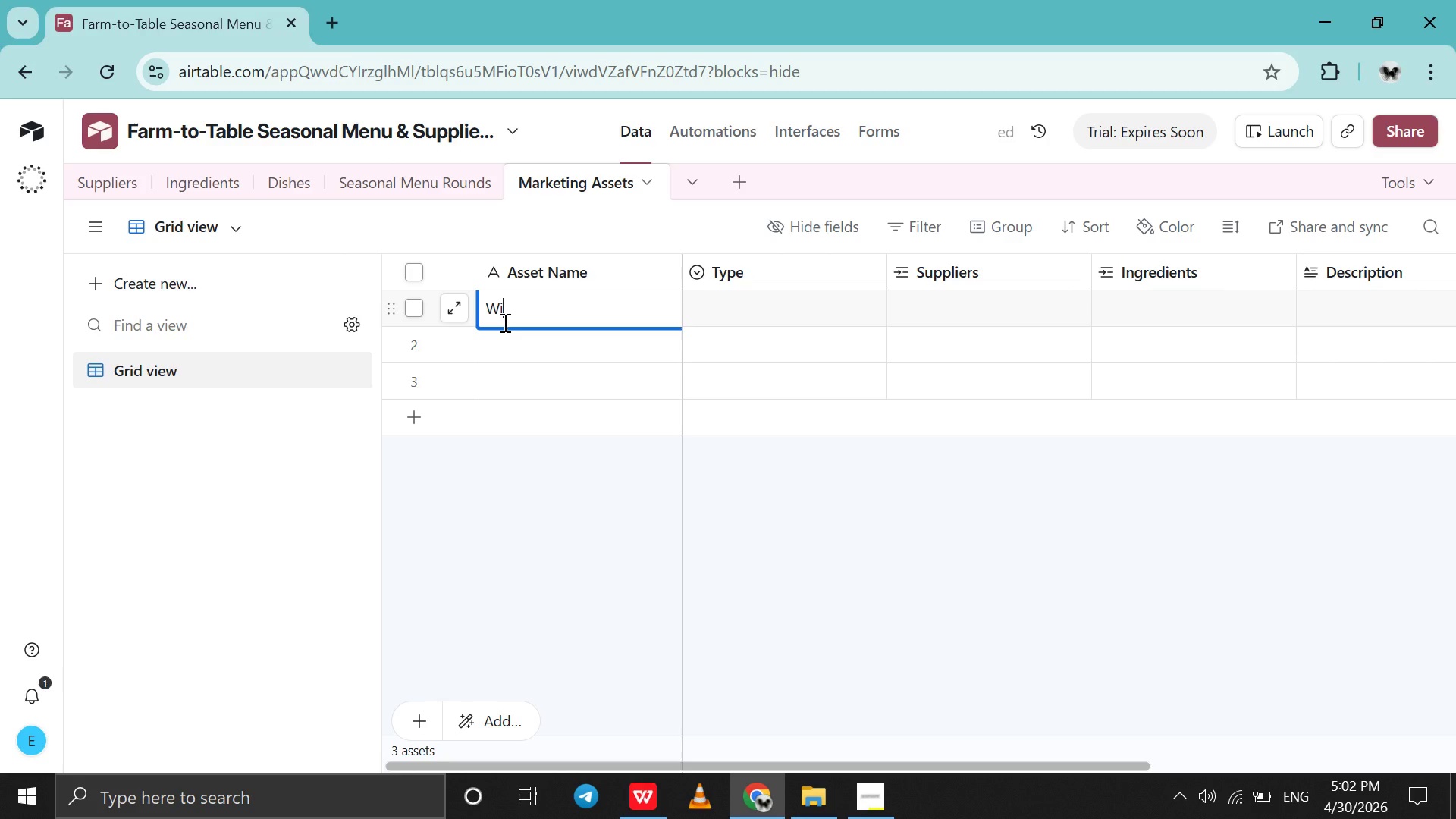 
wait(11.23)
 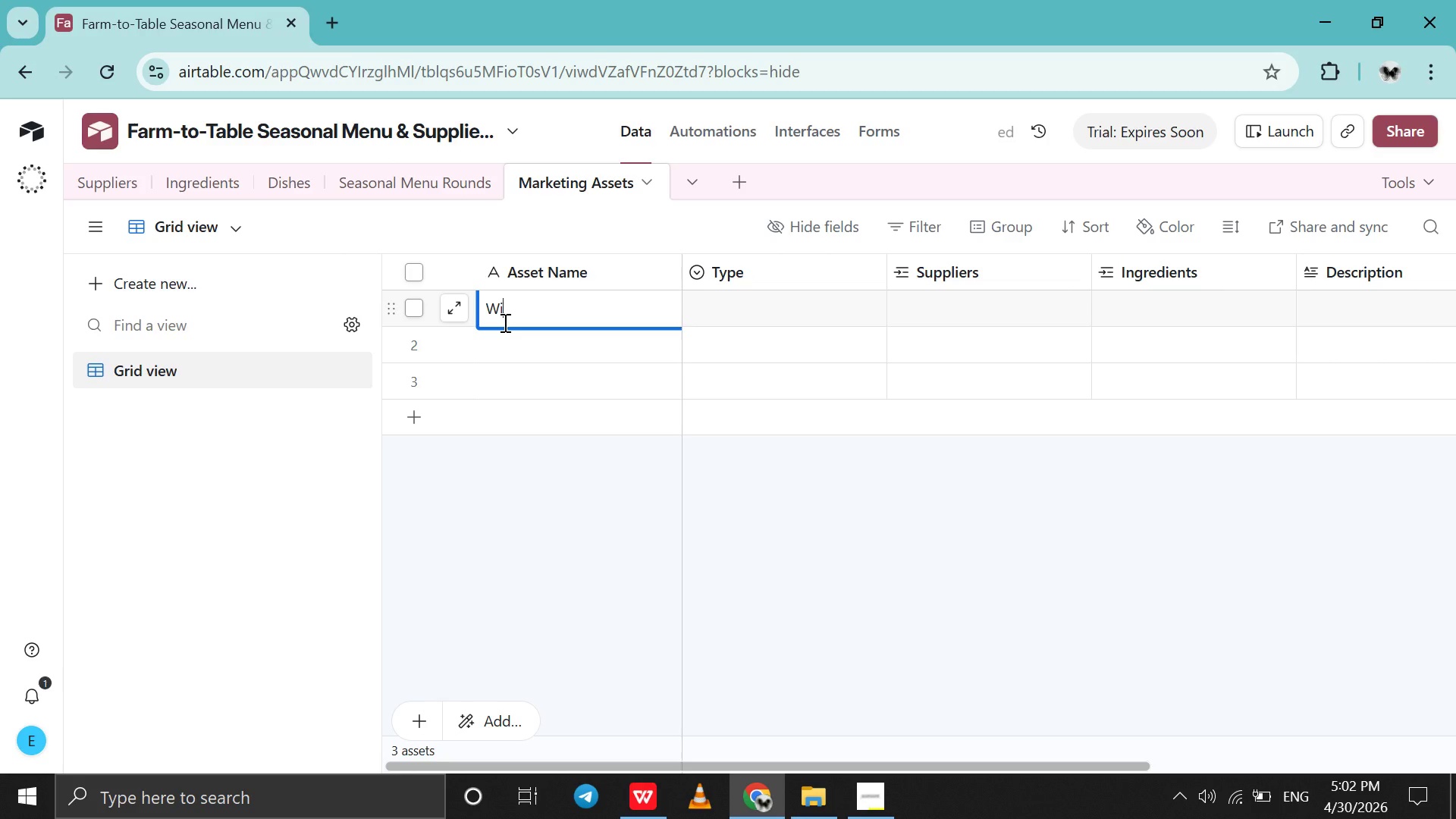 
type(llow Creek Farm)
 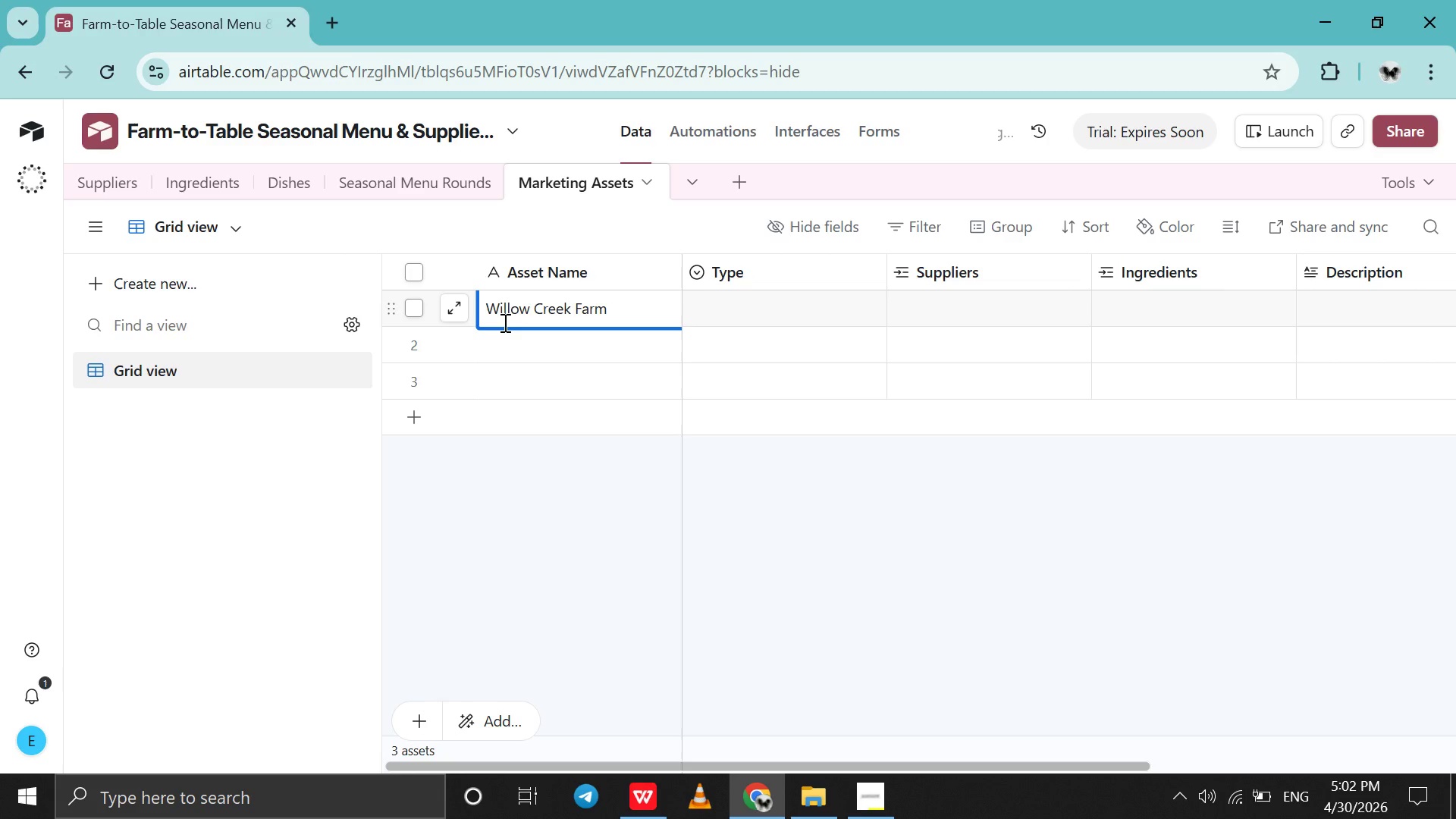 
type( Profile)
 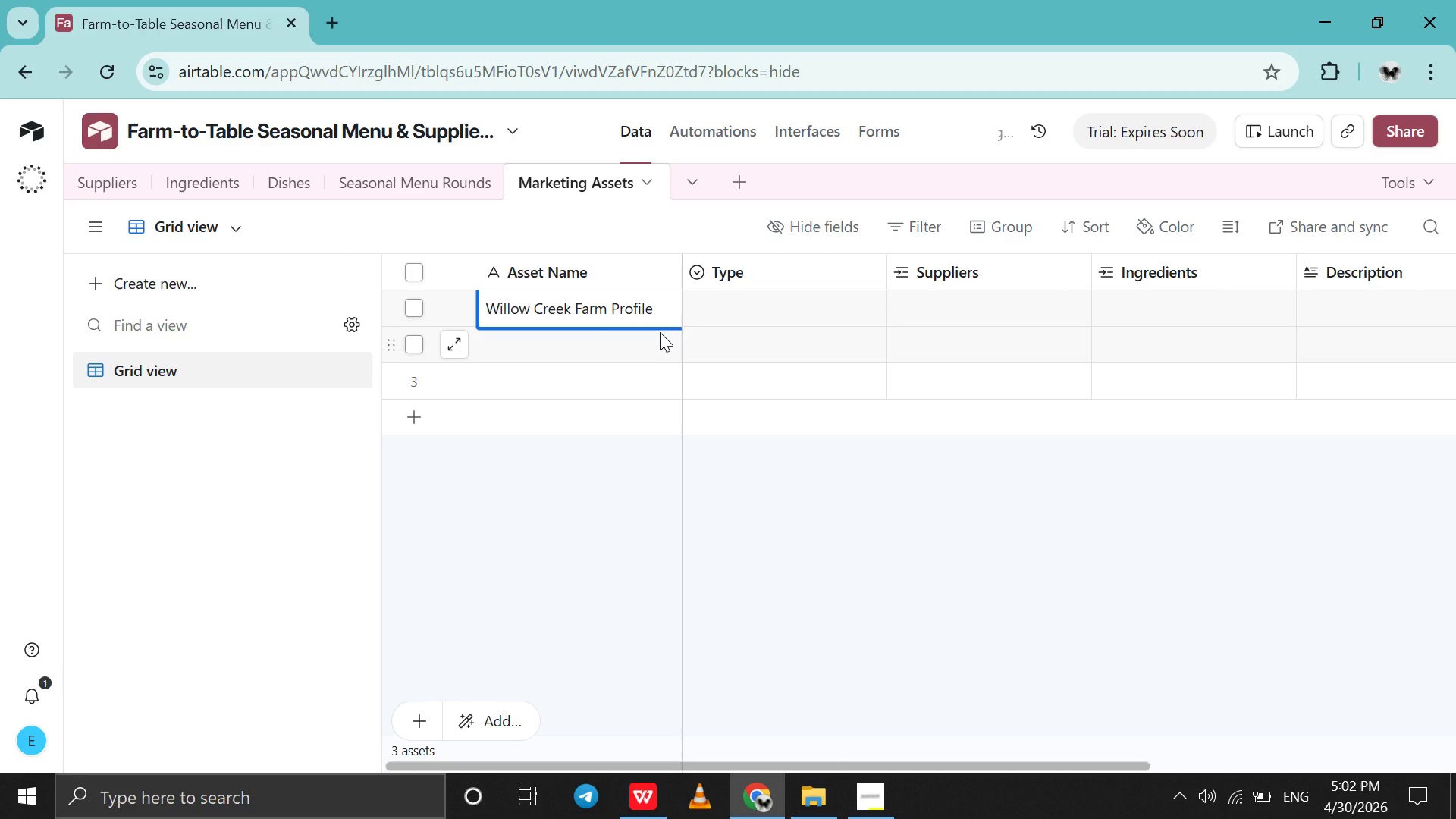 
double_click([728, 317])
 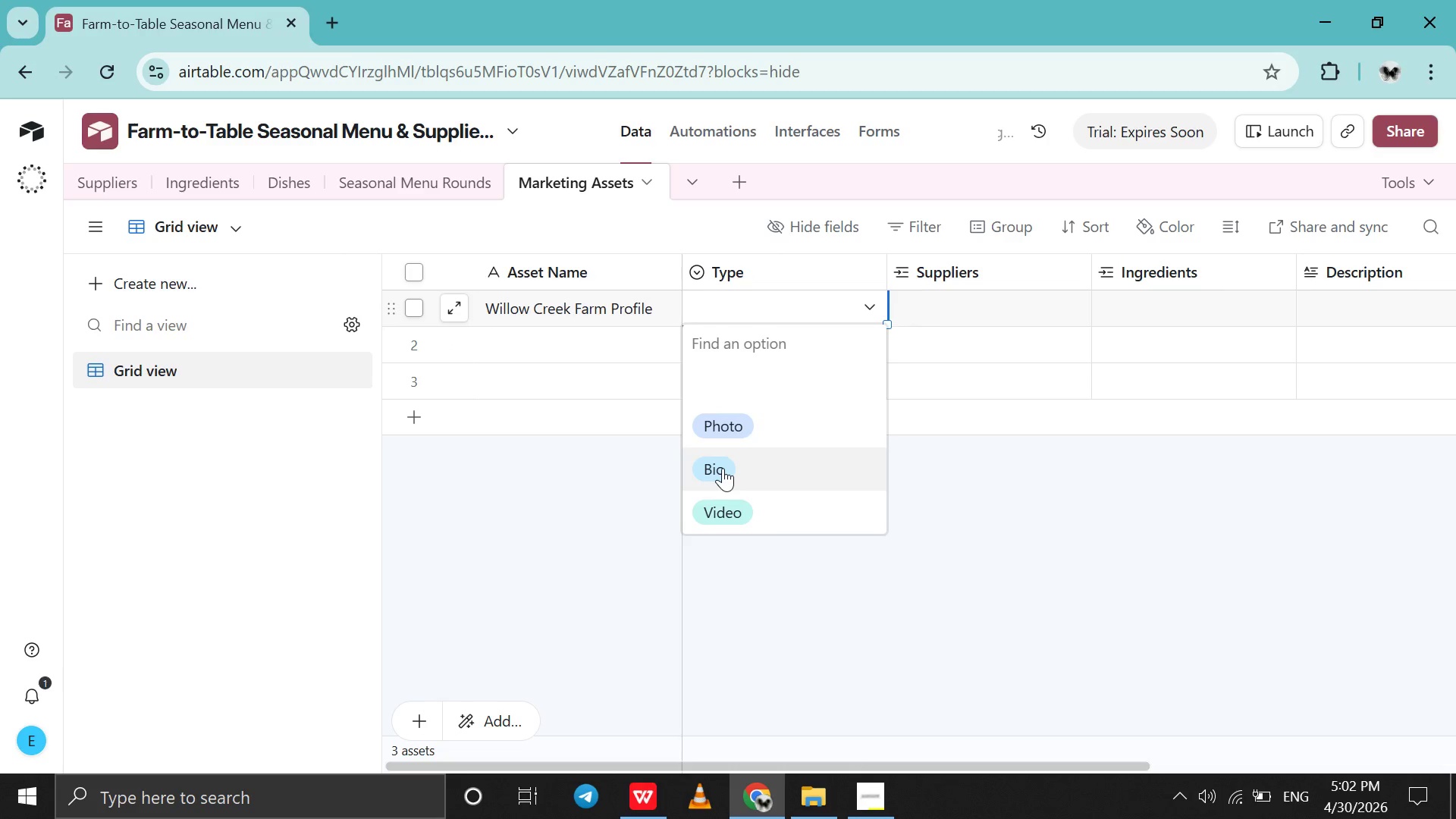 
left_click([723, 468])
 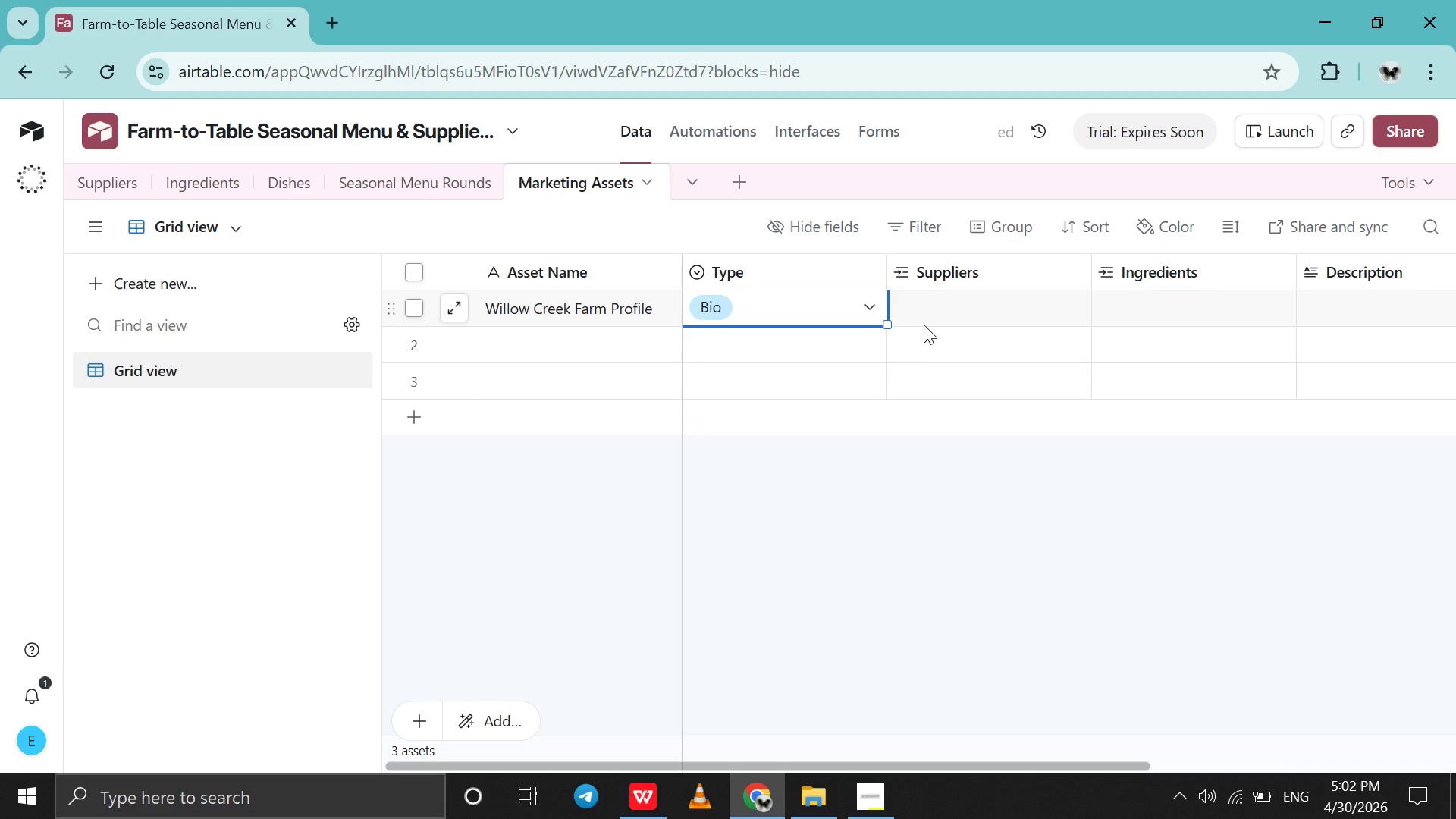 
left_click([915, 315])
 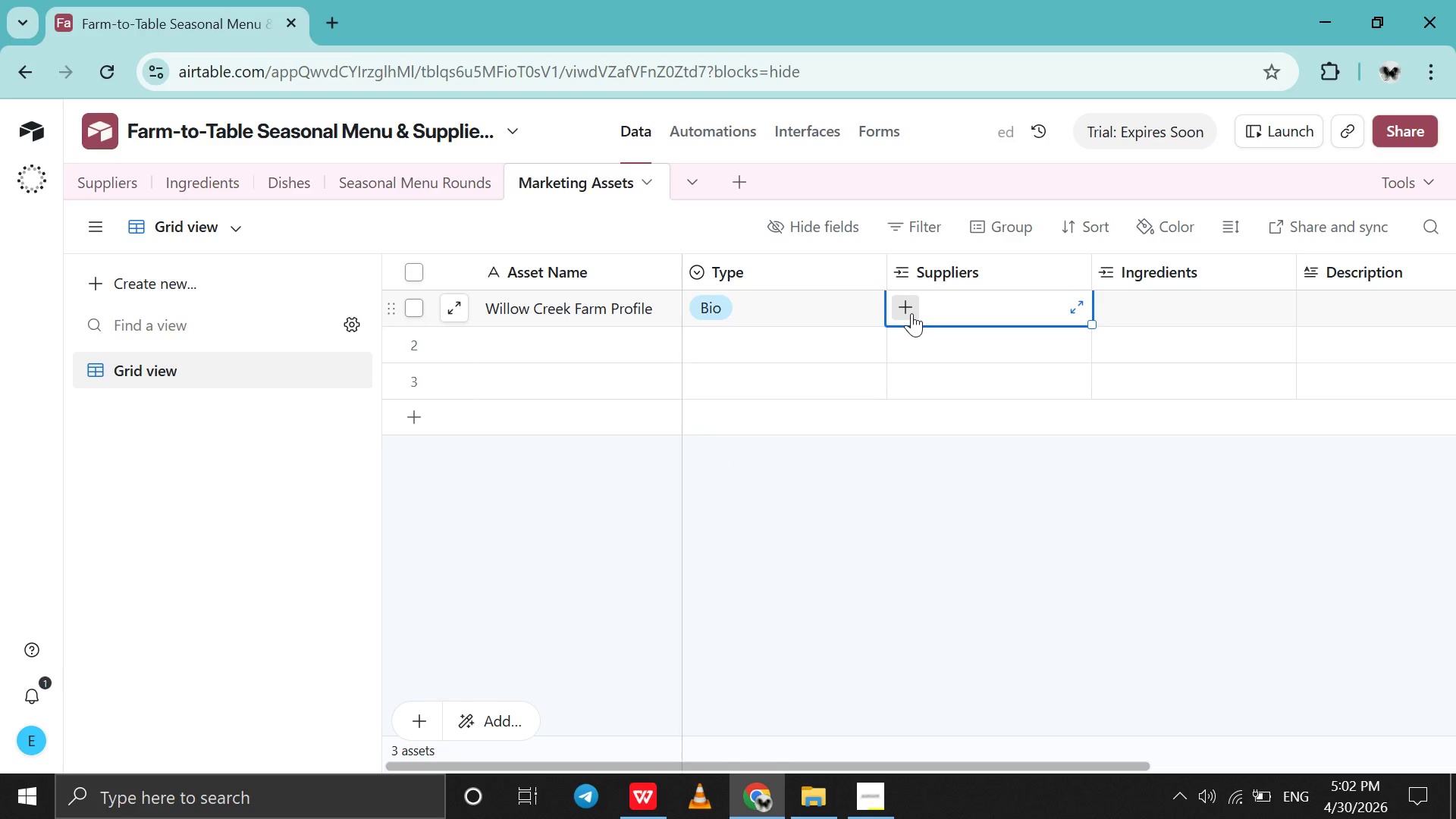 
left_click([912, 313])
 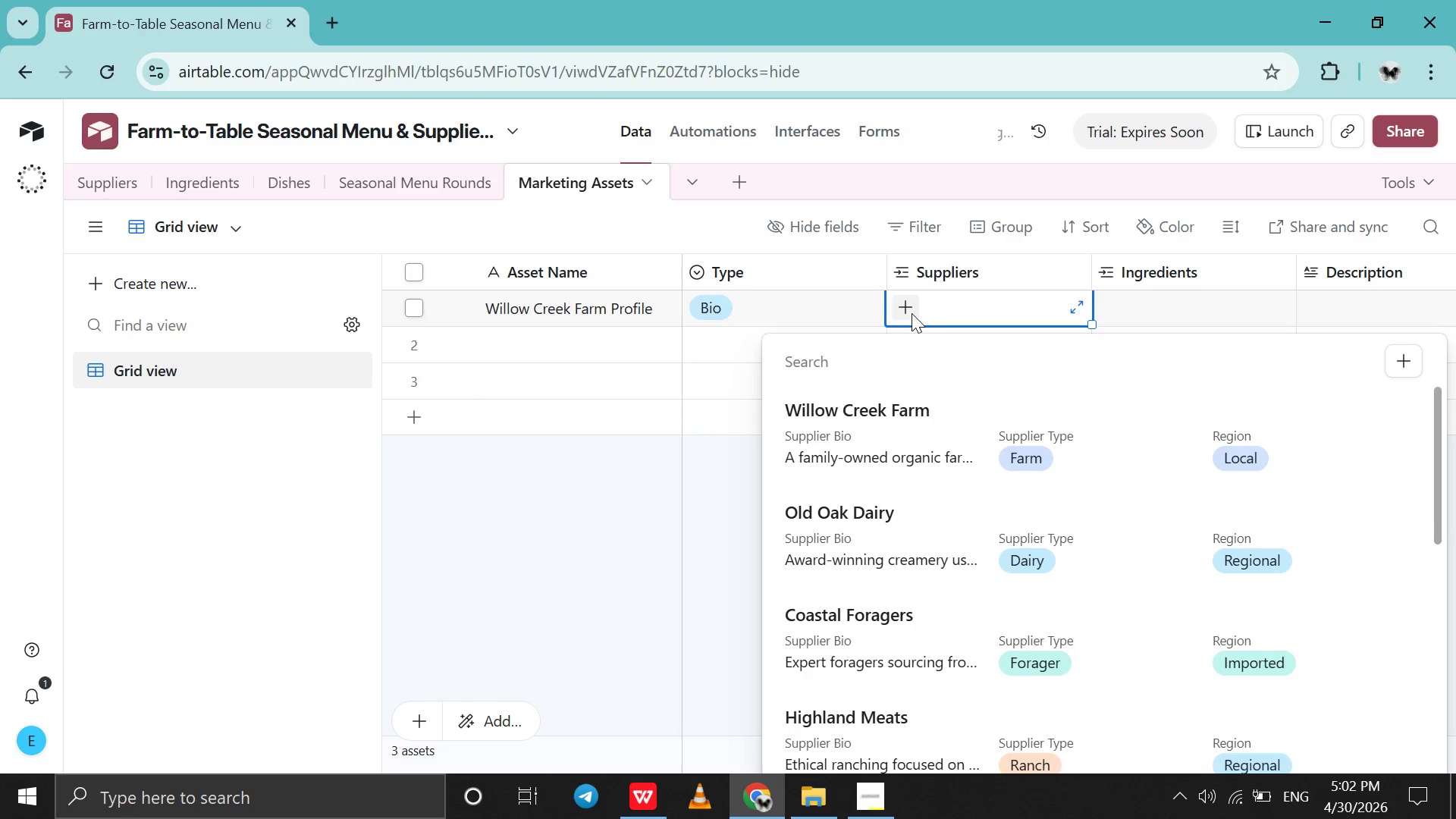 
key(W)
 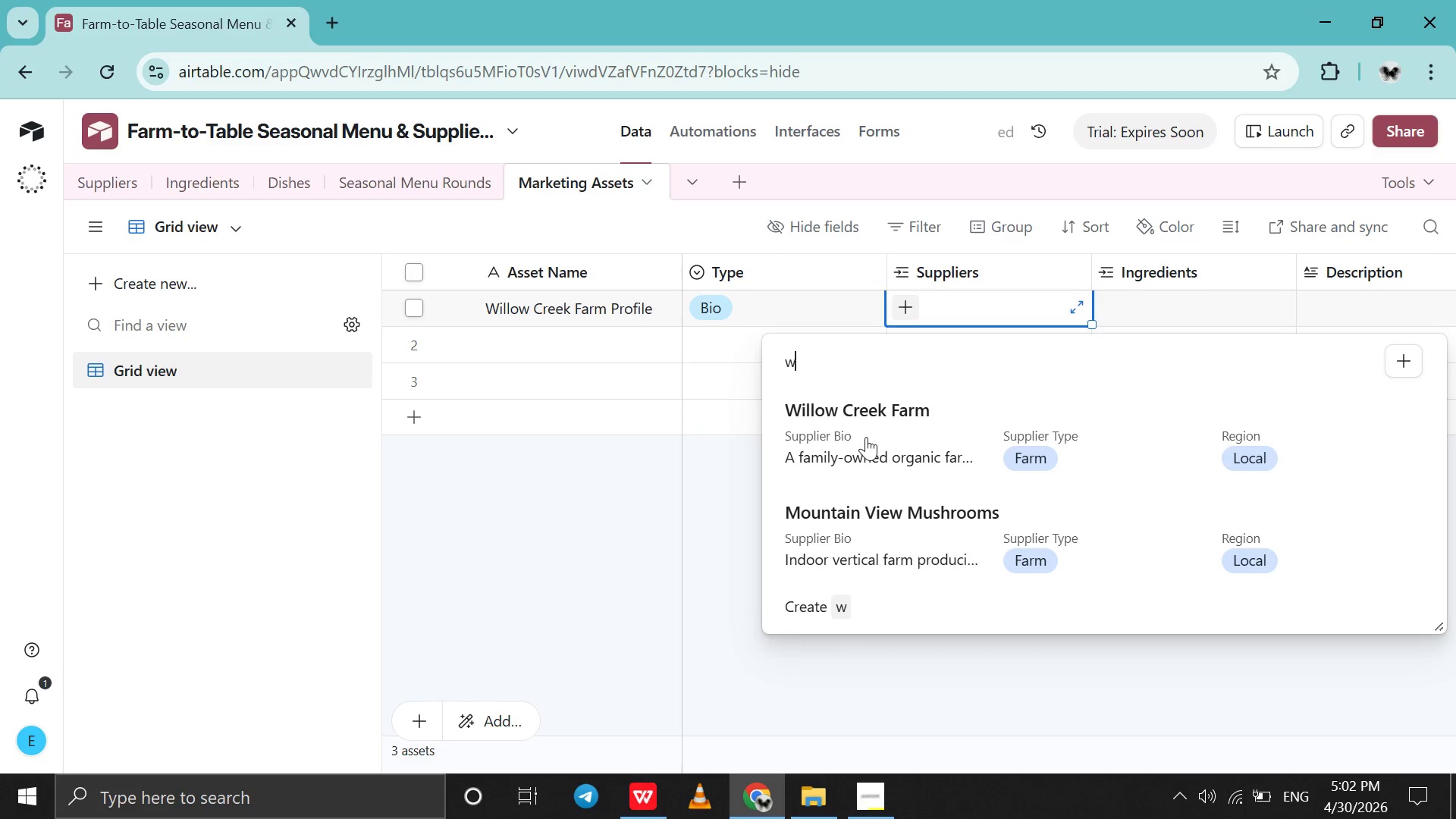 
left_click([866, 437])
 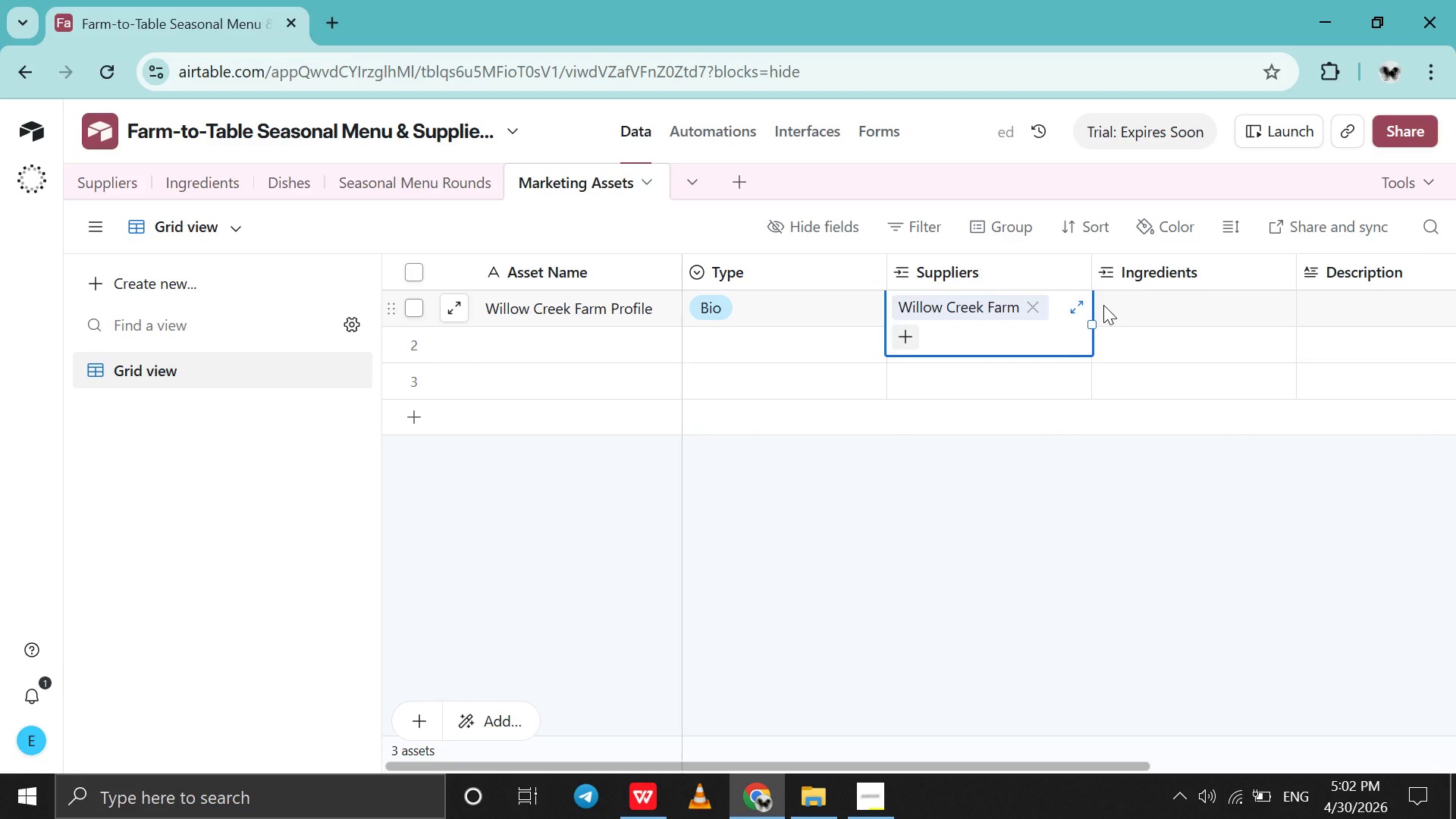 
left_click([1103, 305])
 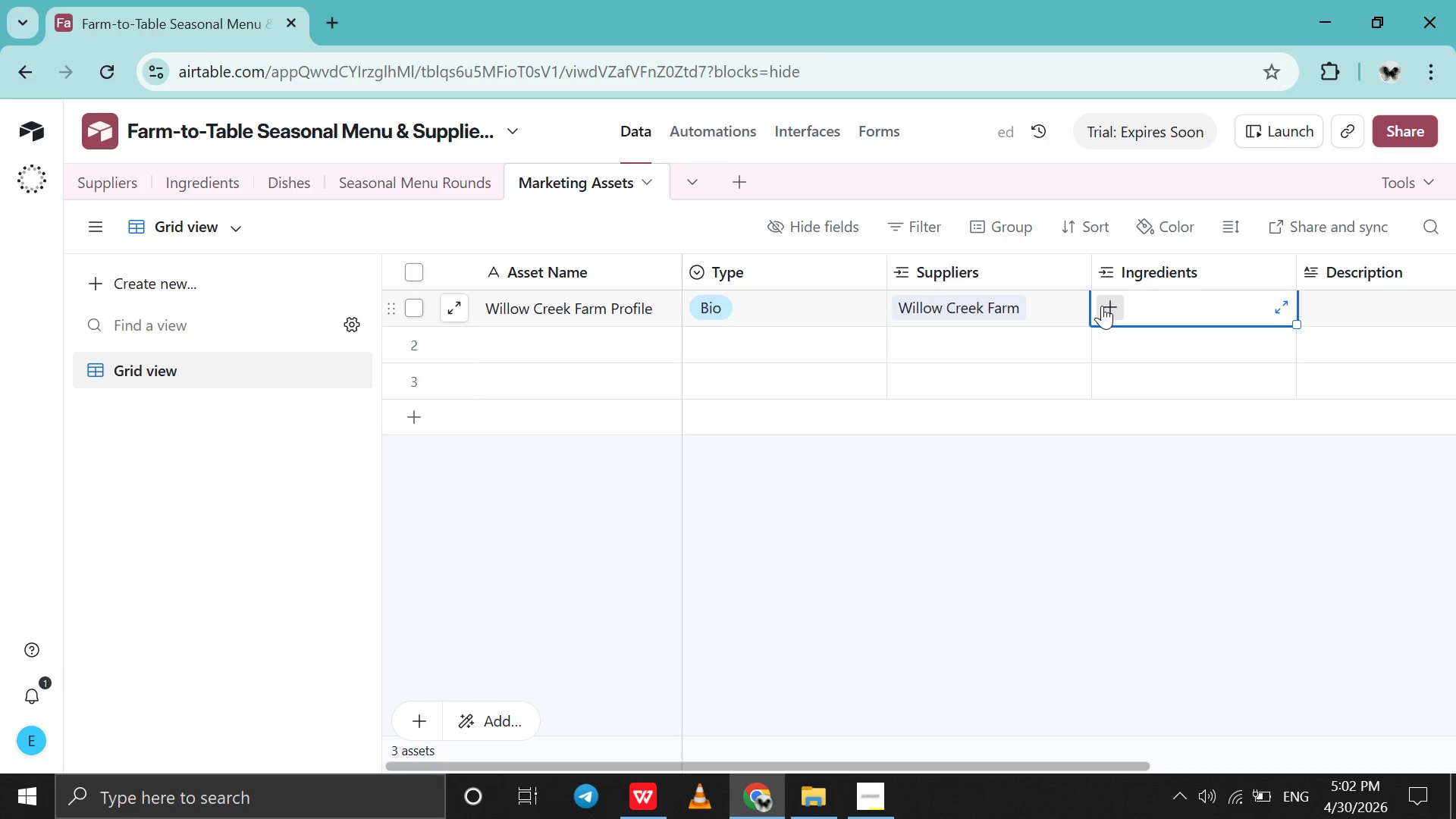 
left_click([1102, 306])
 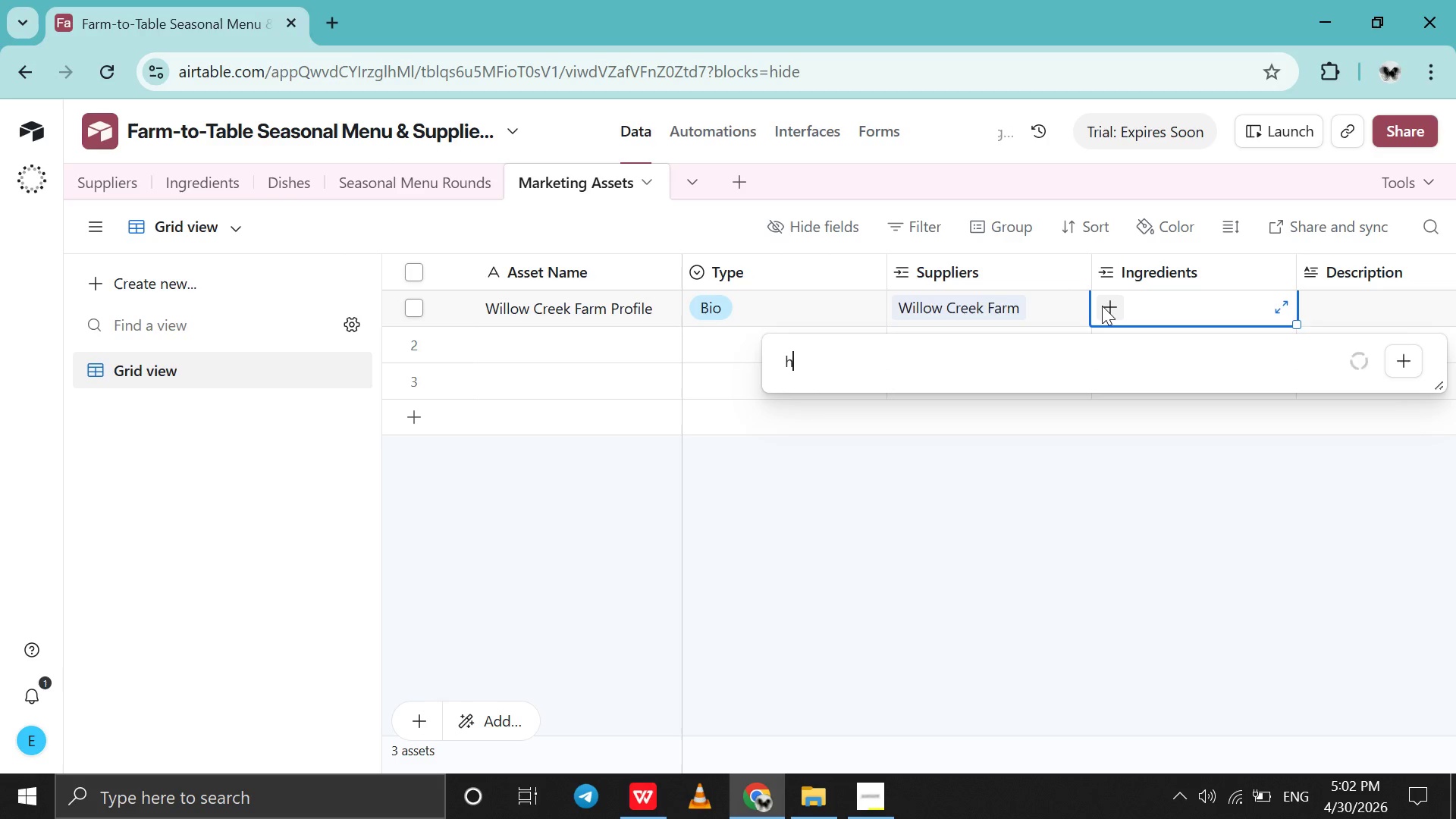 
type(he)
 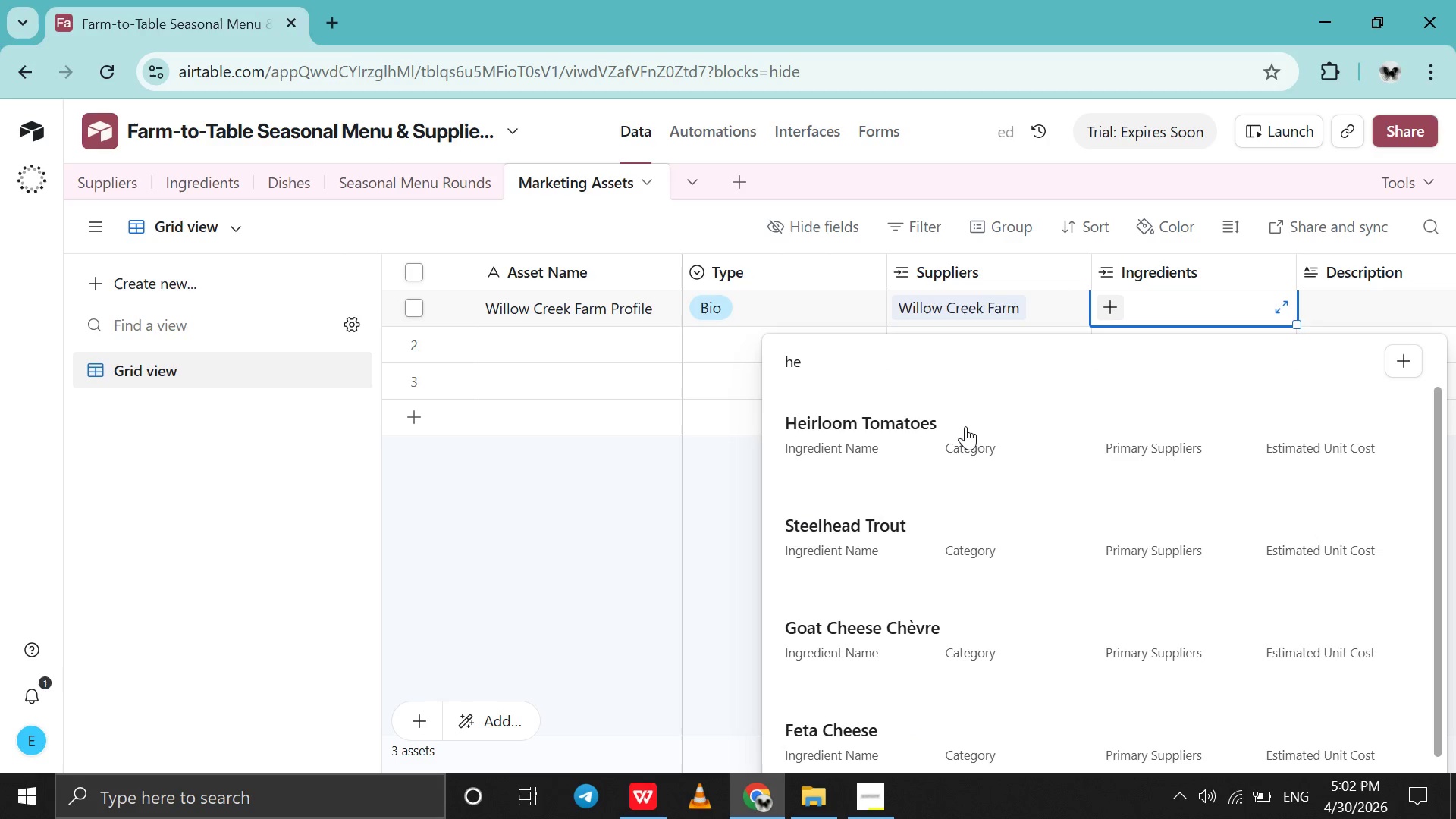 
left_click([965, 426])
 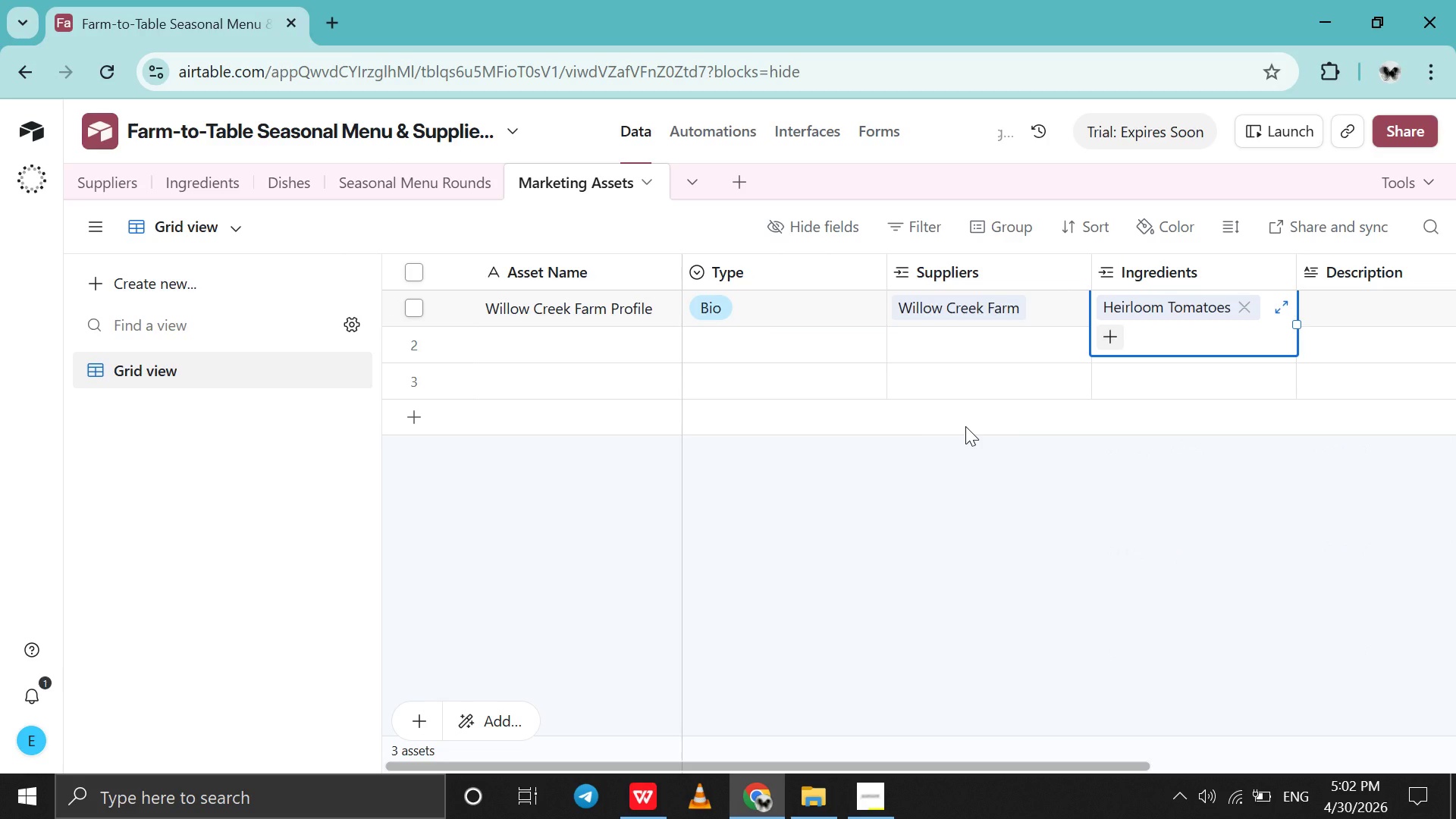 
scroll: coordinate [965, 426], scroll_direction: down, amount: 3.0
 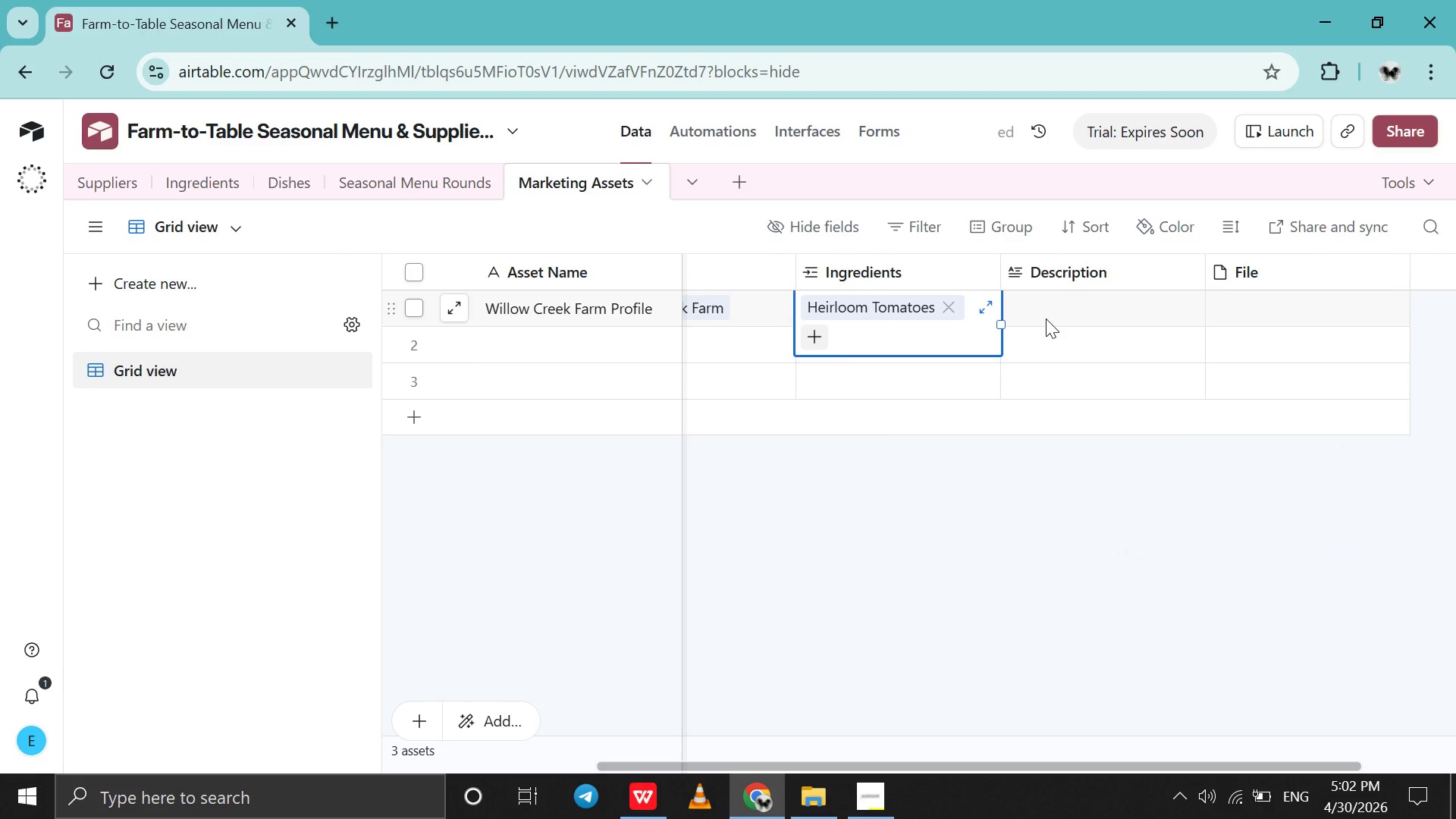 
double_click([1046, 318])
 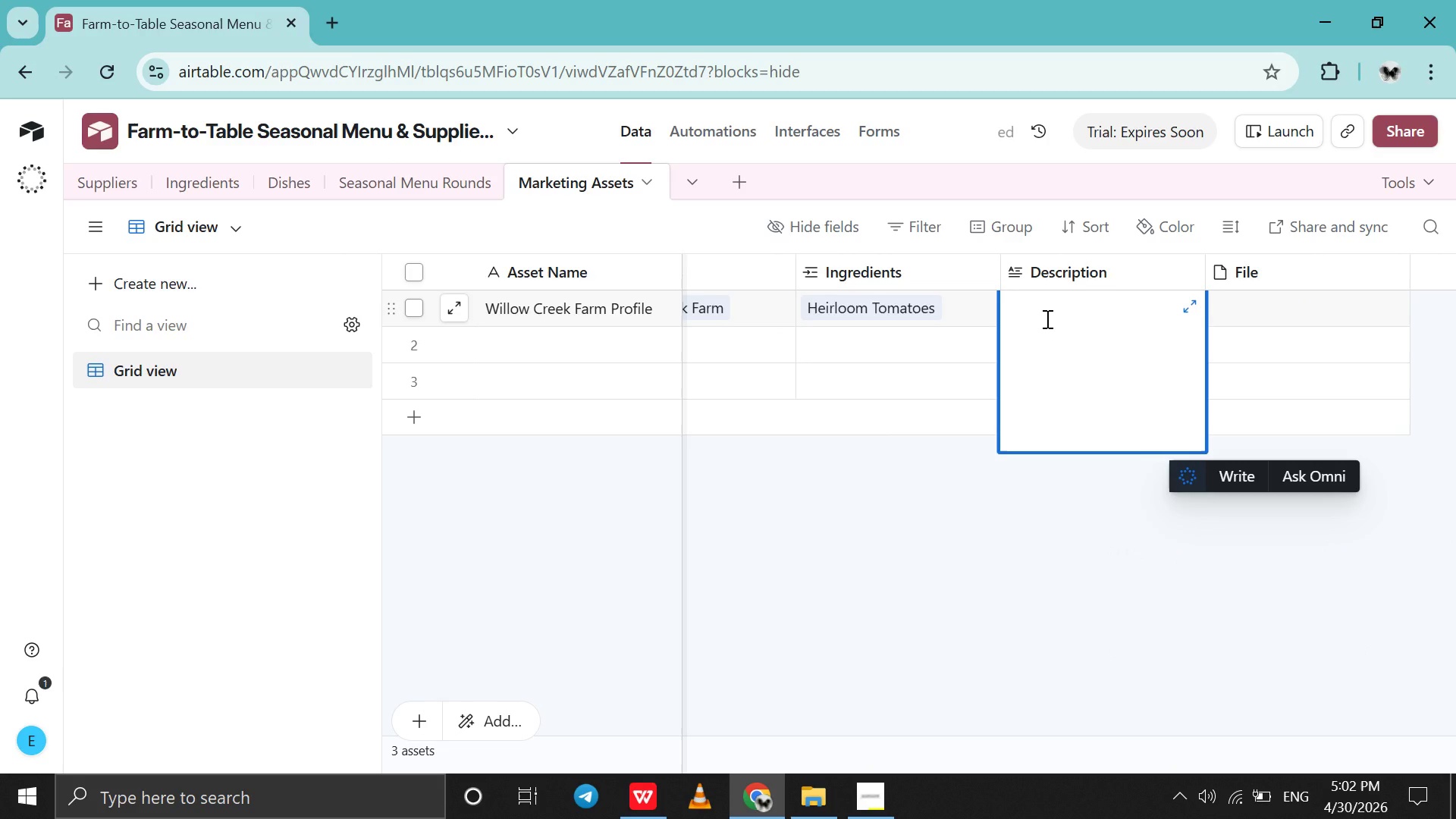 
type(A generational farm focused on orgganic )
key(Backspace)
key(Backspace)
key(Backspace)
key(Backspace)
key(Backspace)
key(Backspace)
type(anic he)
 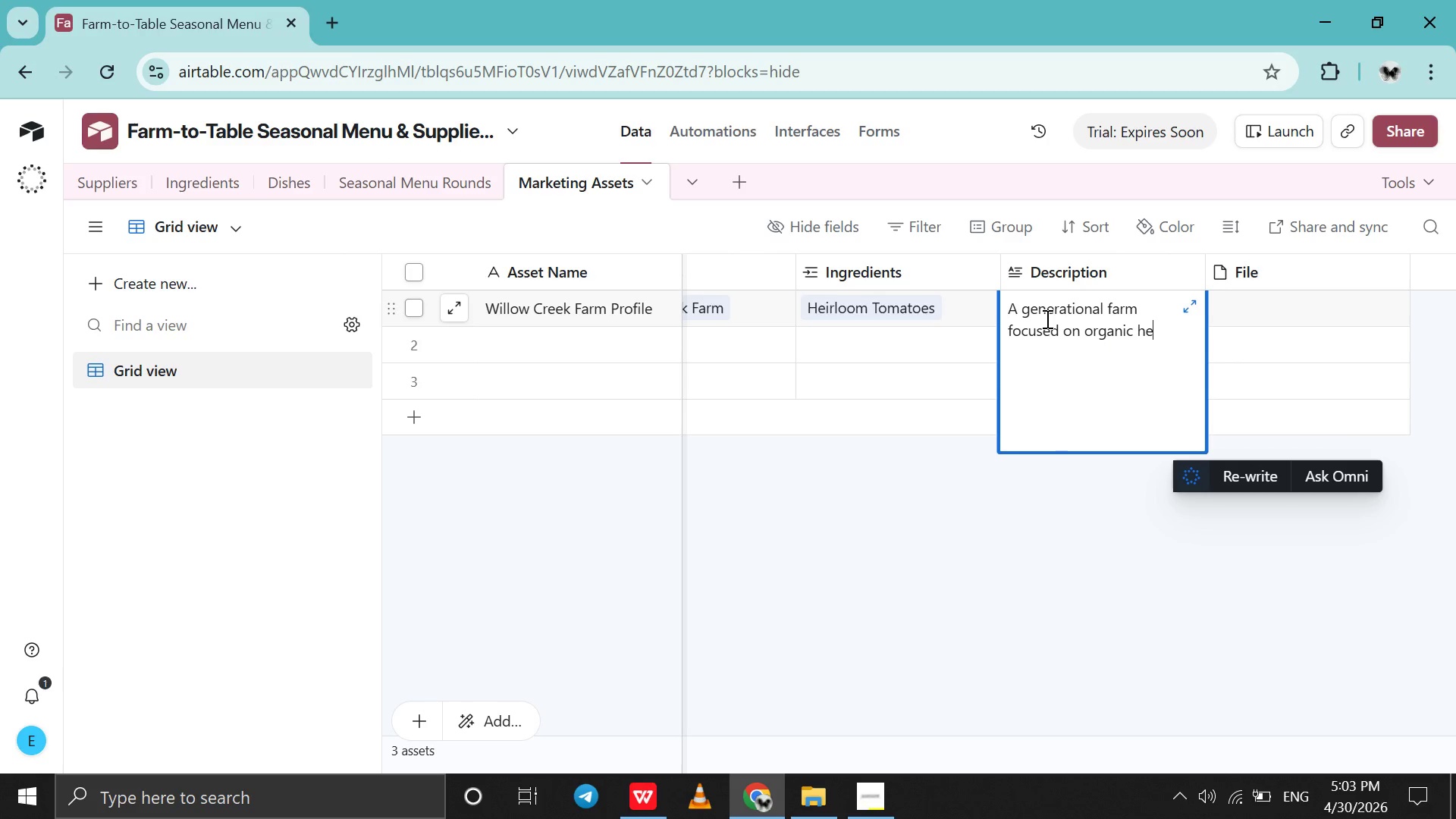 
type(irloom varieties and soil regeneration )
key(Backspace)
type(.)
 